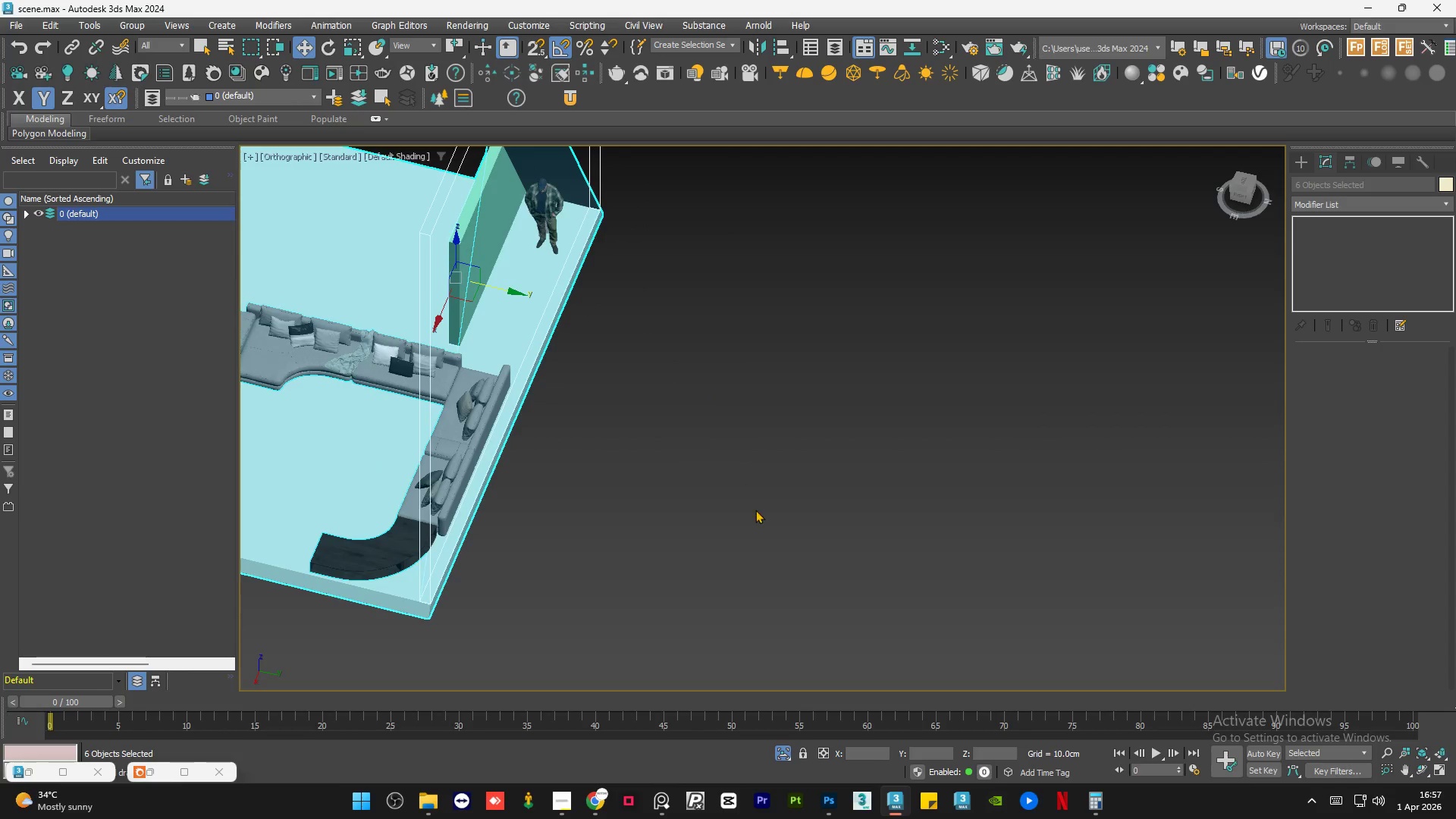 
scroll: coordinate [682, 366], scroll_direction: down, amount: 4.0
 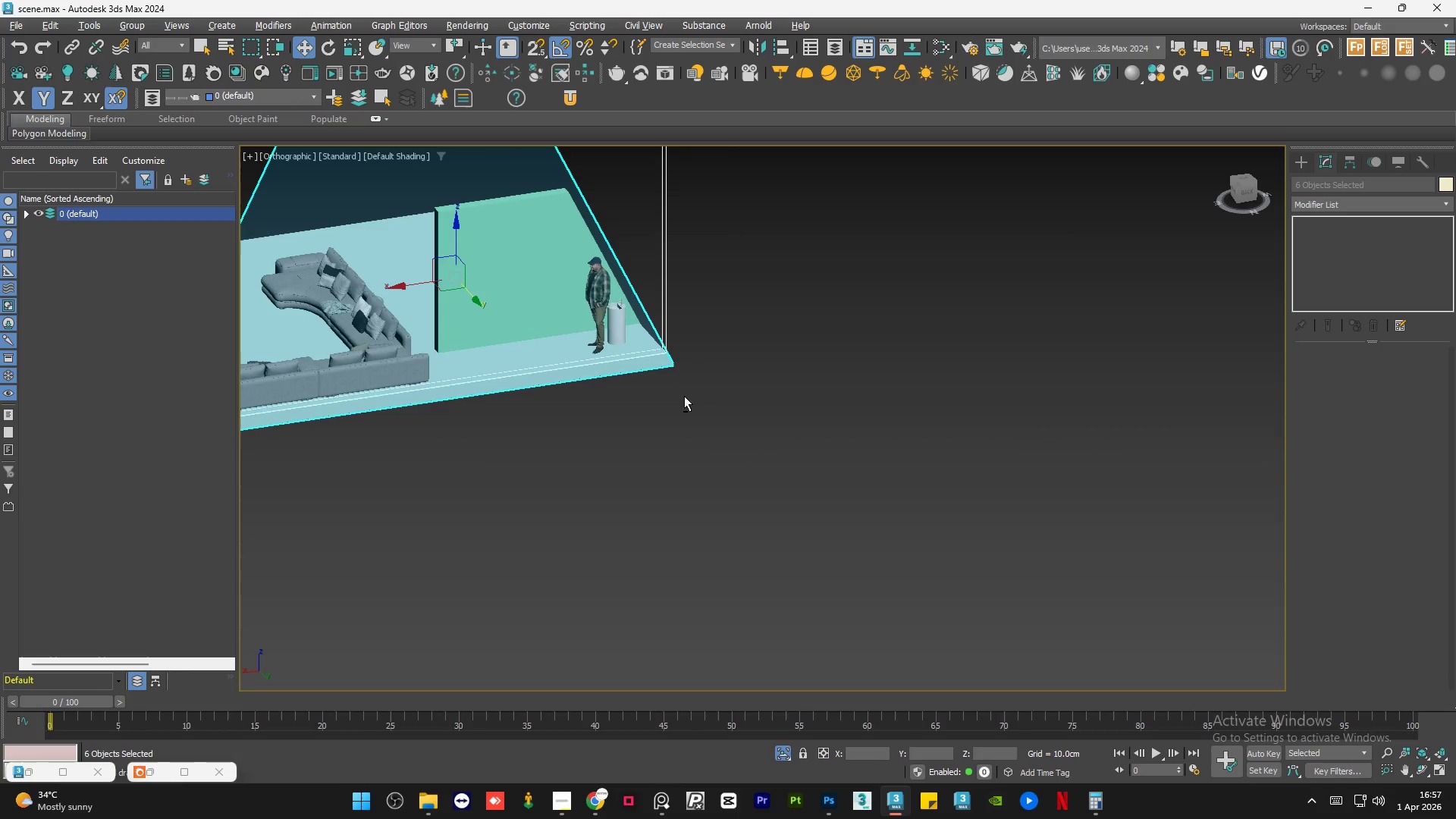 
left_click([755, 510])
 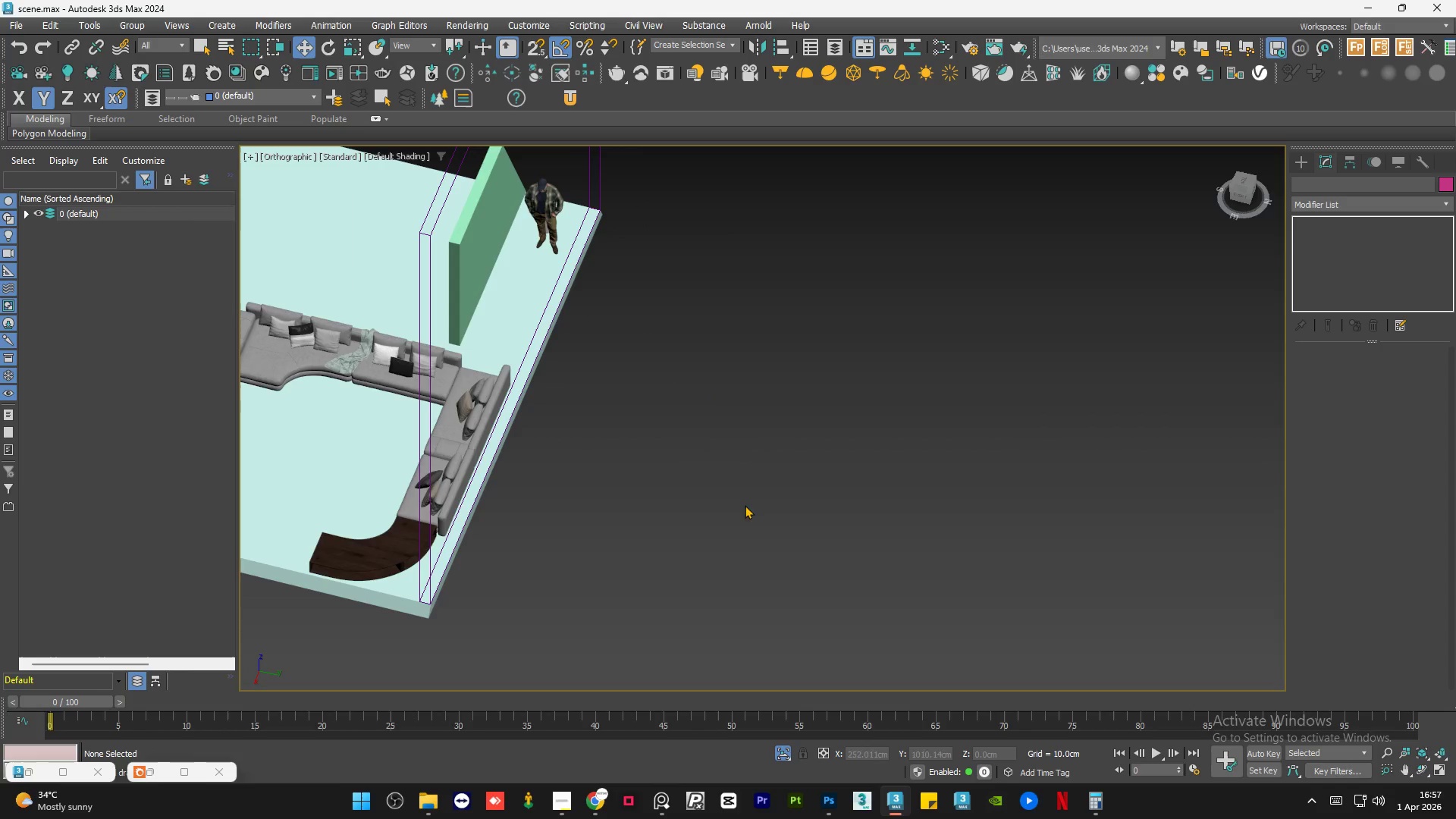 
hold_key(key=AltLeft, duration=0.42)
 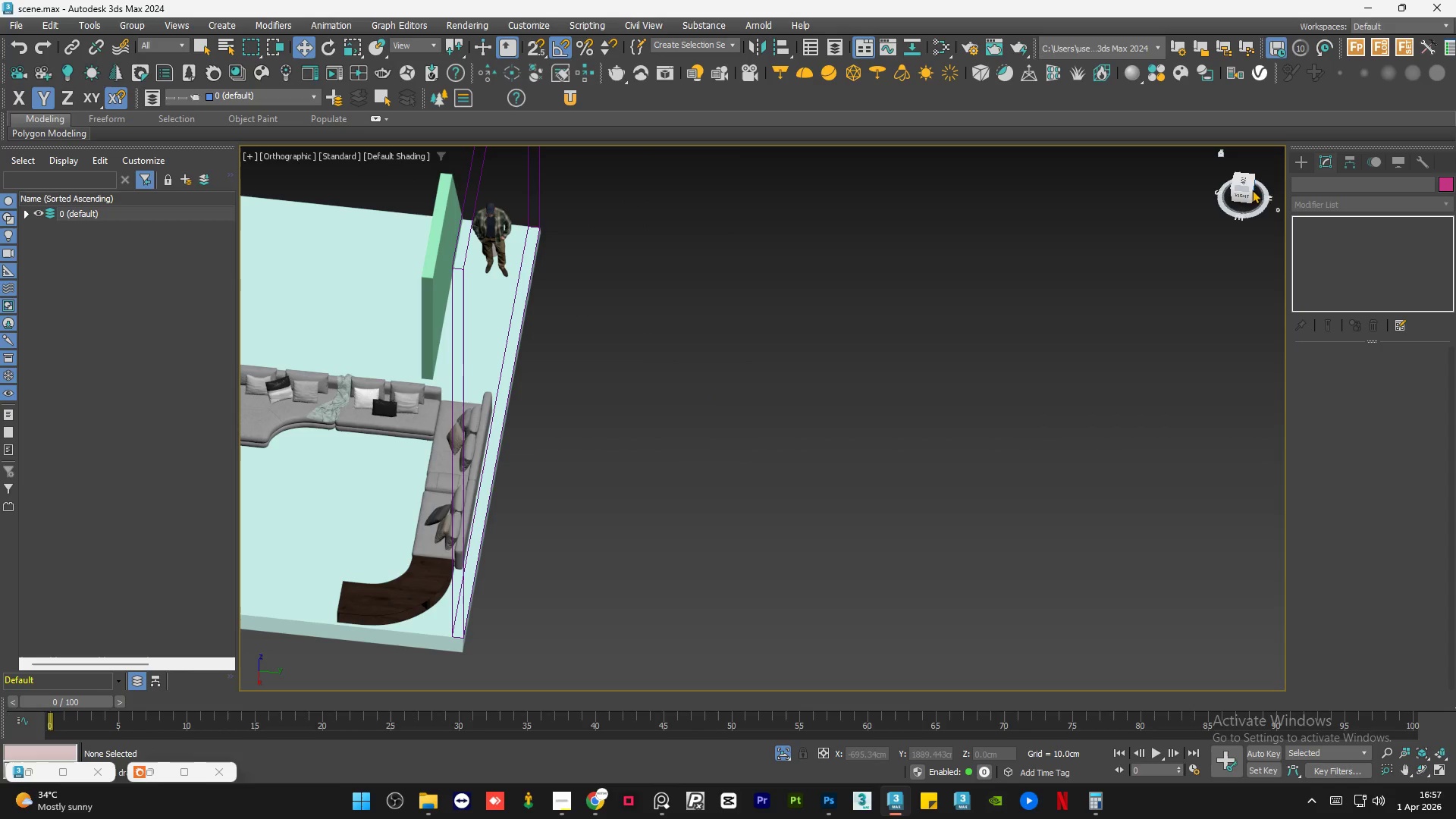 
left_click([1247, 183])
 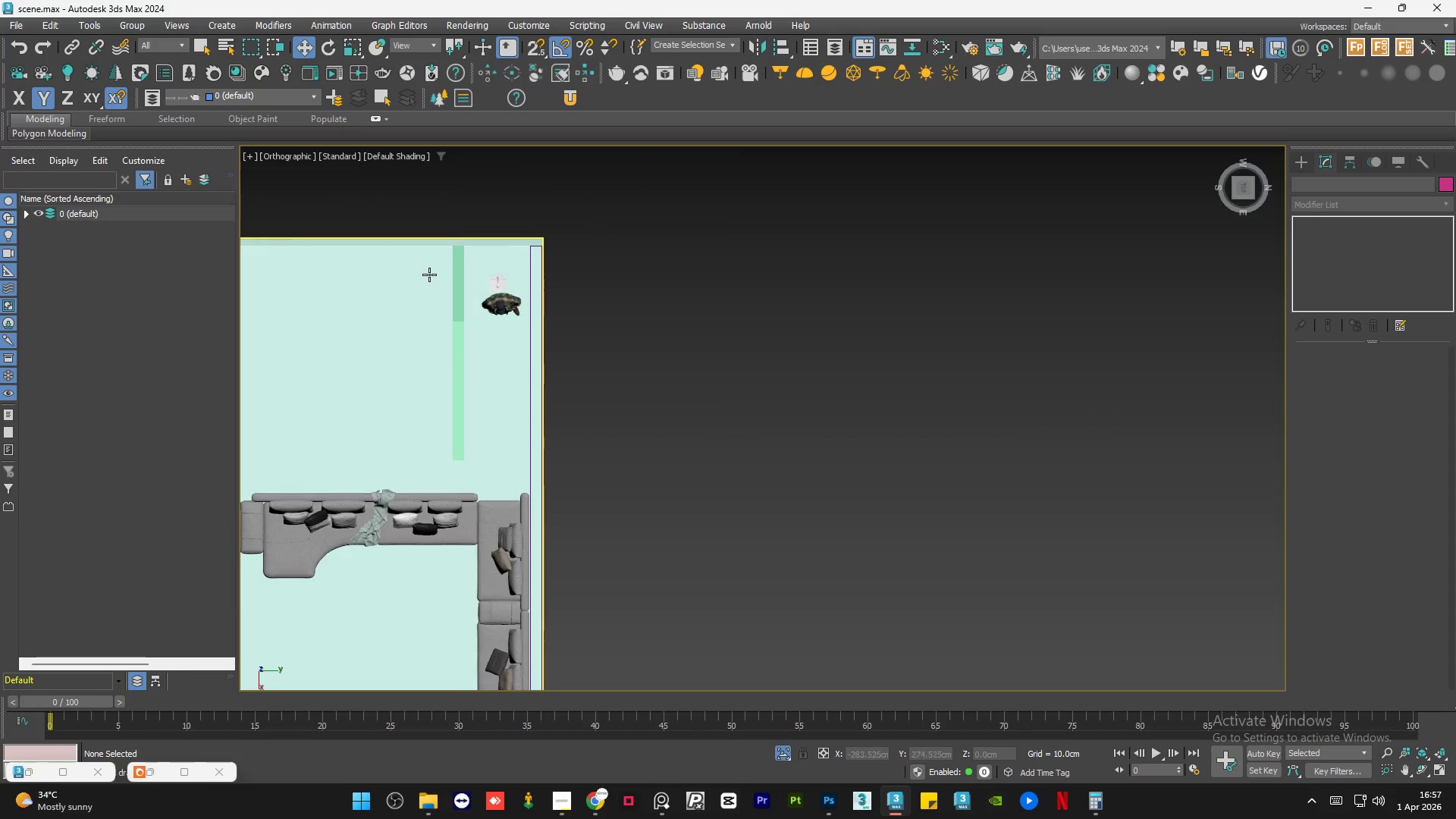 
left_click([492, 281])
 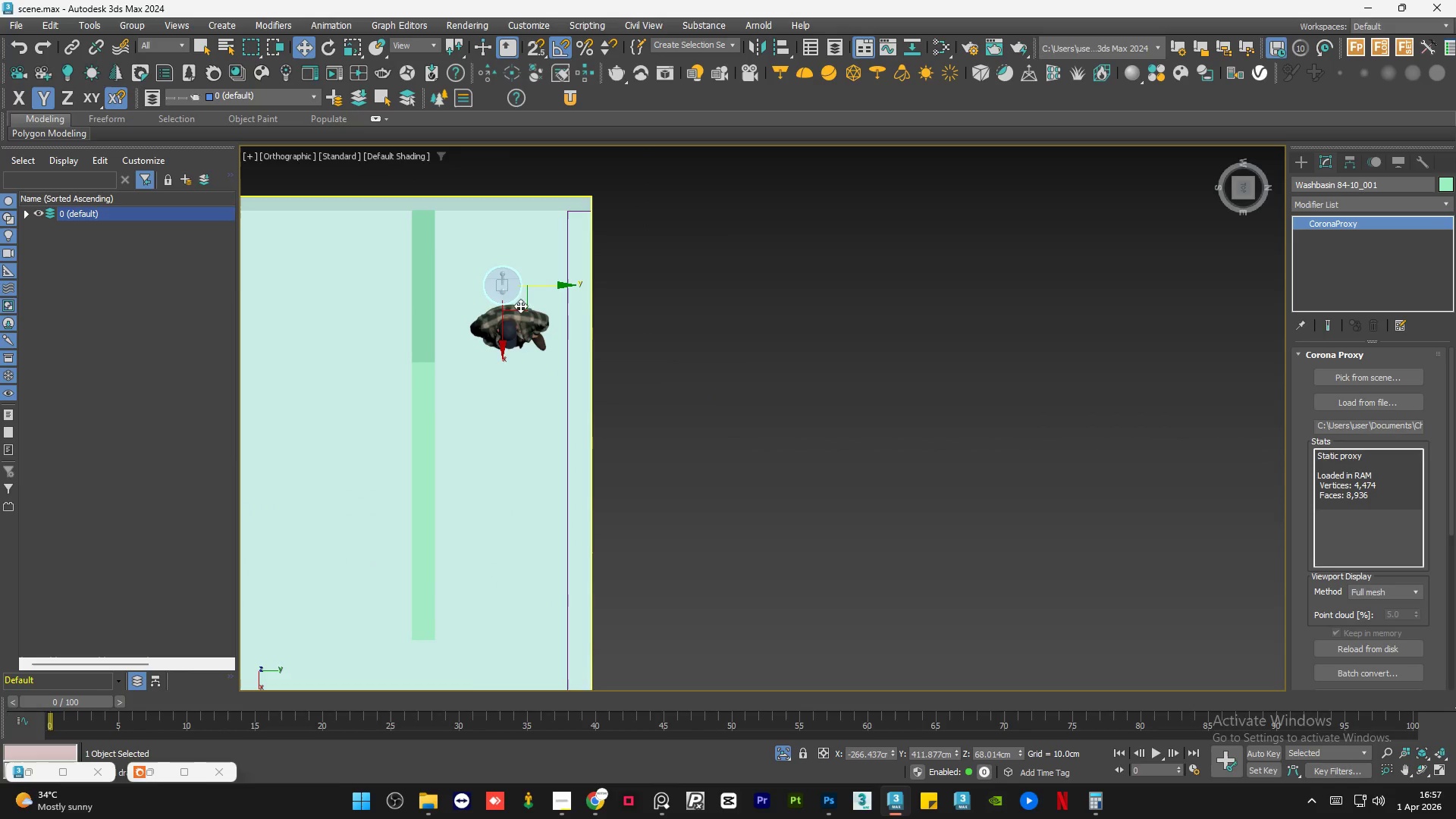 
scroll: coordinate [493, 281], scroll_direction: up, amount: 2.0
 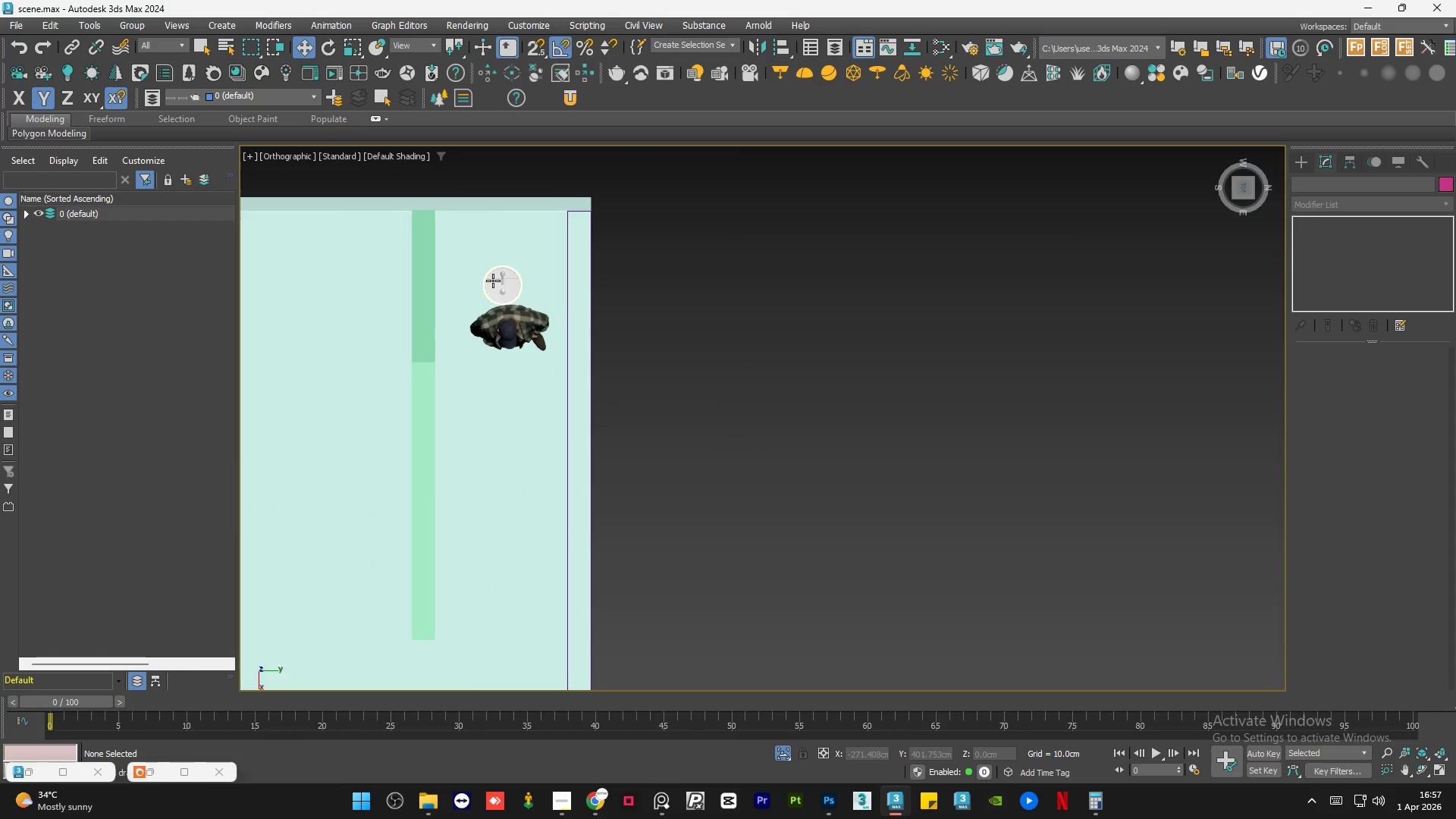 
left_click_drag(start_coordinate=[525, 307], to_coordinate=[473, 463])
 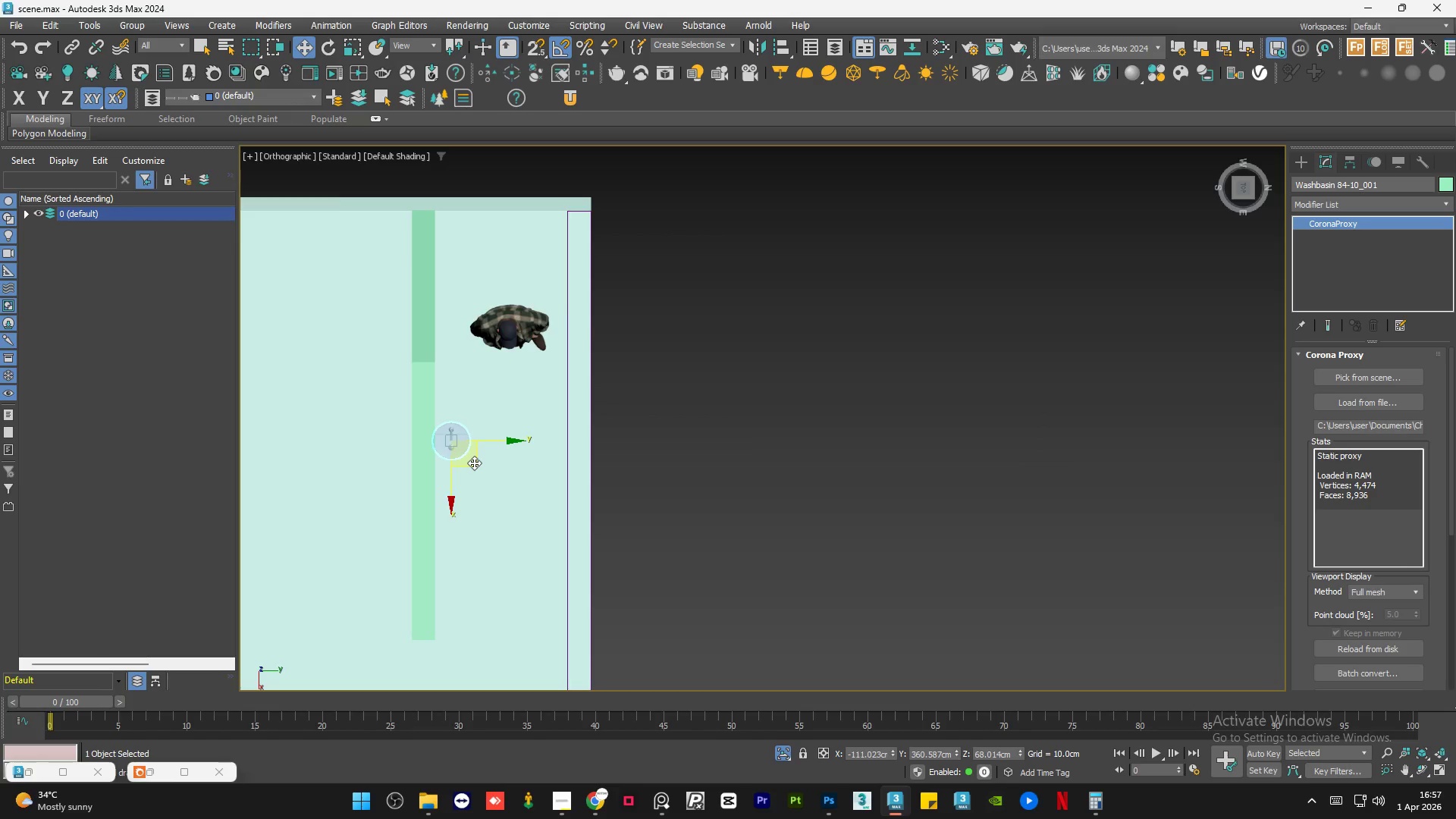 
key(E)
 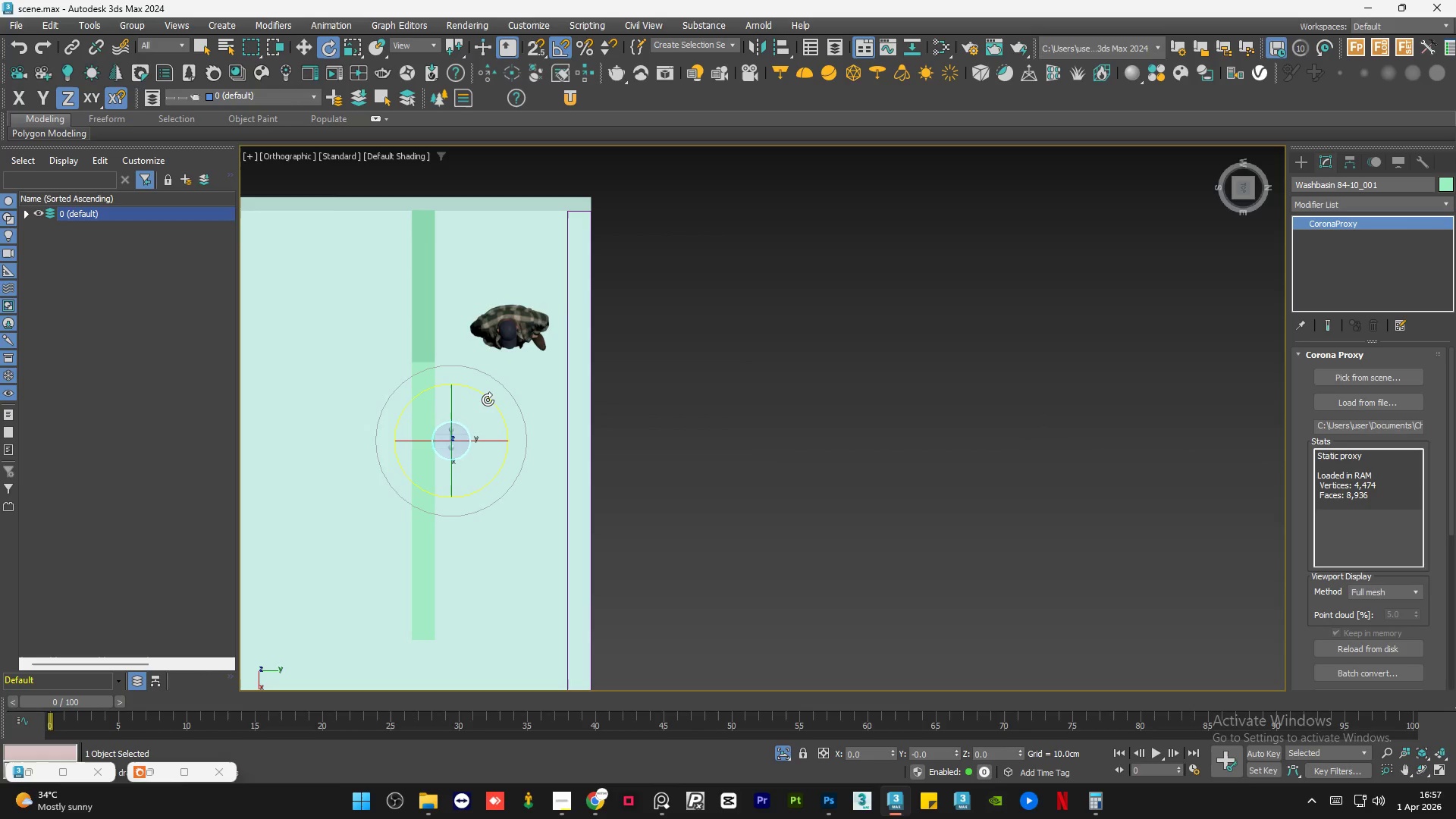 
left_click_drag(start_coordinate=[490, 395], to_coordinate=[430, 359])
 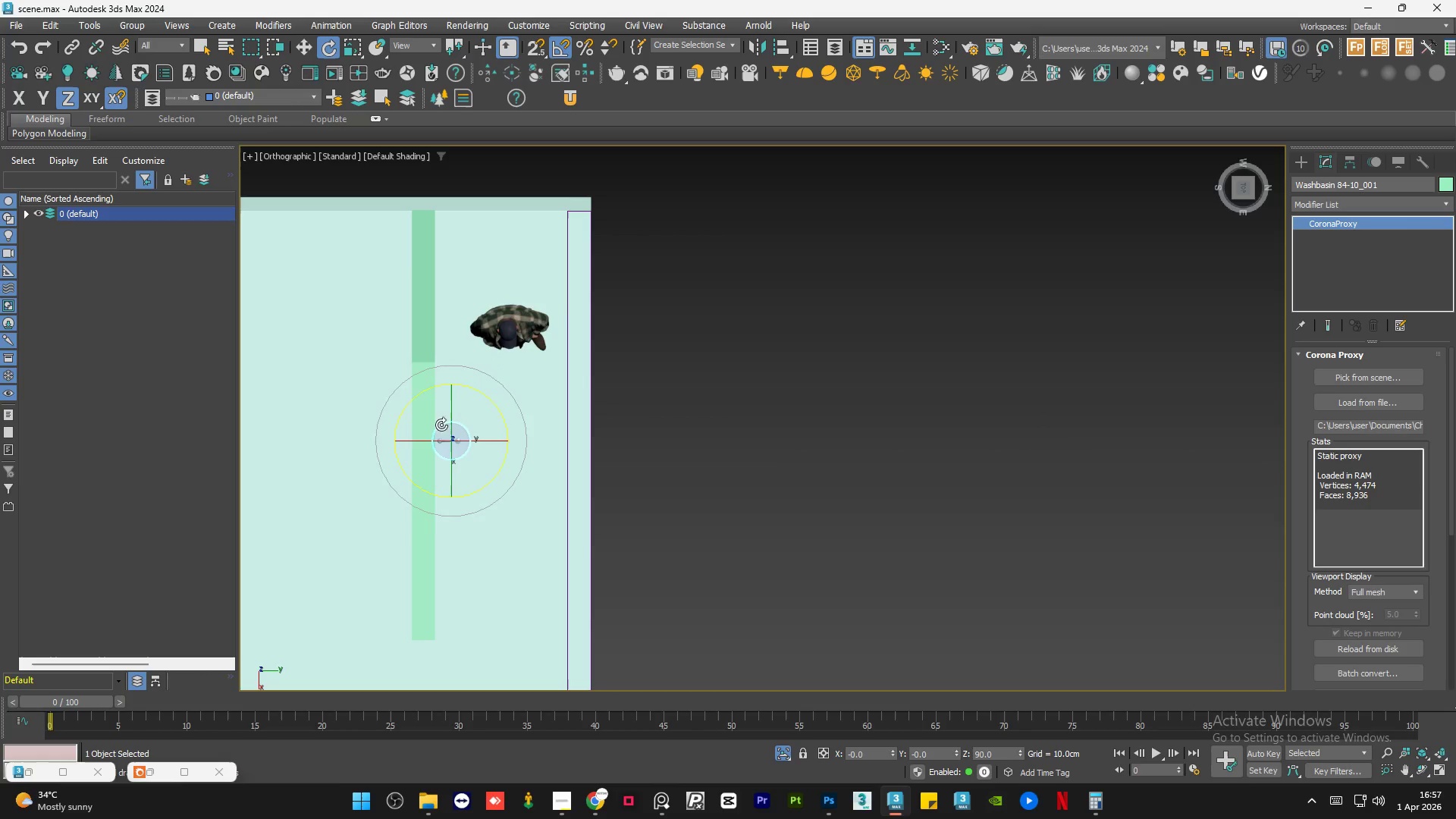 
scroll: coordinate [460, 441], scroll_direction: up, amount: 6.0
 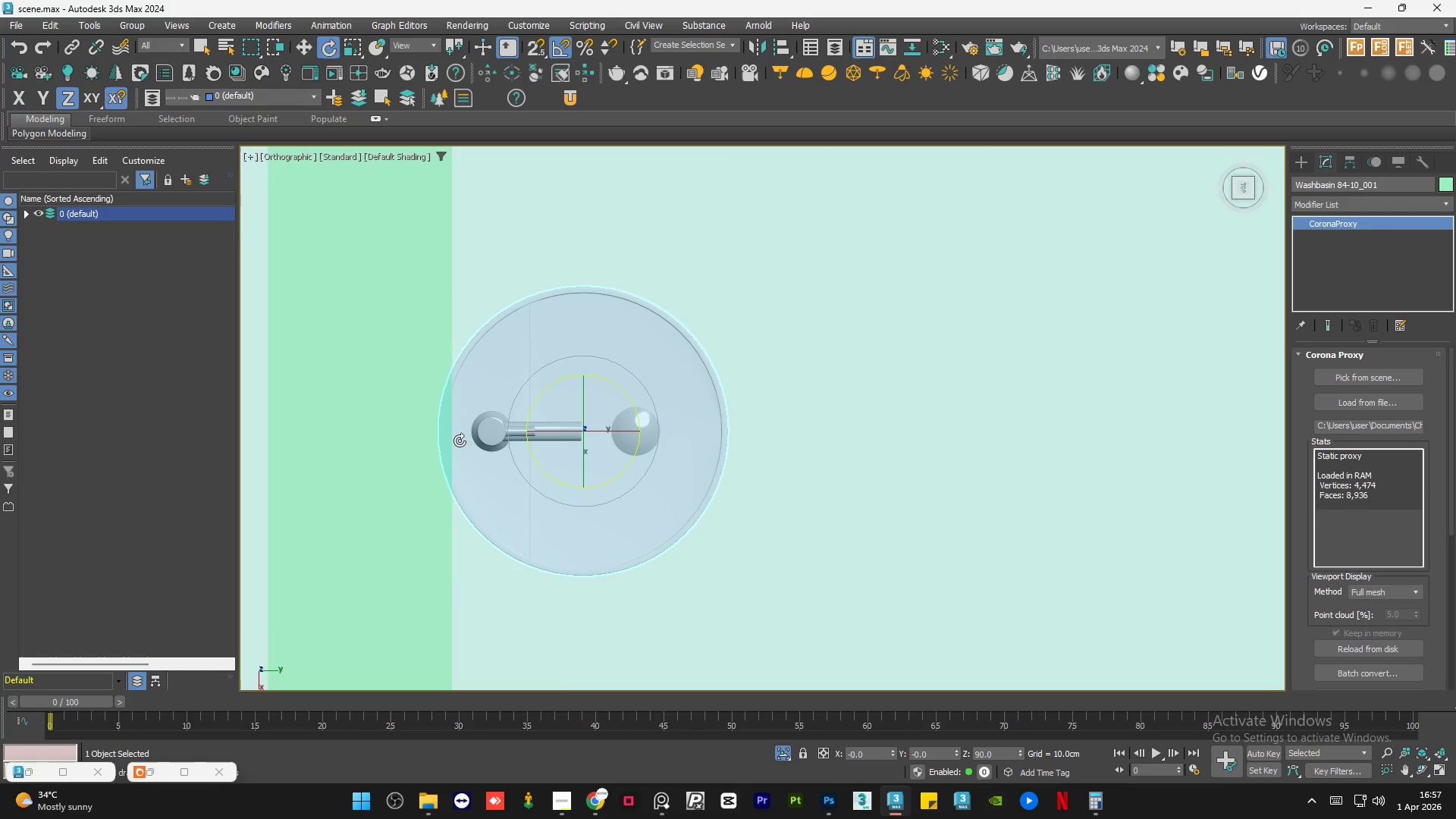 
key(W)
 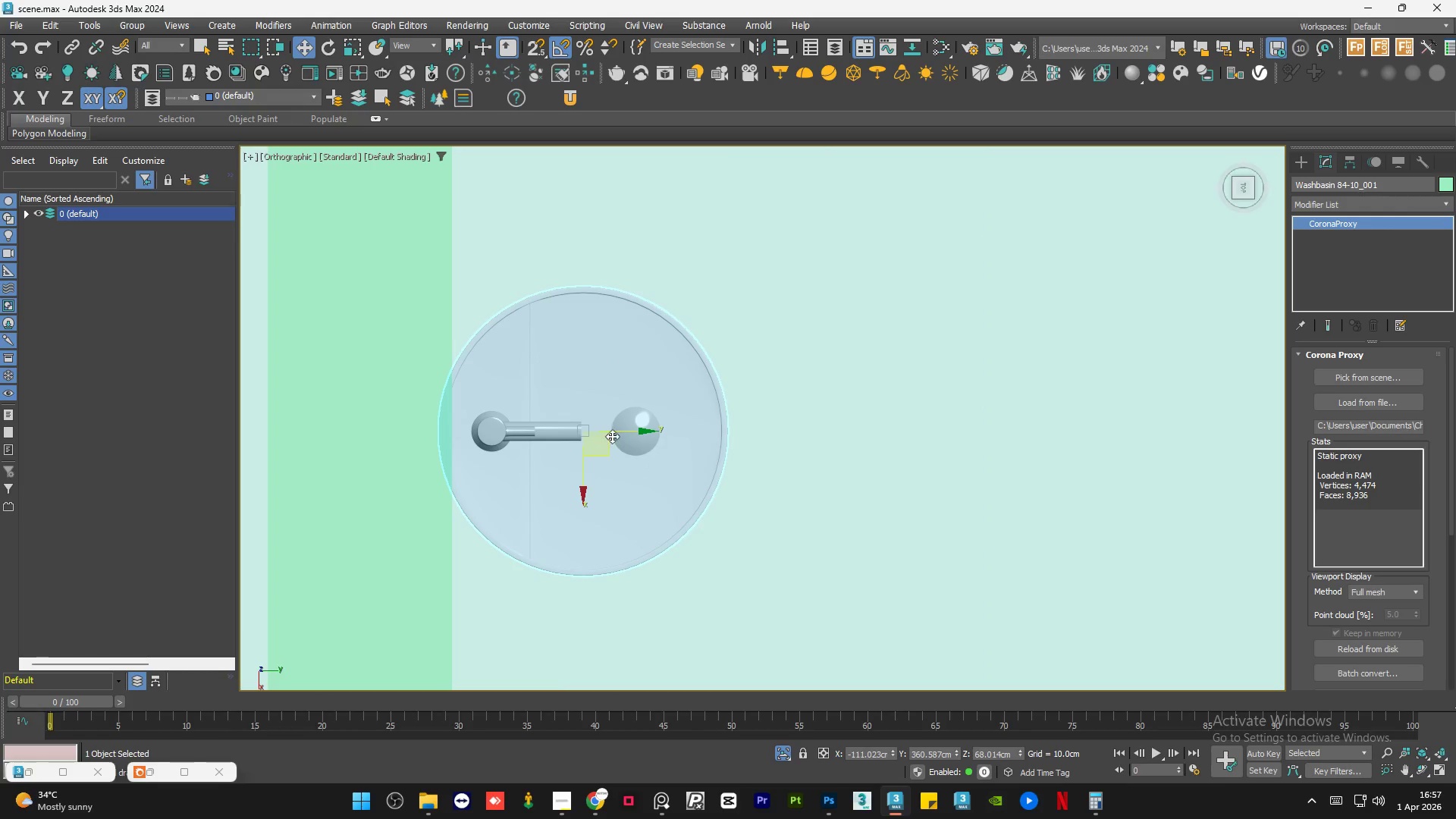 
left_click_drag(start_coordinate=[616, 434], to_coordinate=[629, 434])
 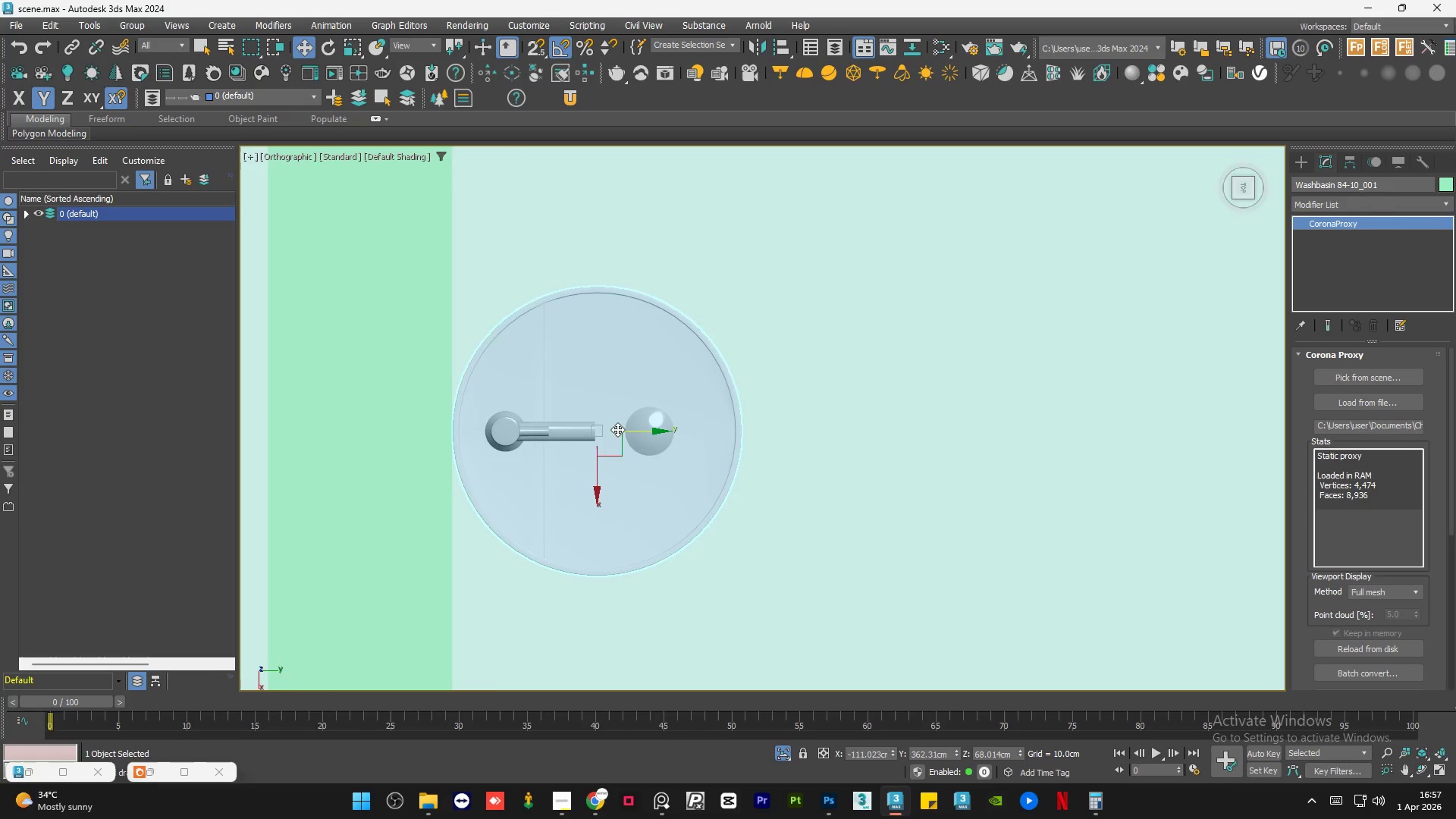 
left_click([818, 466])
 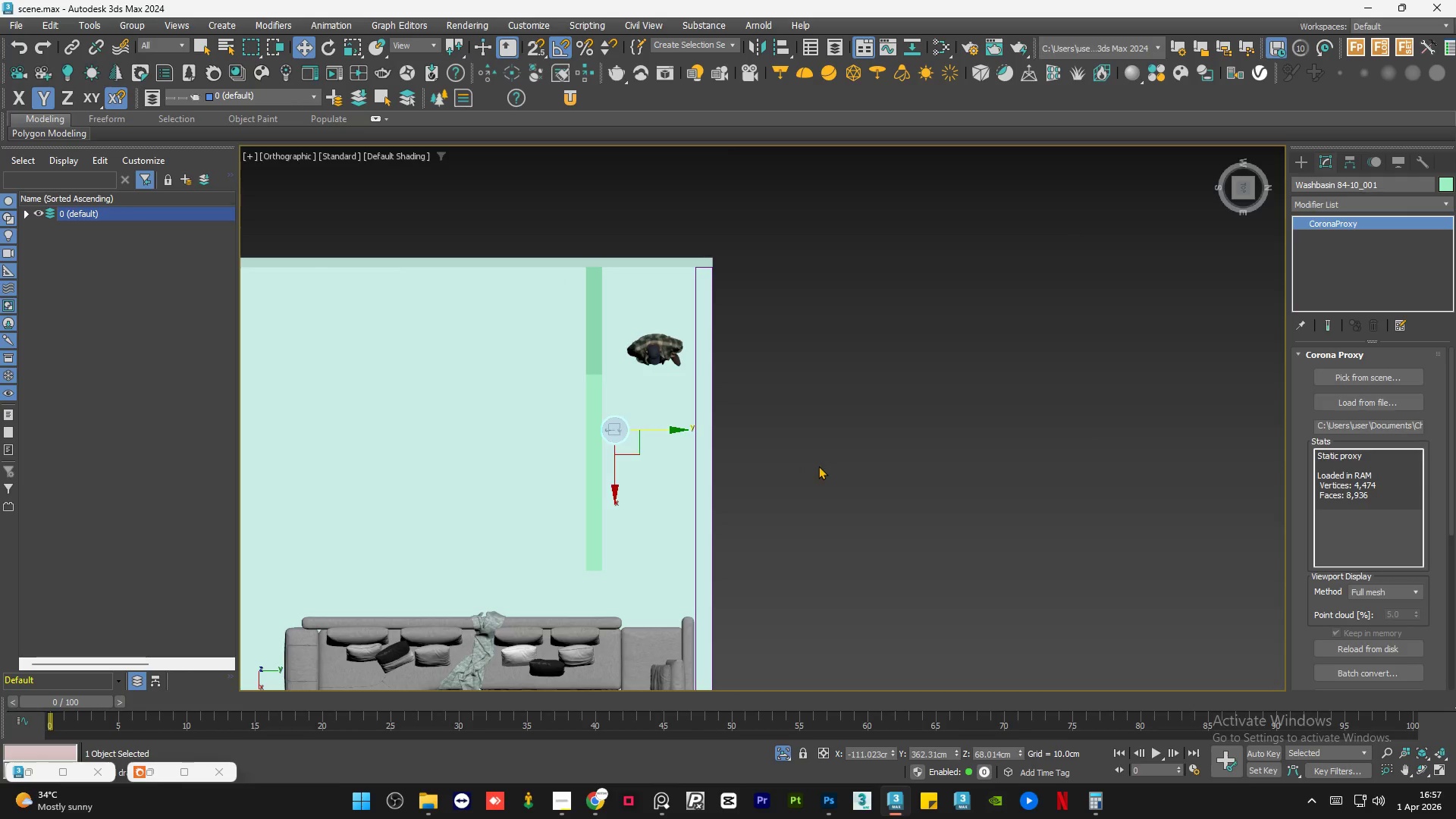 
hold_key(key=AltLeft, duration=1.33)
 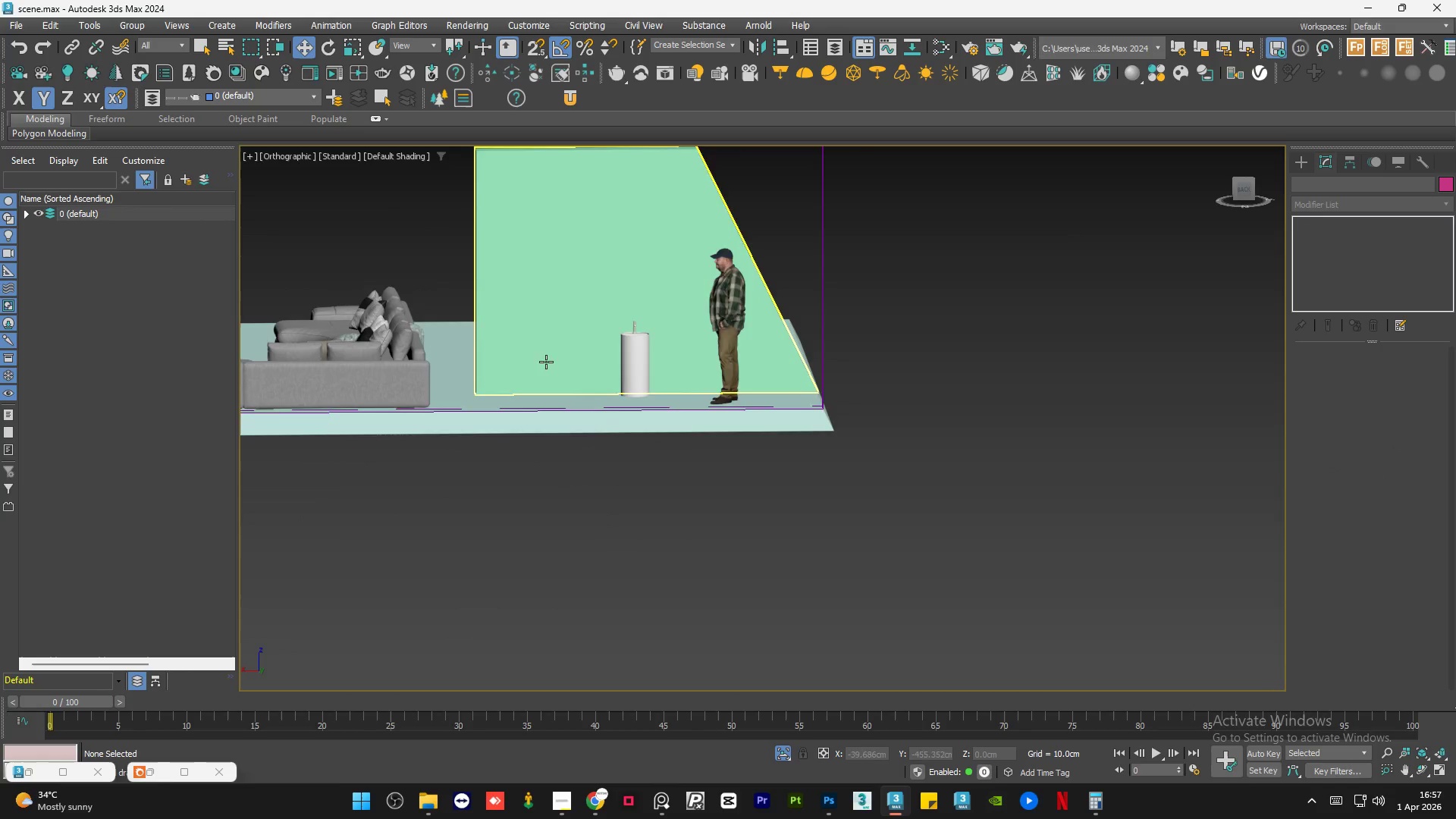 
scroll: coordinate [616, 431], scroll_direction: down, amount: 7.0
 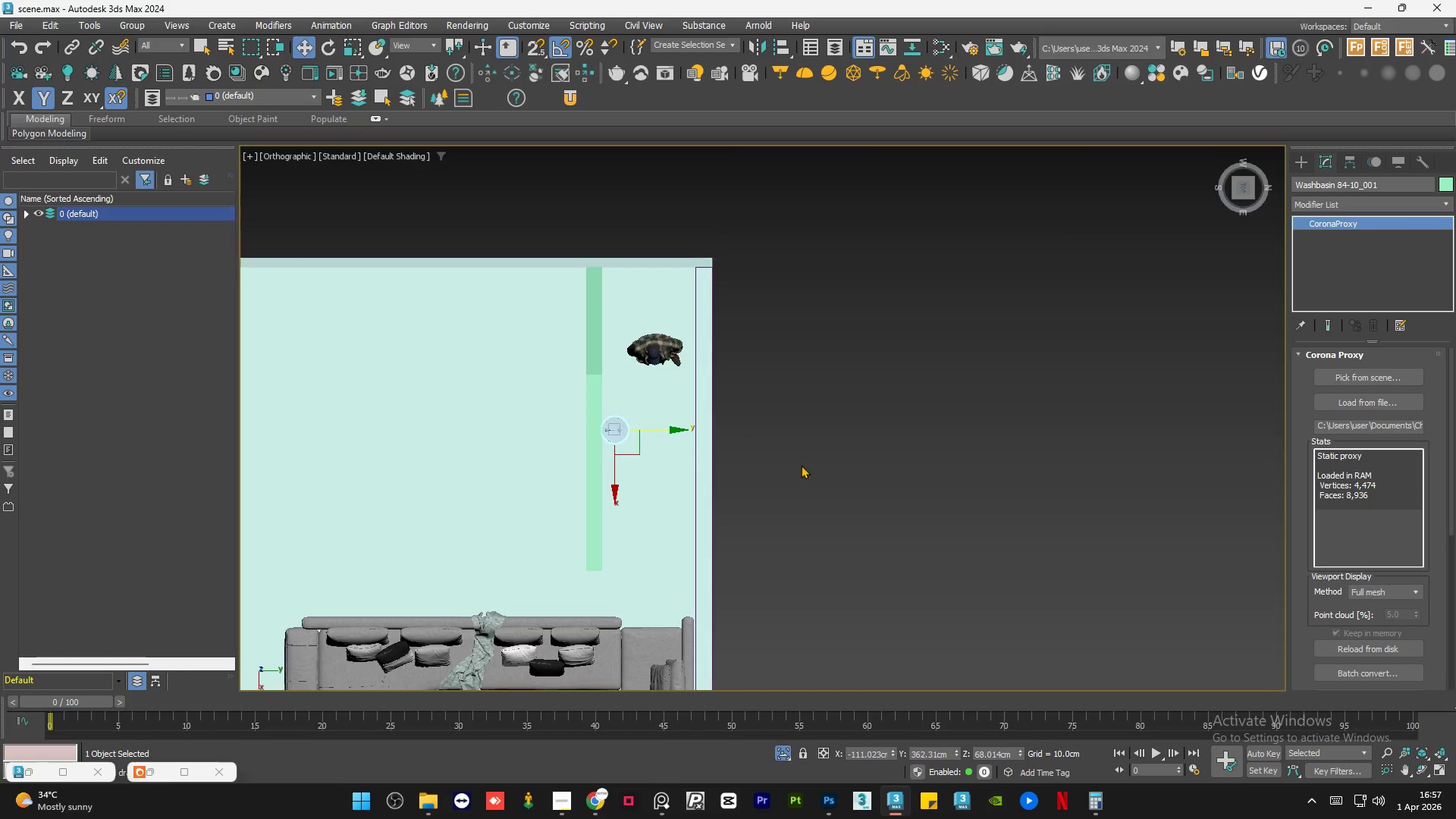 
scroll: coordinate [578, 374], scroll_direction: up, amount: 1.0
 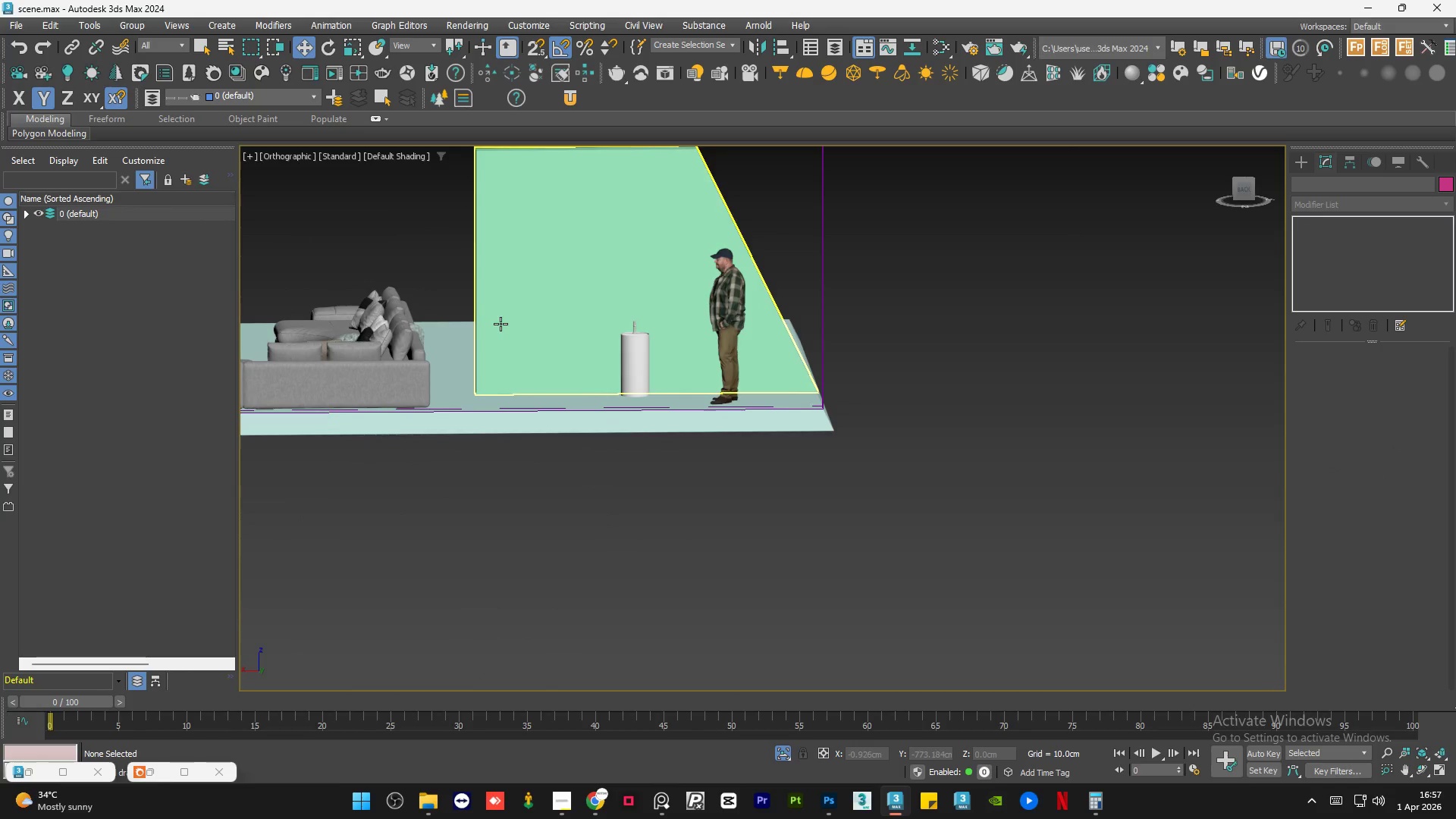 
hold_key(key=AltLeft, duration=0.62)
 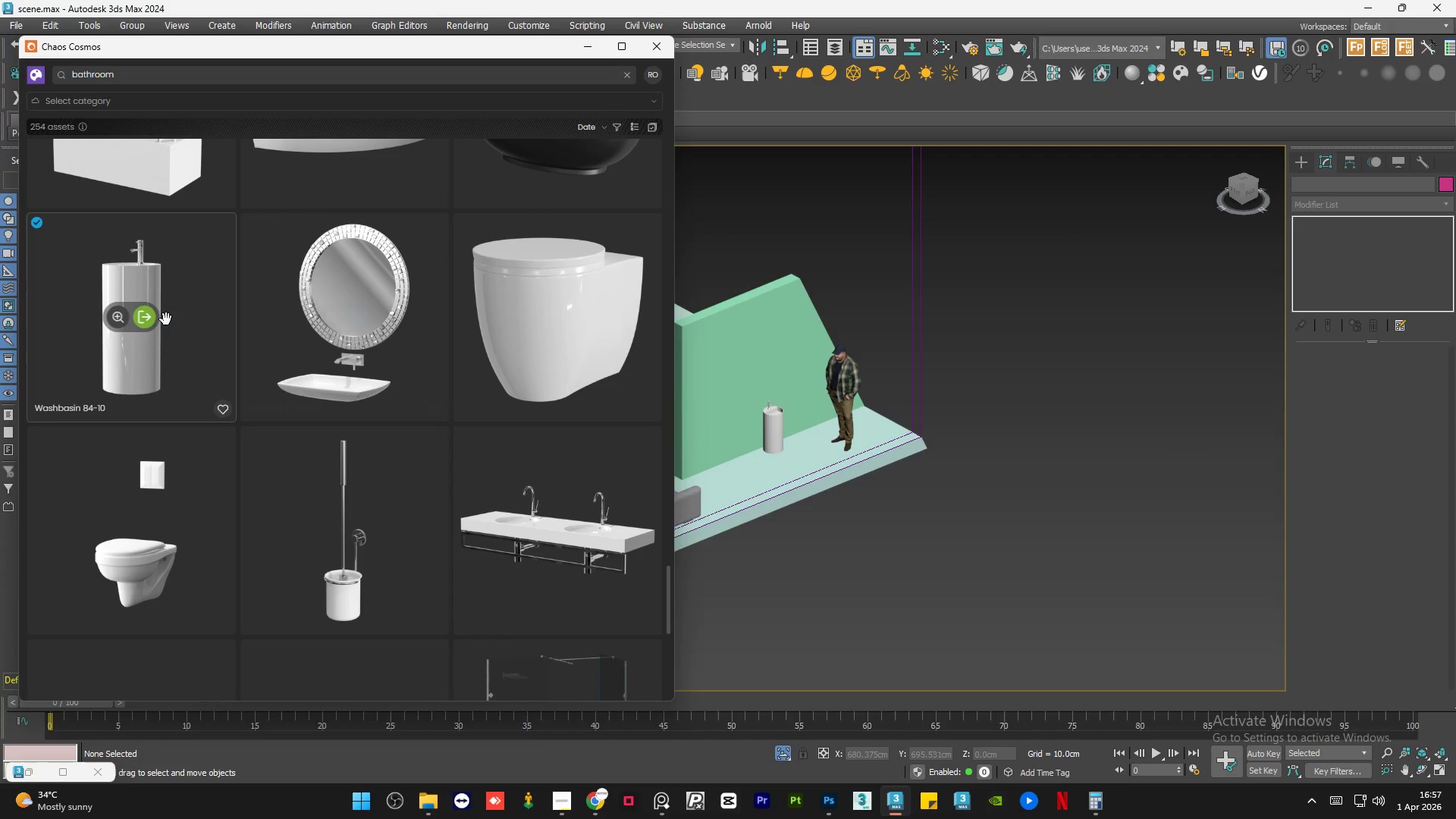 
scroll: coordinate [550, 366], scroll_direction: down, amount: 1.0
 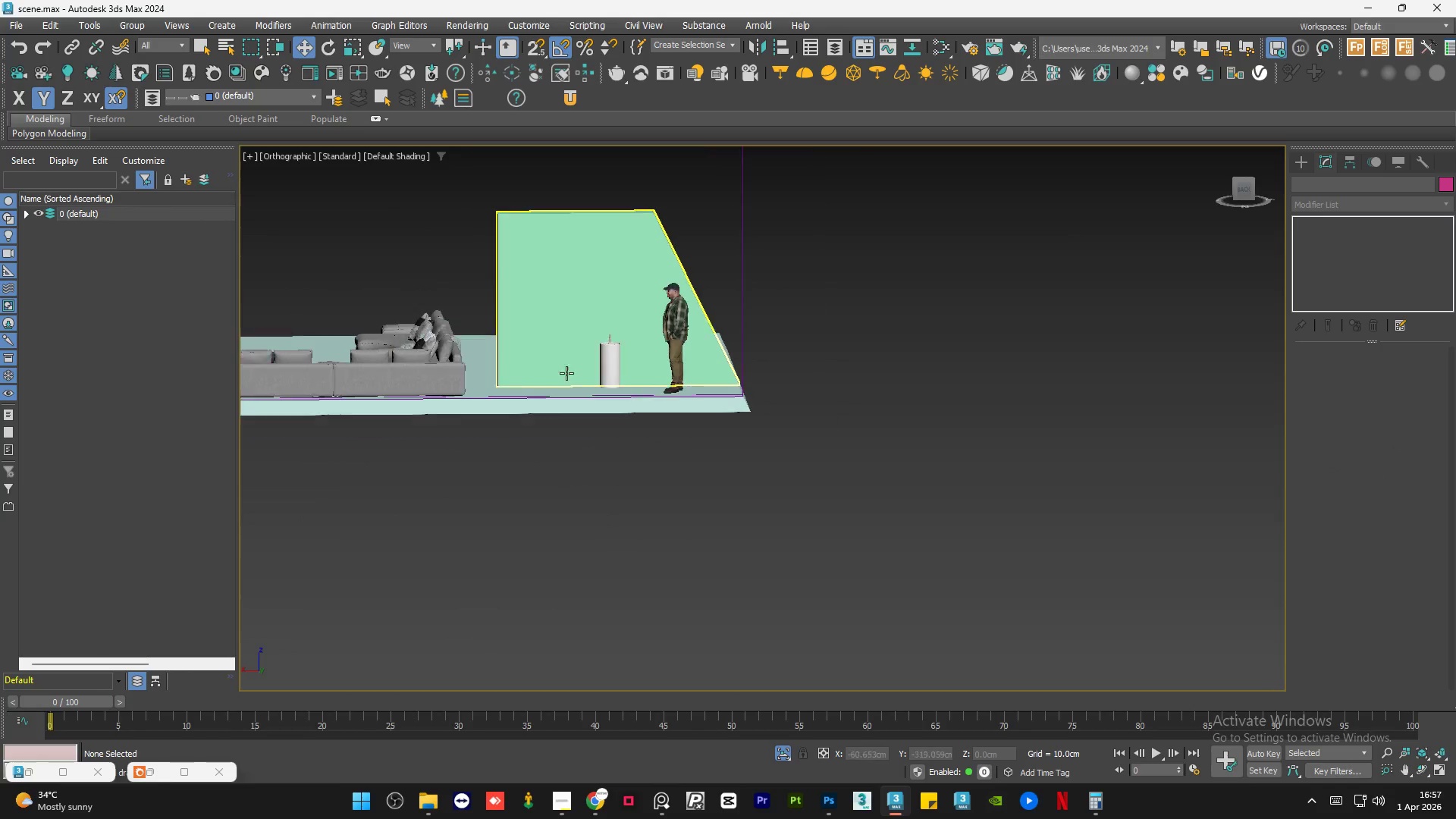 
scroll: coordinate [278, 372], scroll_direction: up, amount: 25.0
 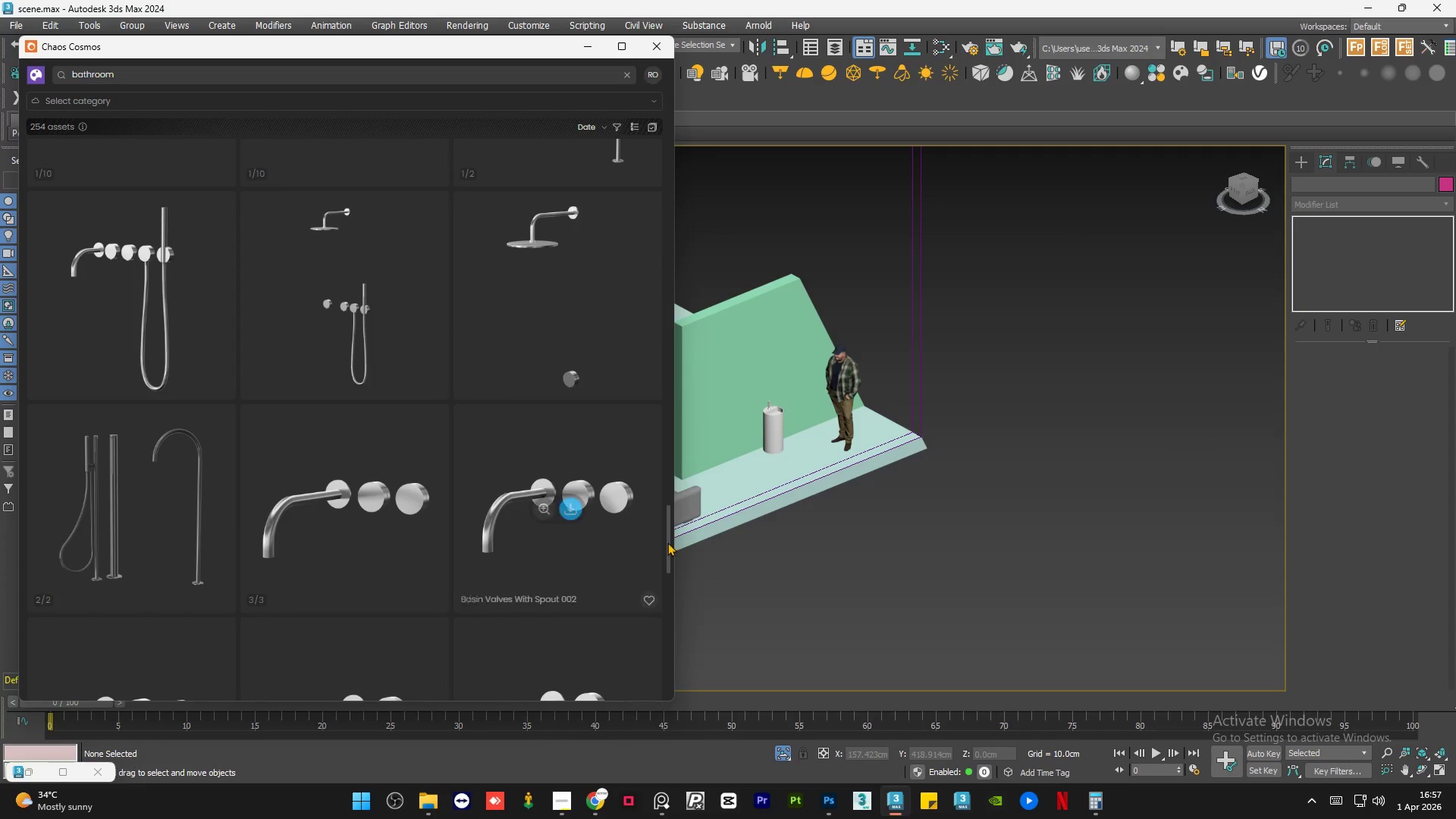 
left_click_drag(start_coordinate=[668, 543], to_coordinate=[704, 129])
 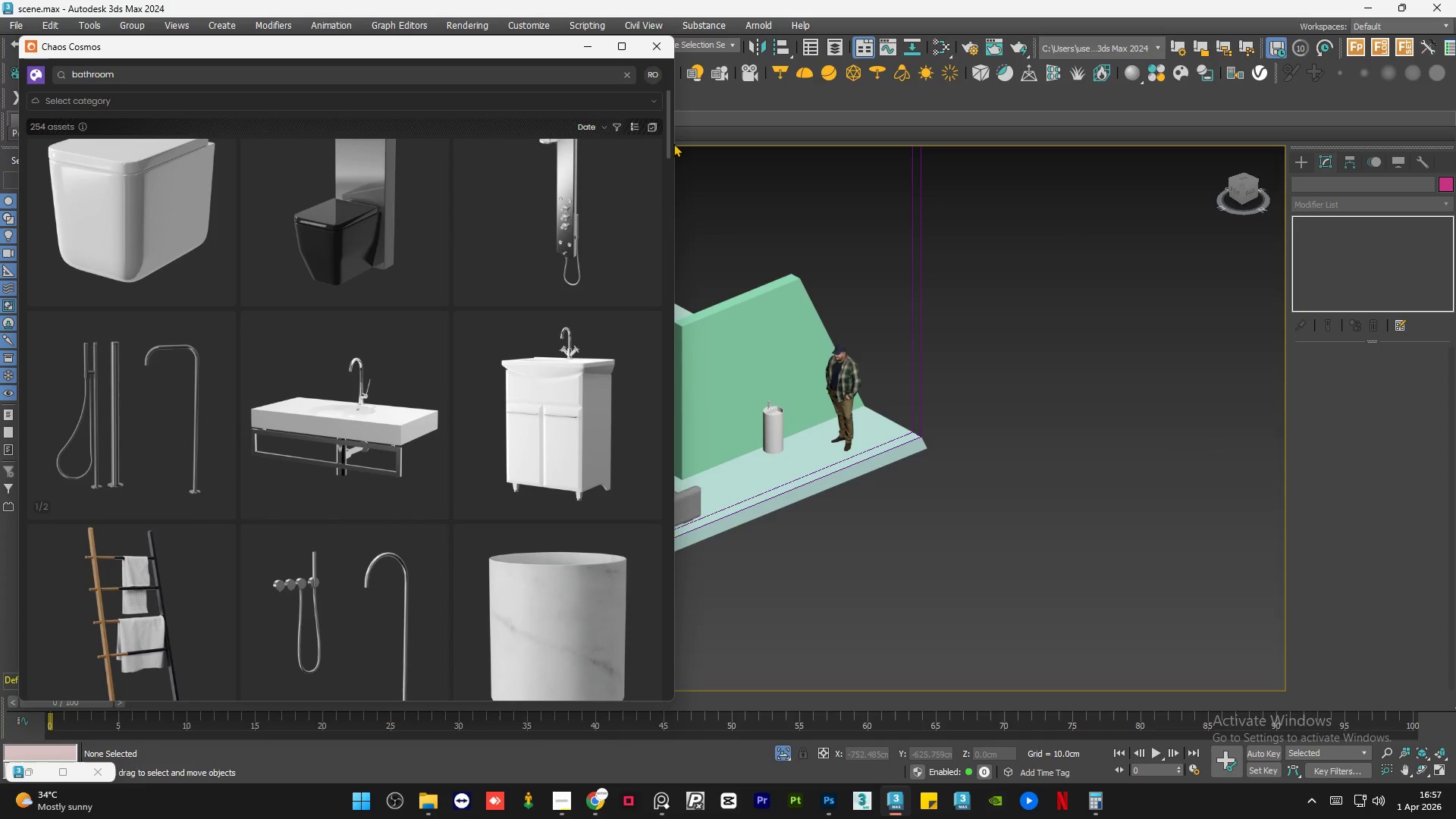 
left_click_drag(start_coordinate=[670, 135], to_coordinate=[672, 90])
 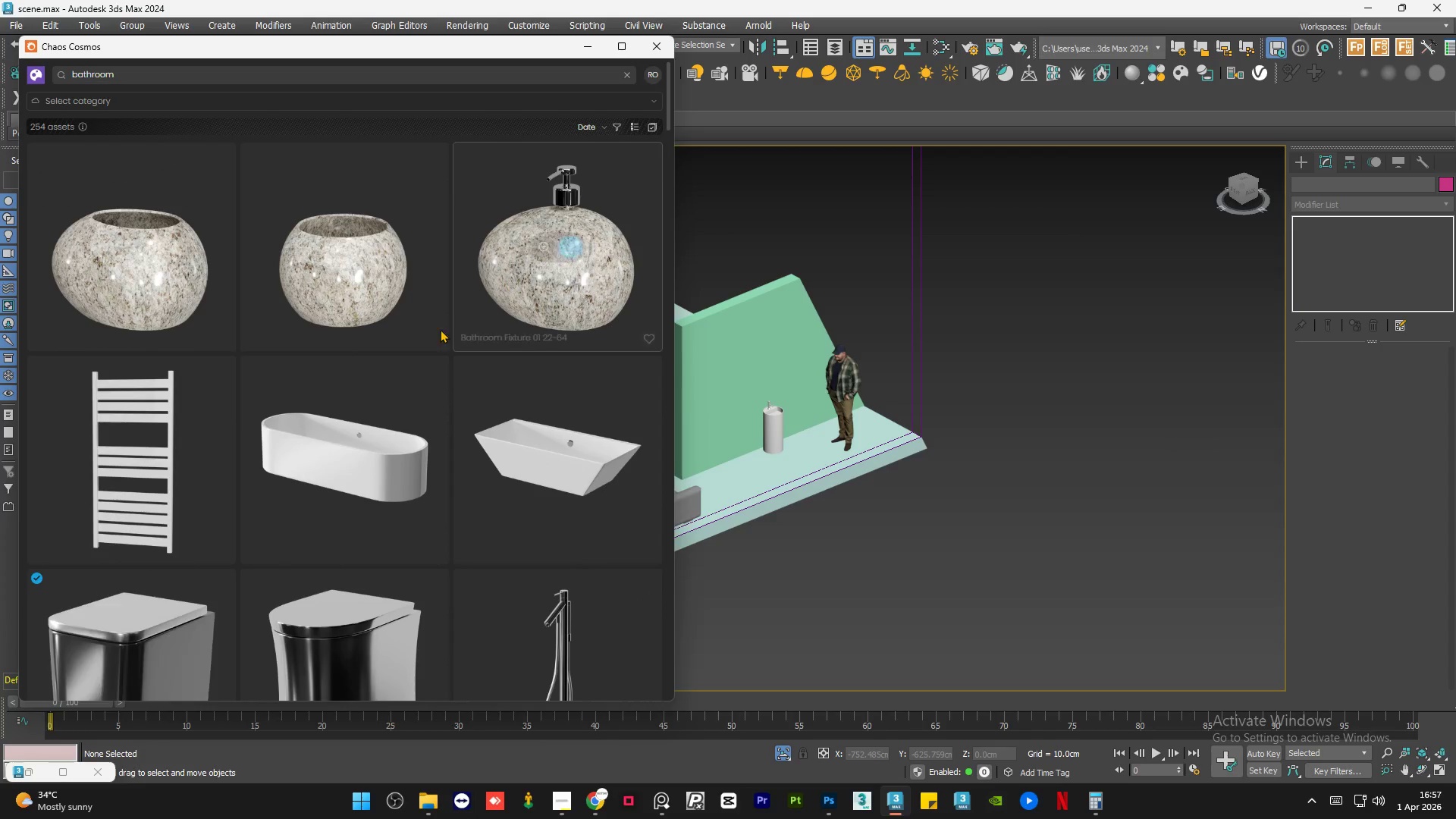 
scroll: coordinate [392, 331], scroll_direction: down, amount: 2.0
 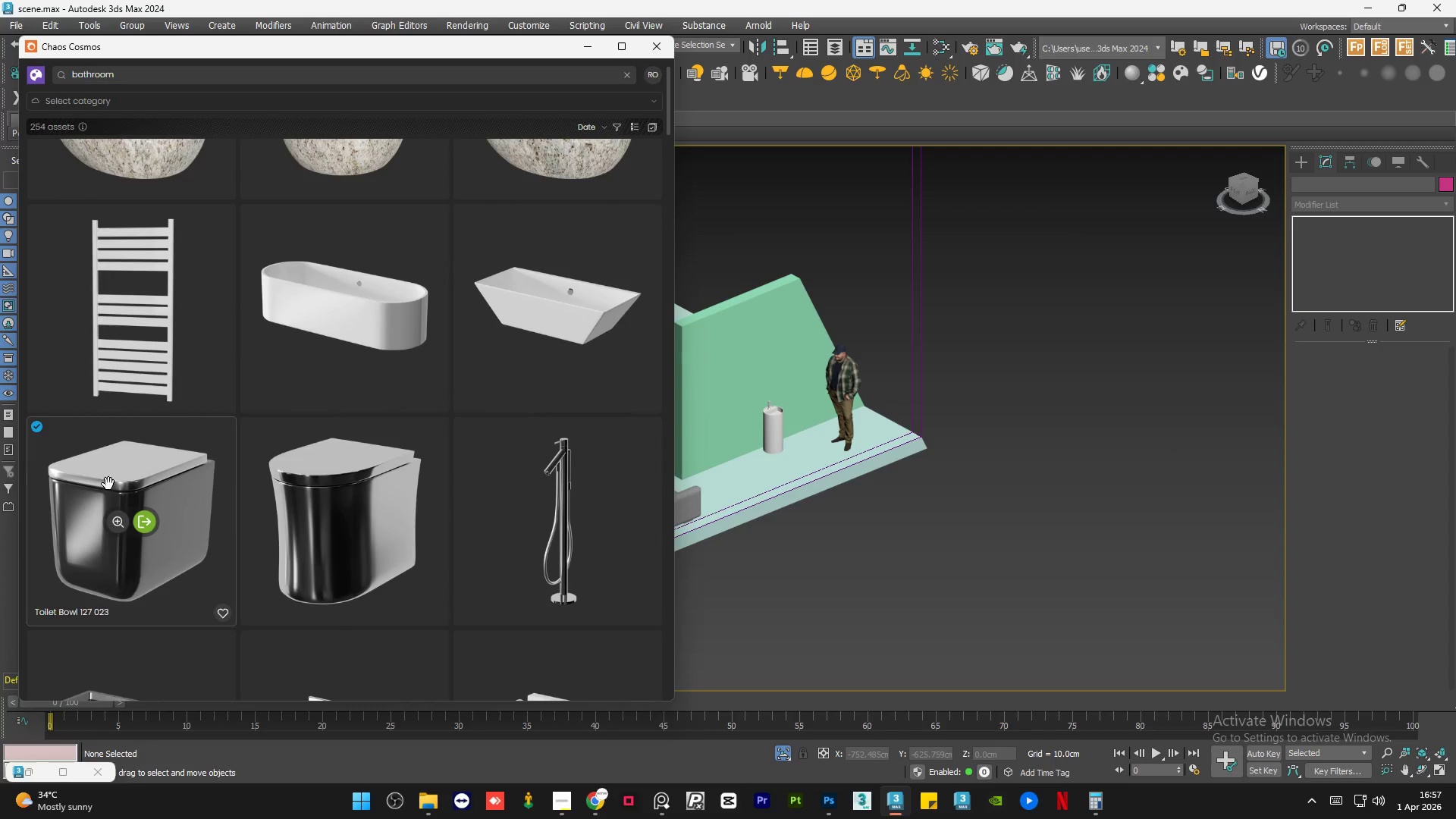 
left_click_drag(start_coordinate=[111, 481], to_coordinate=[813, 447])
 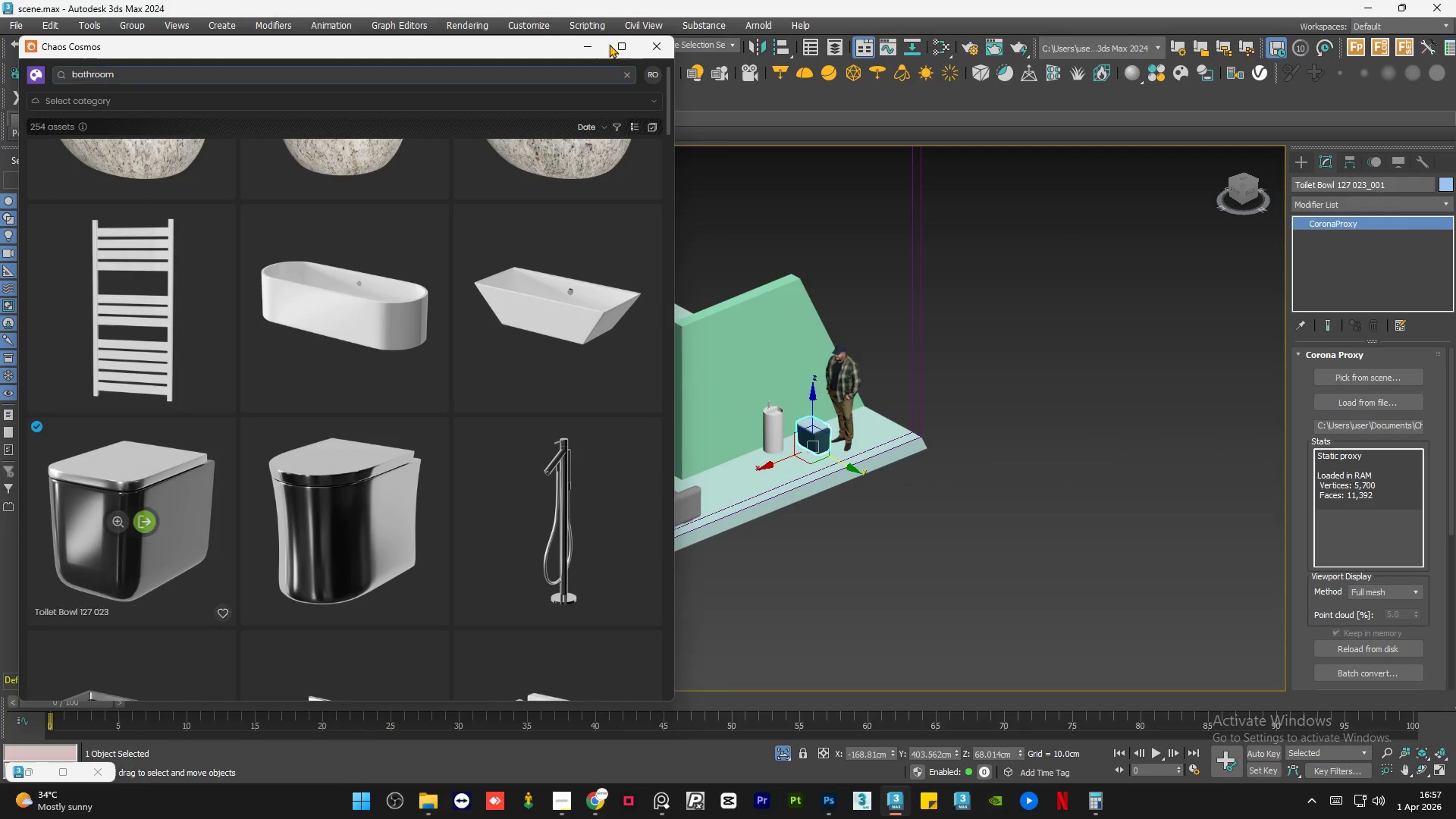 
left_click([589, 48])
 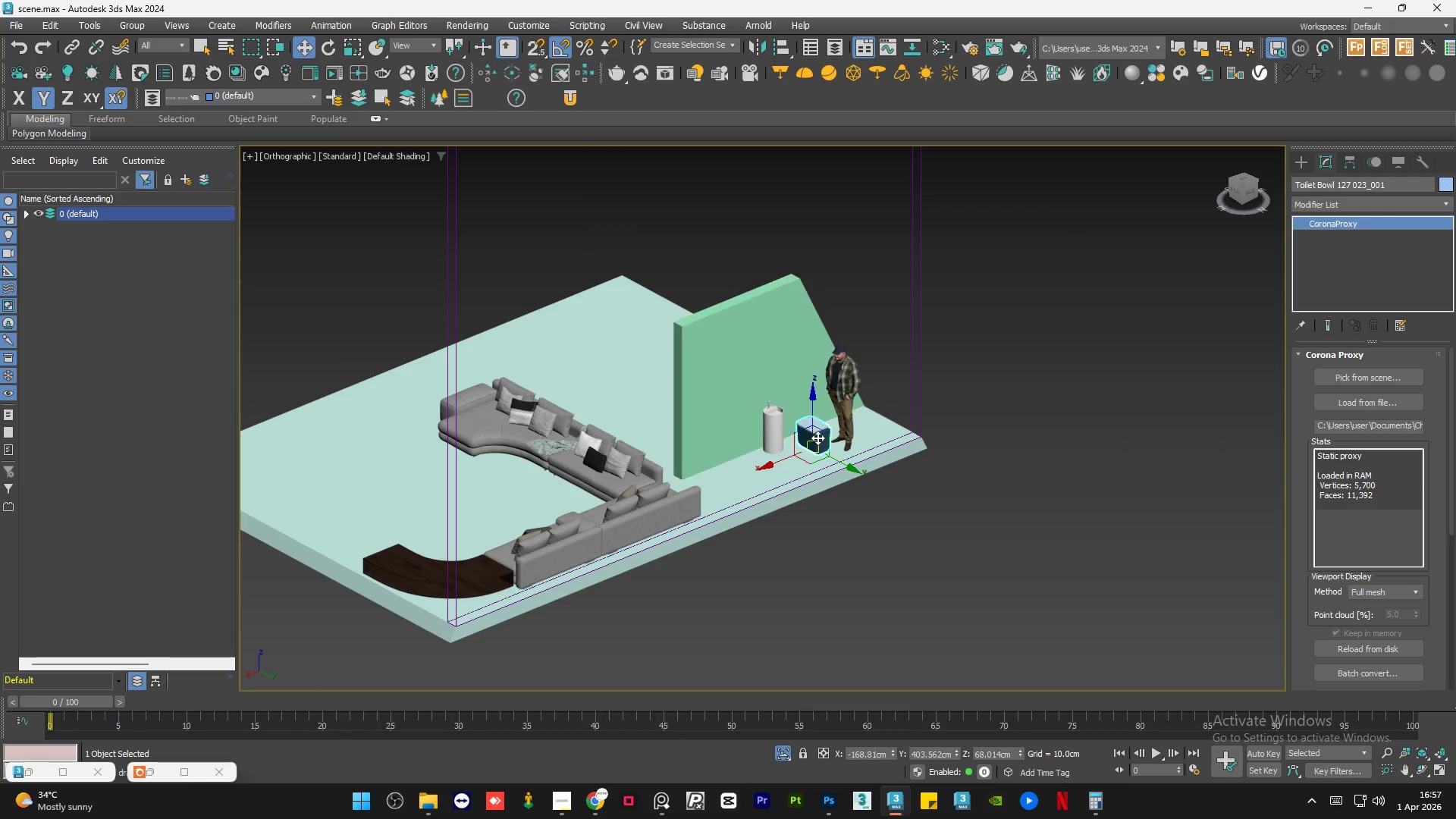 
scroll: coordinate [826, 441], scroll_direction: up, amount: 5.0
 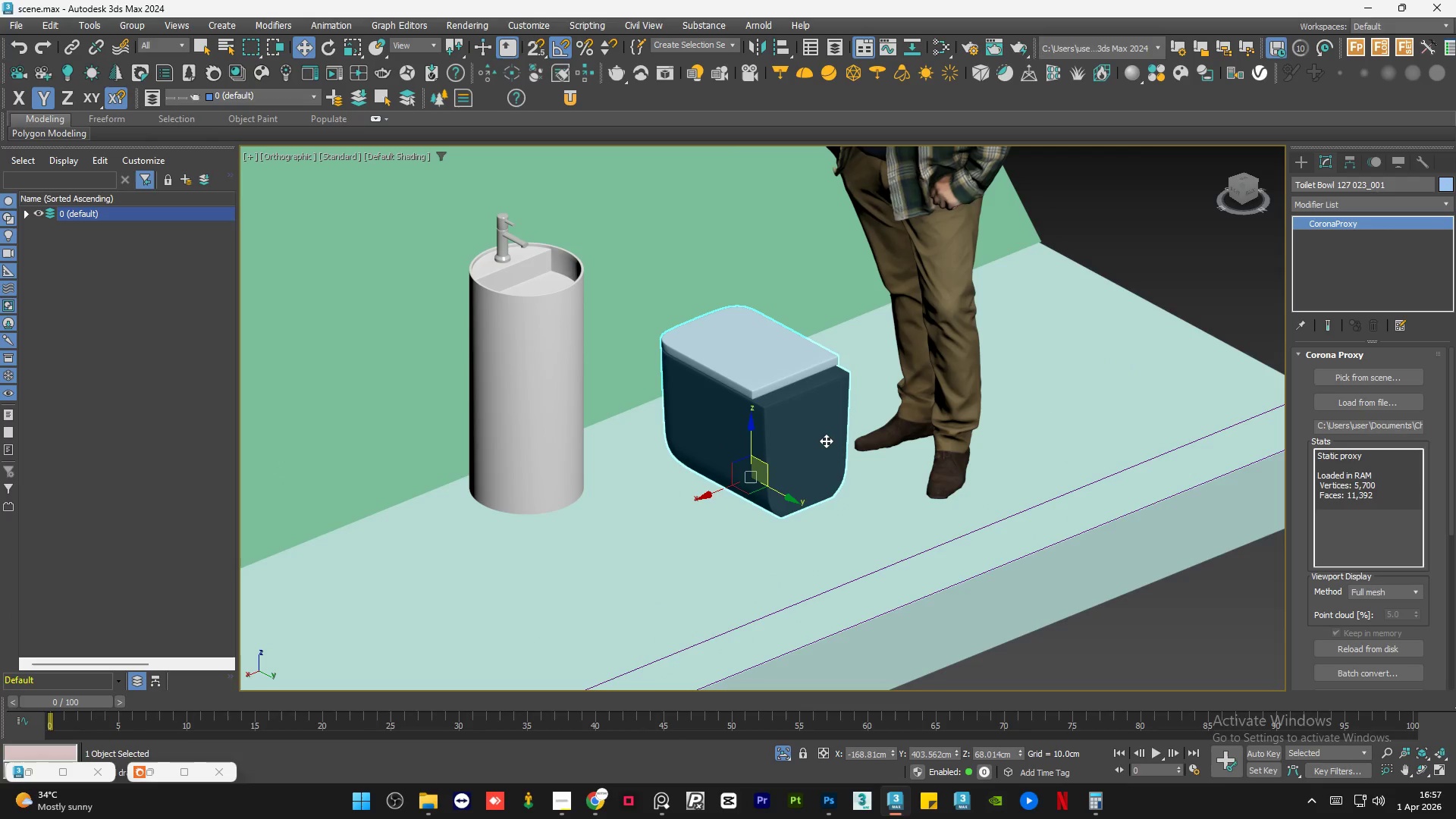 
key(E)
 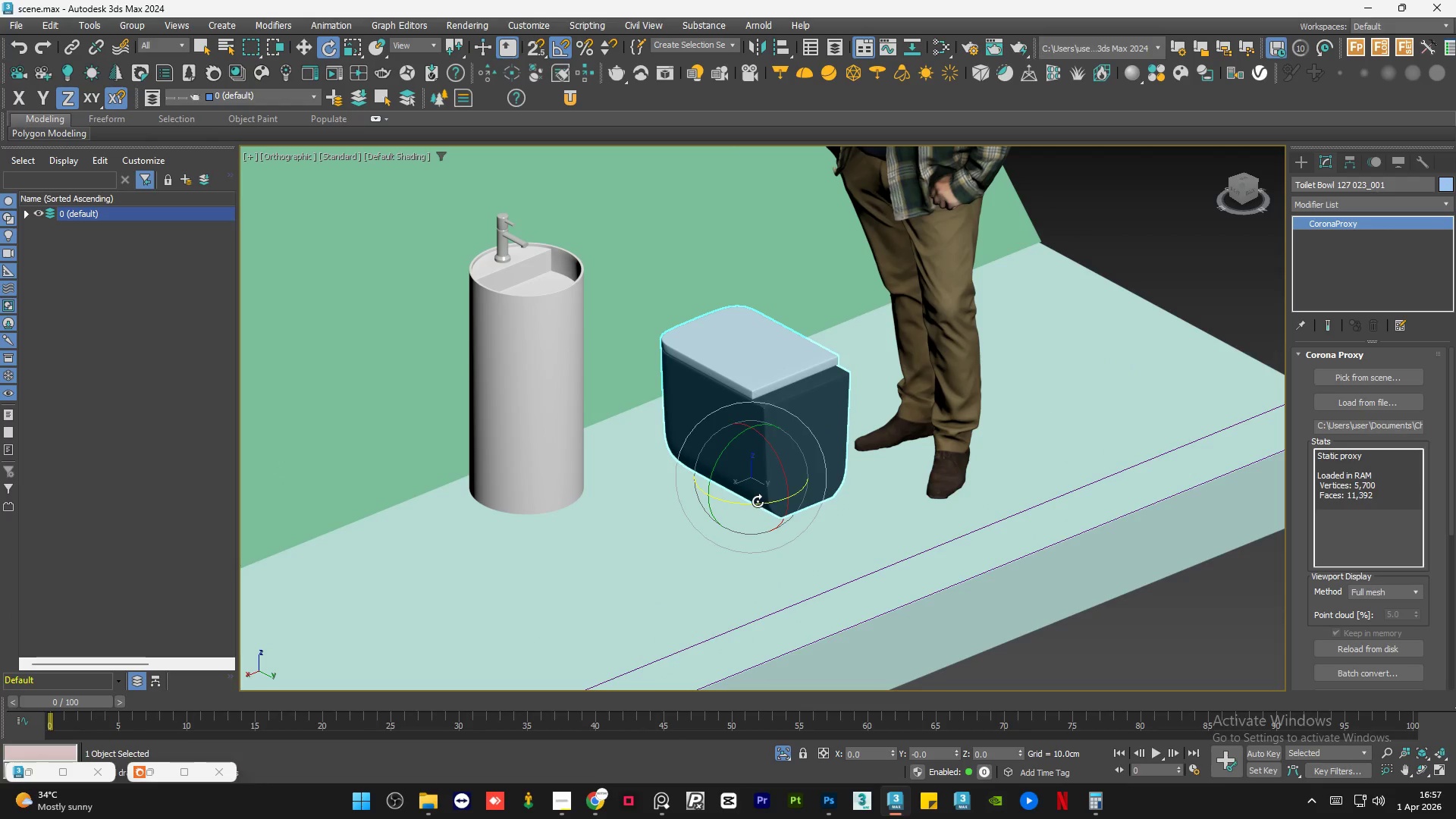 
left_click_drag(start_coordinate=[756, 502], to_coordinate=[821, 502])
 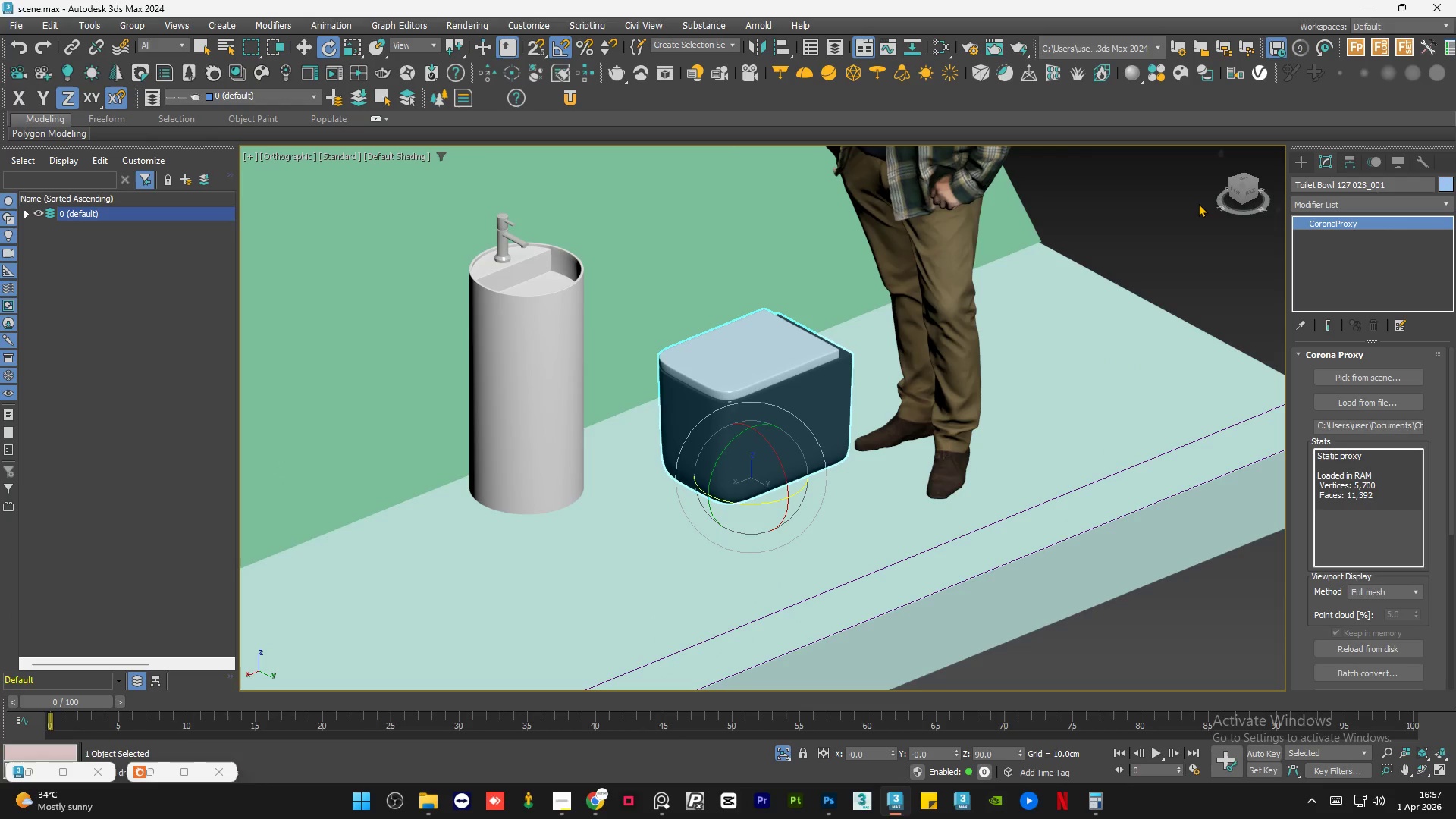 
left_click([1247, 193])
 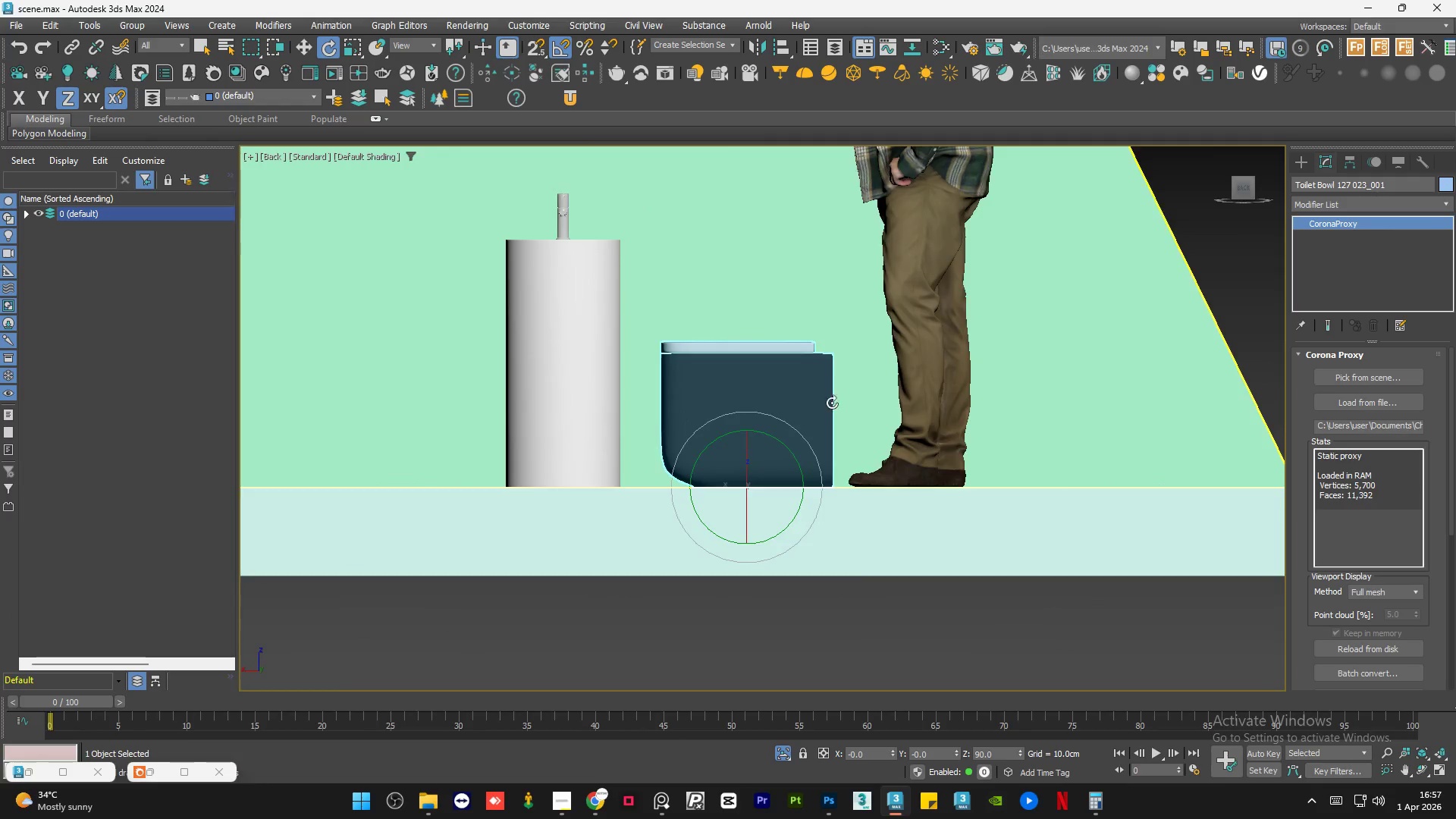 
scroll: coordinate [712, 479], scroll_direction: down, amount: 1.0
 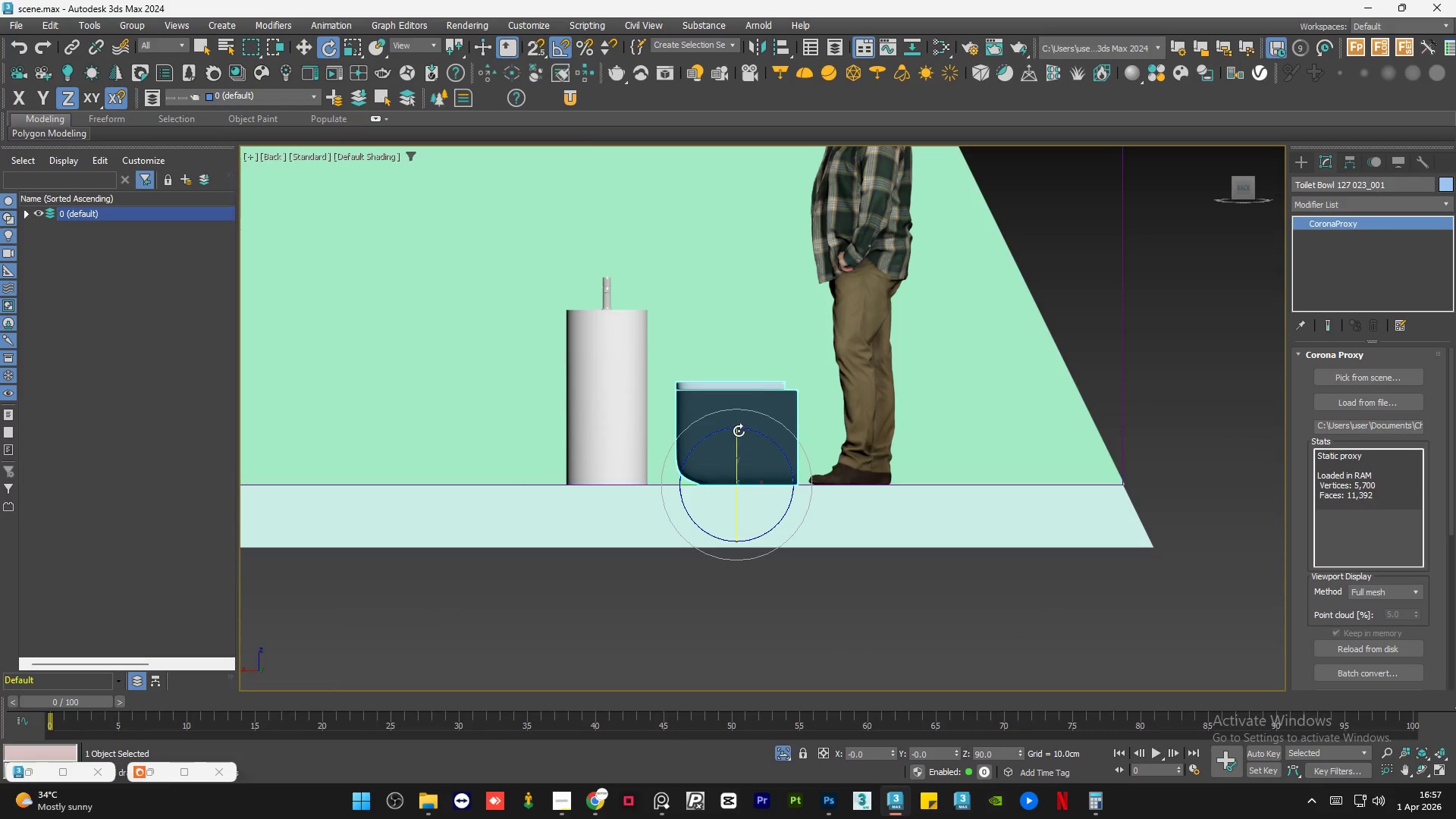 
type(ew)
 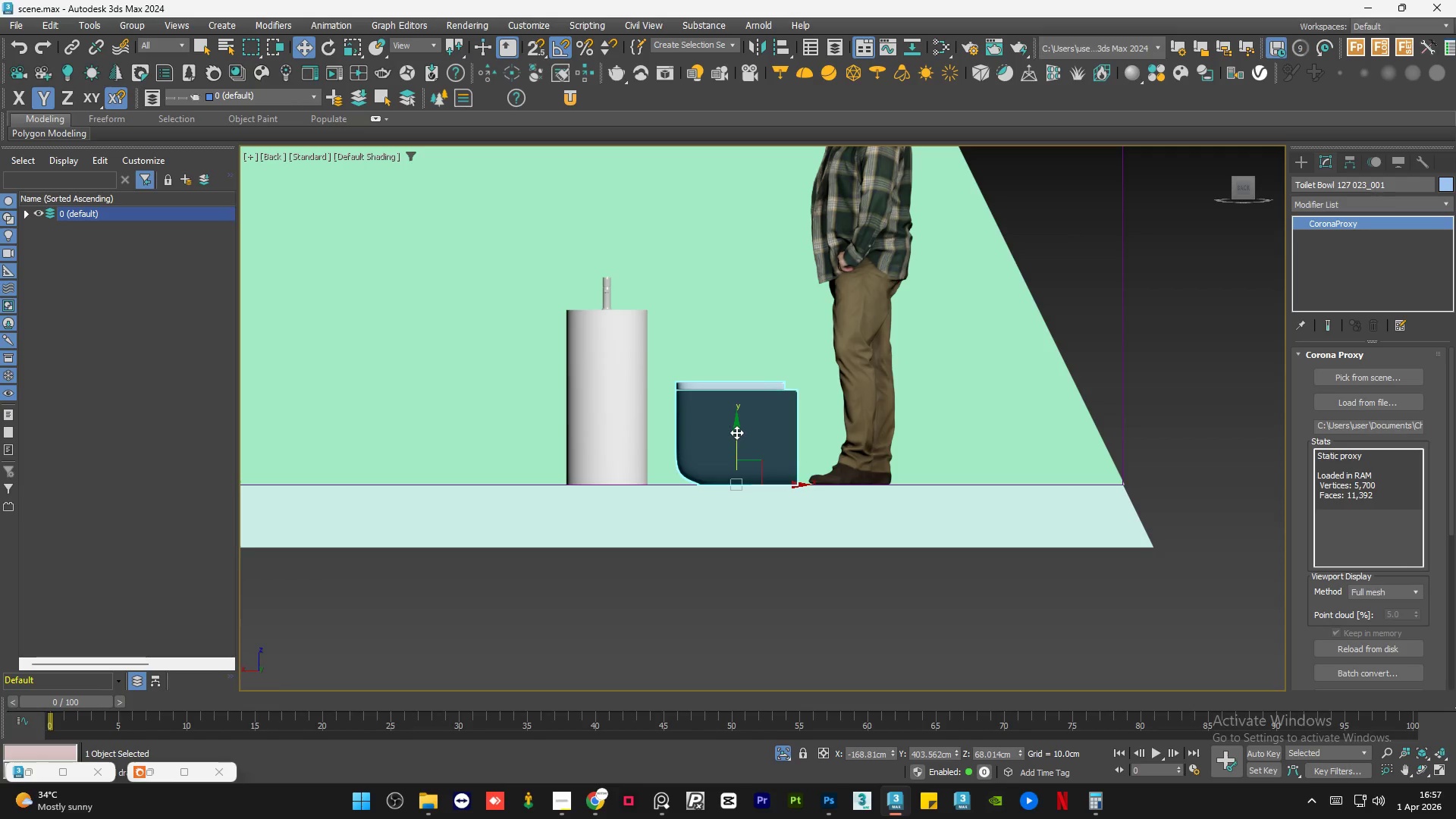 
left_click_drag(start_coordinate=[734, 434], to_coordinate=[783, 338])
 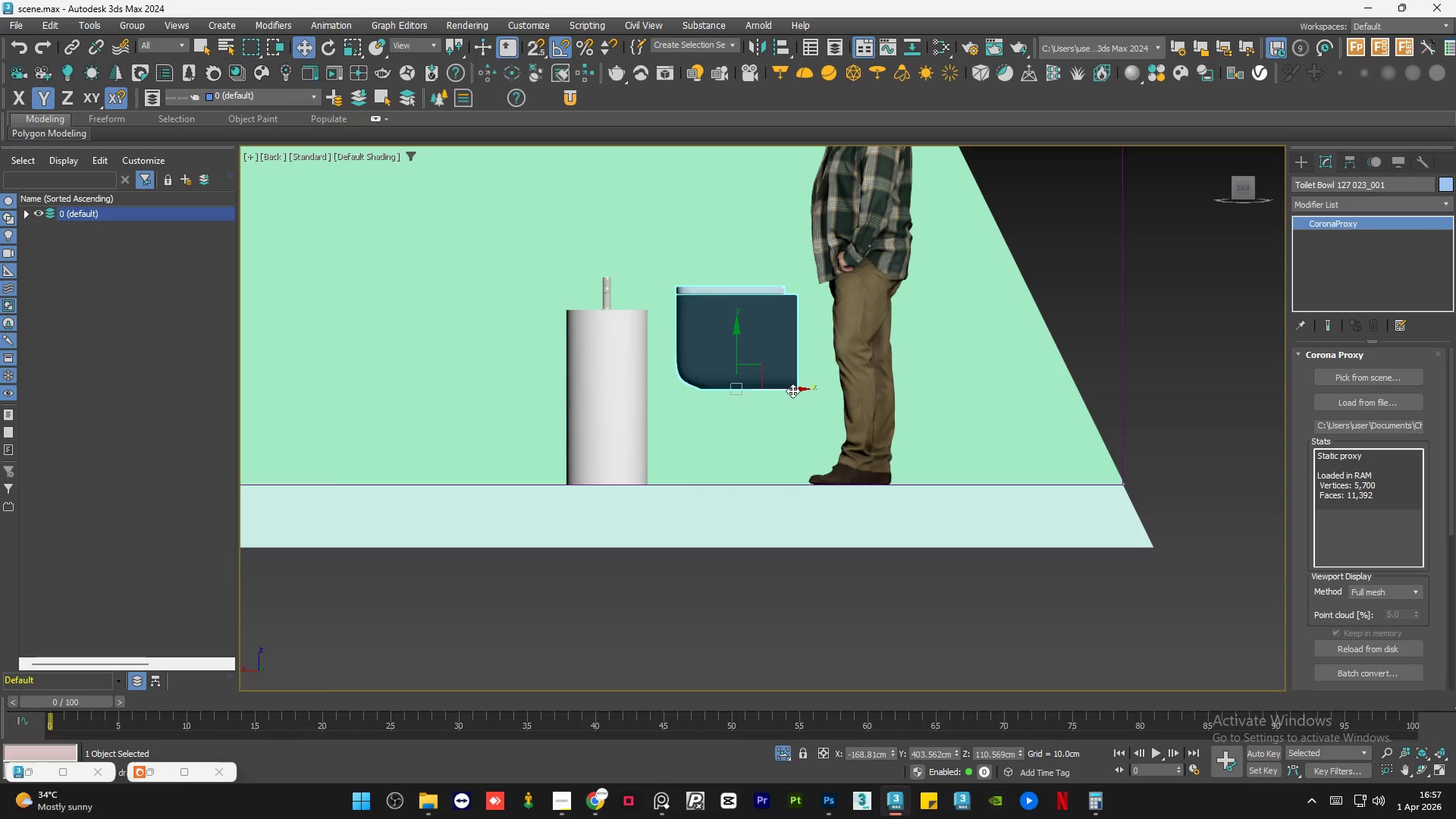 
left_click_drag(start_coordinate=[792, 390], to_coordinate=[996, 416])
 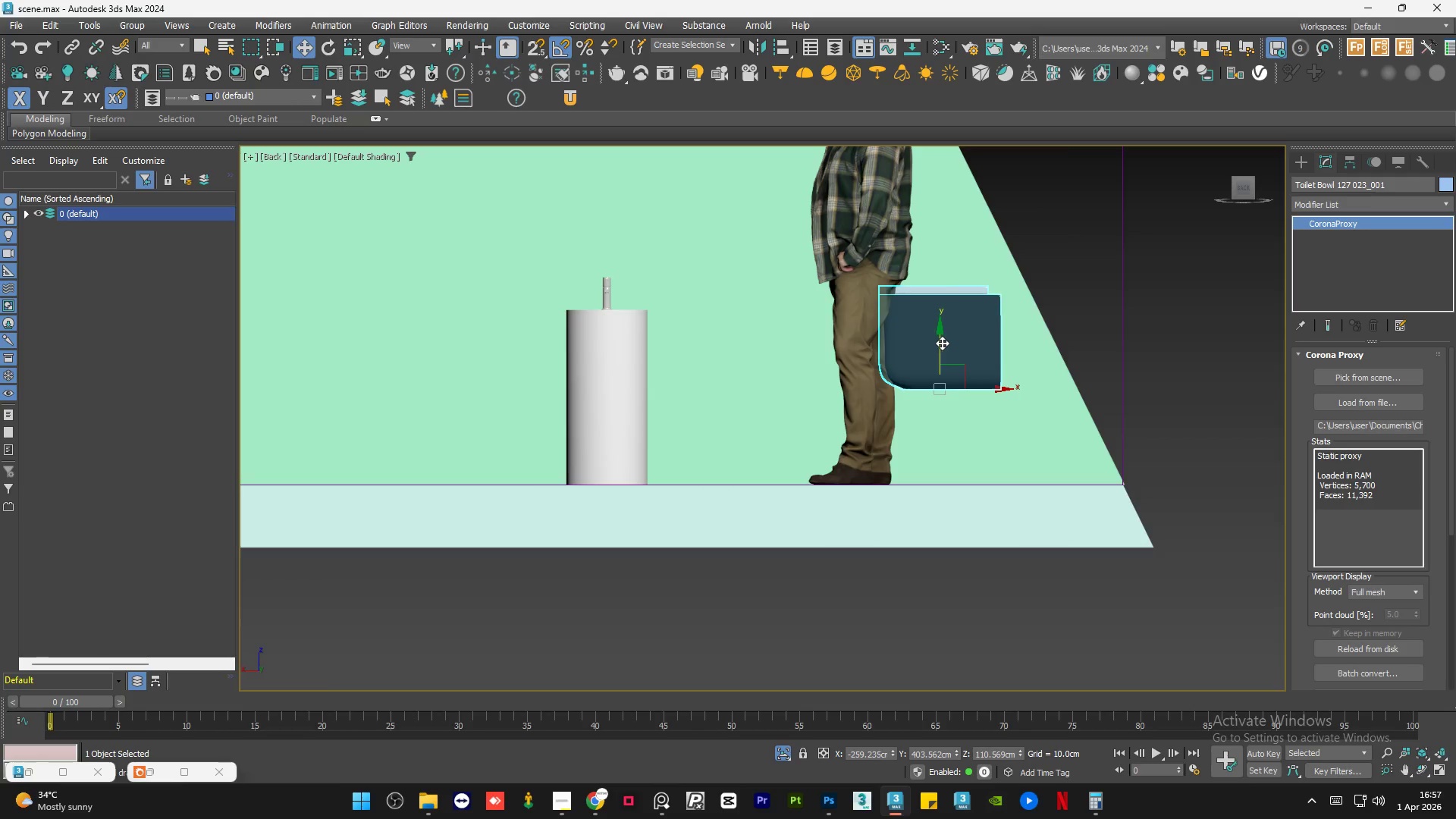 
left_click_drag(start_coordinate=[940, 341], to_coordinate=[943, 365])
 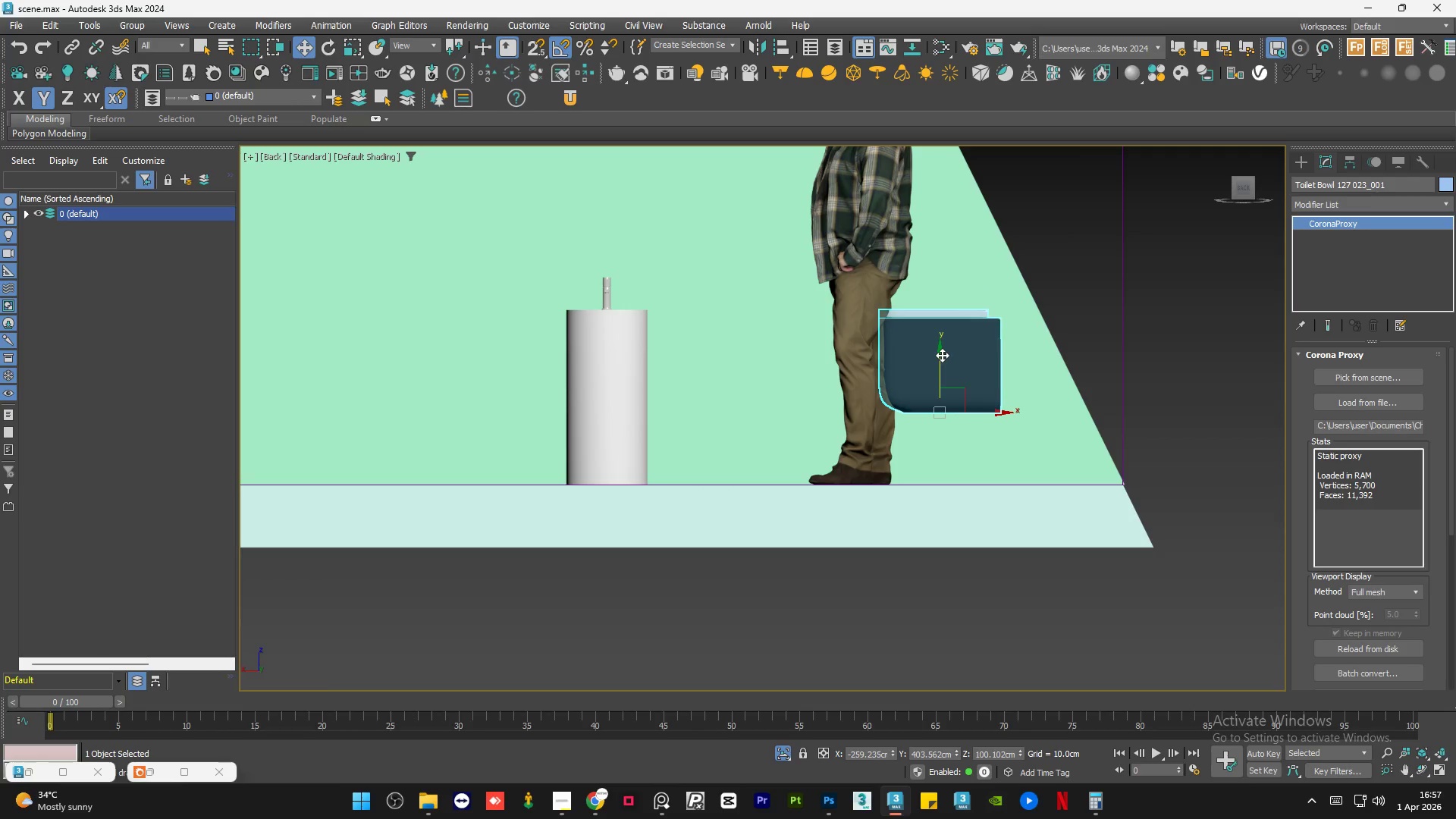 
scroll: coordinate [868, 510], scroll_direction: down, amount: 1.0
 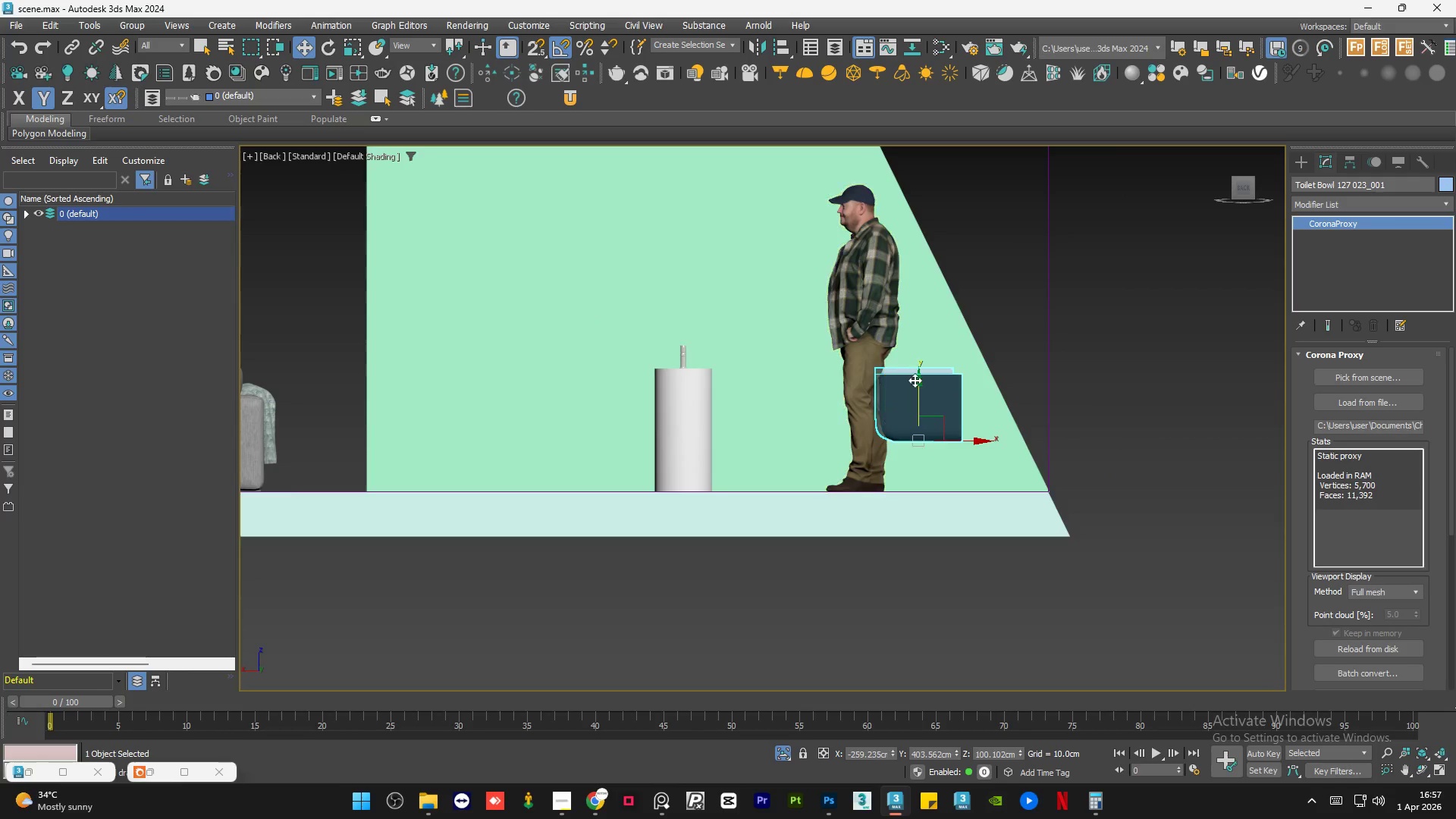 
scroll: coordinate [803, 522], scroll_direction: up, amount: 1.0
 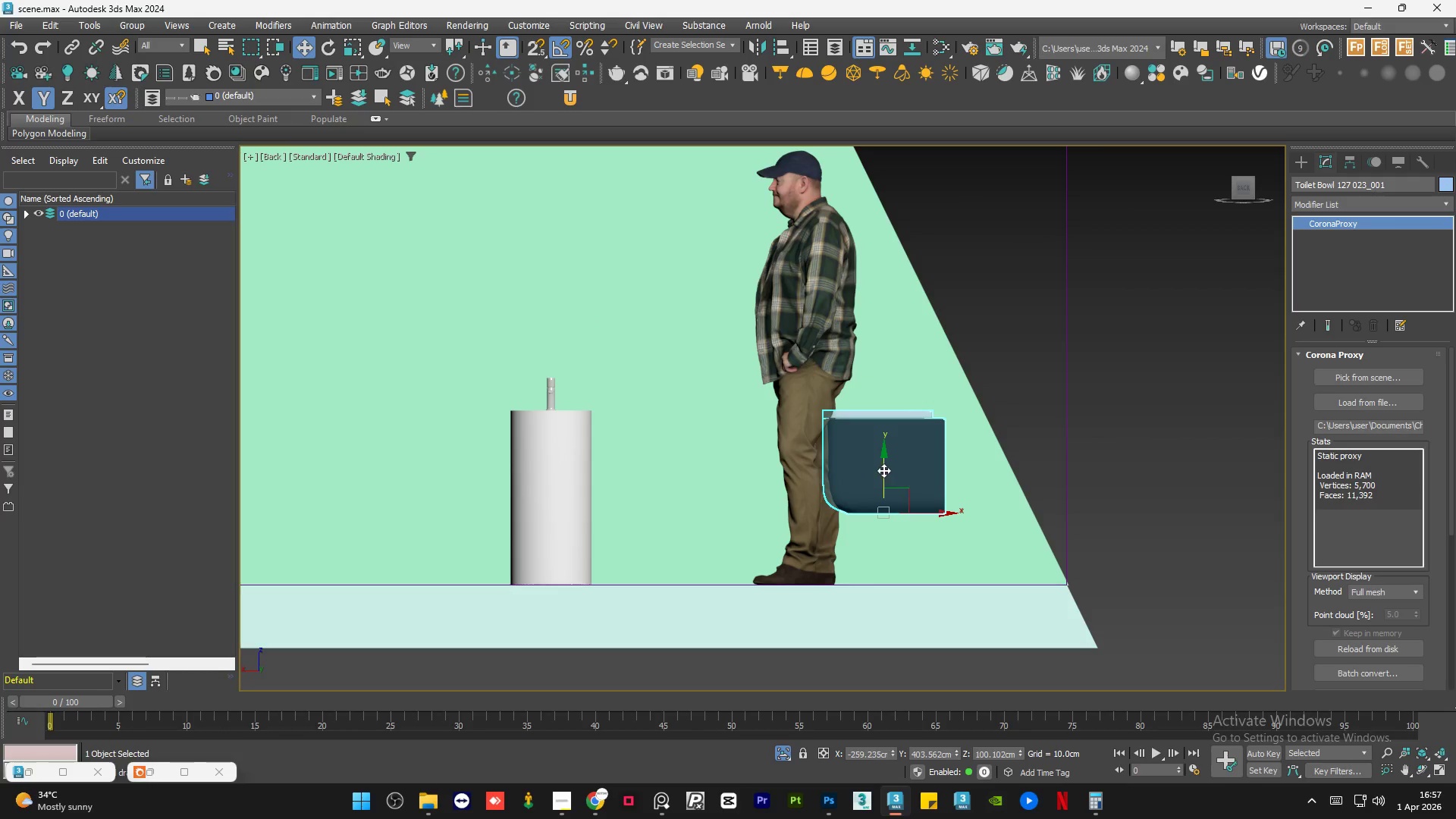 
left_click_drag(start_coordinate=[885, 465], to_coordinate=[888, 470])
 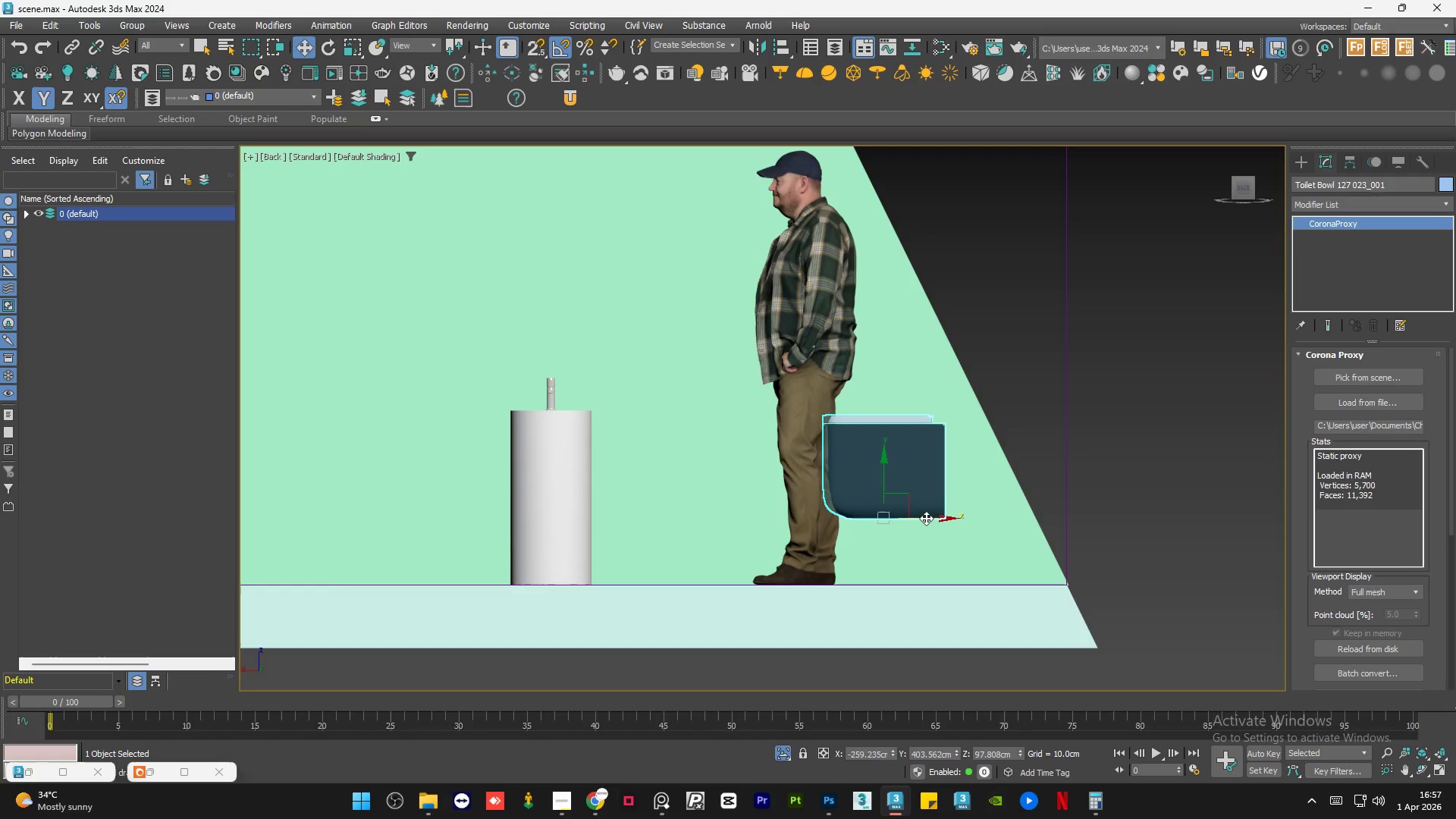 
left_click_drag(start_coordinate=[927, 519], to_coordinate=[937, 520])
 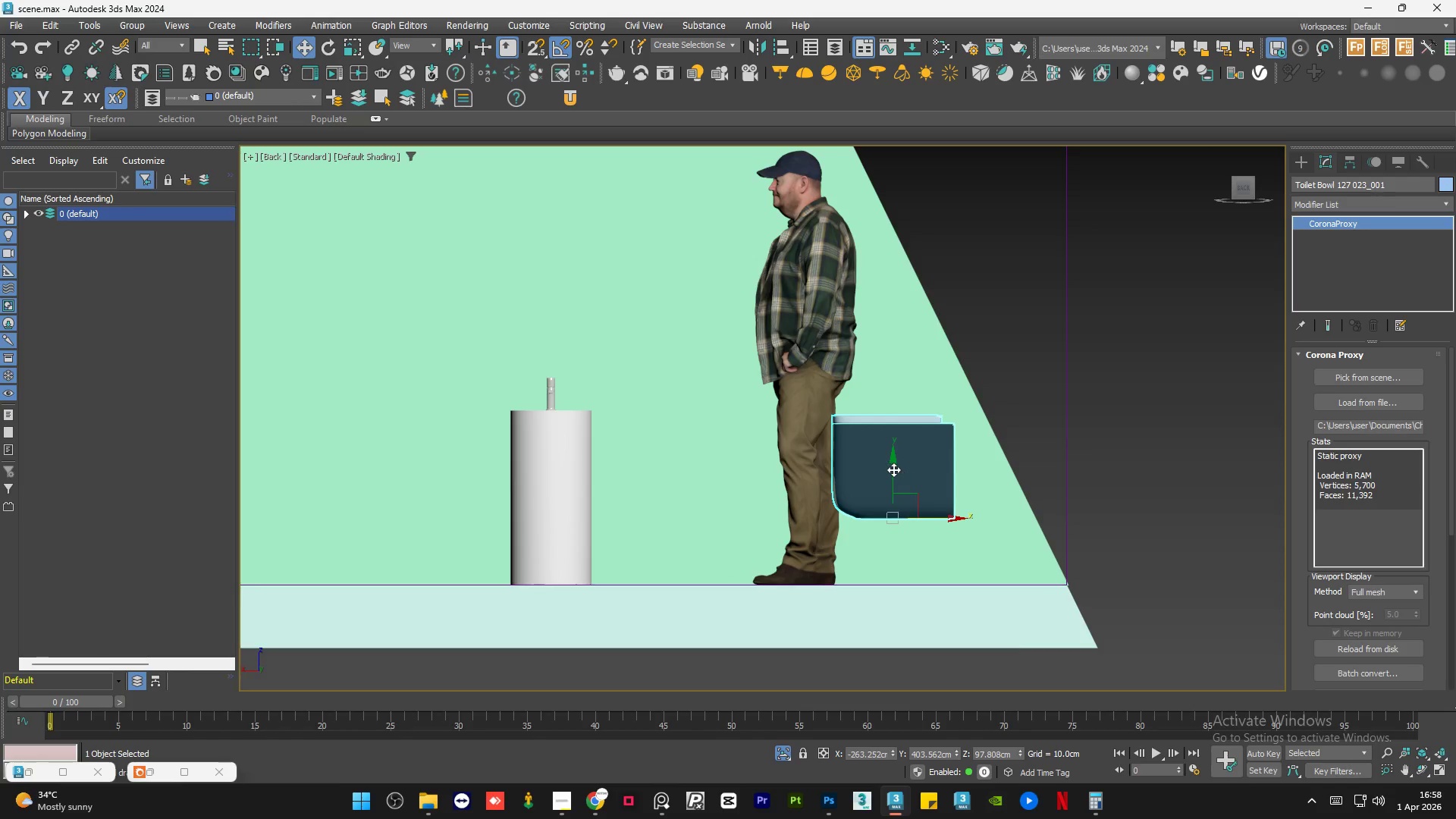 
left_click_drag(start_coordinate=[892, 469], to_coordinate=[895, 475])
 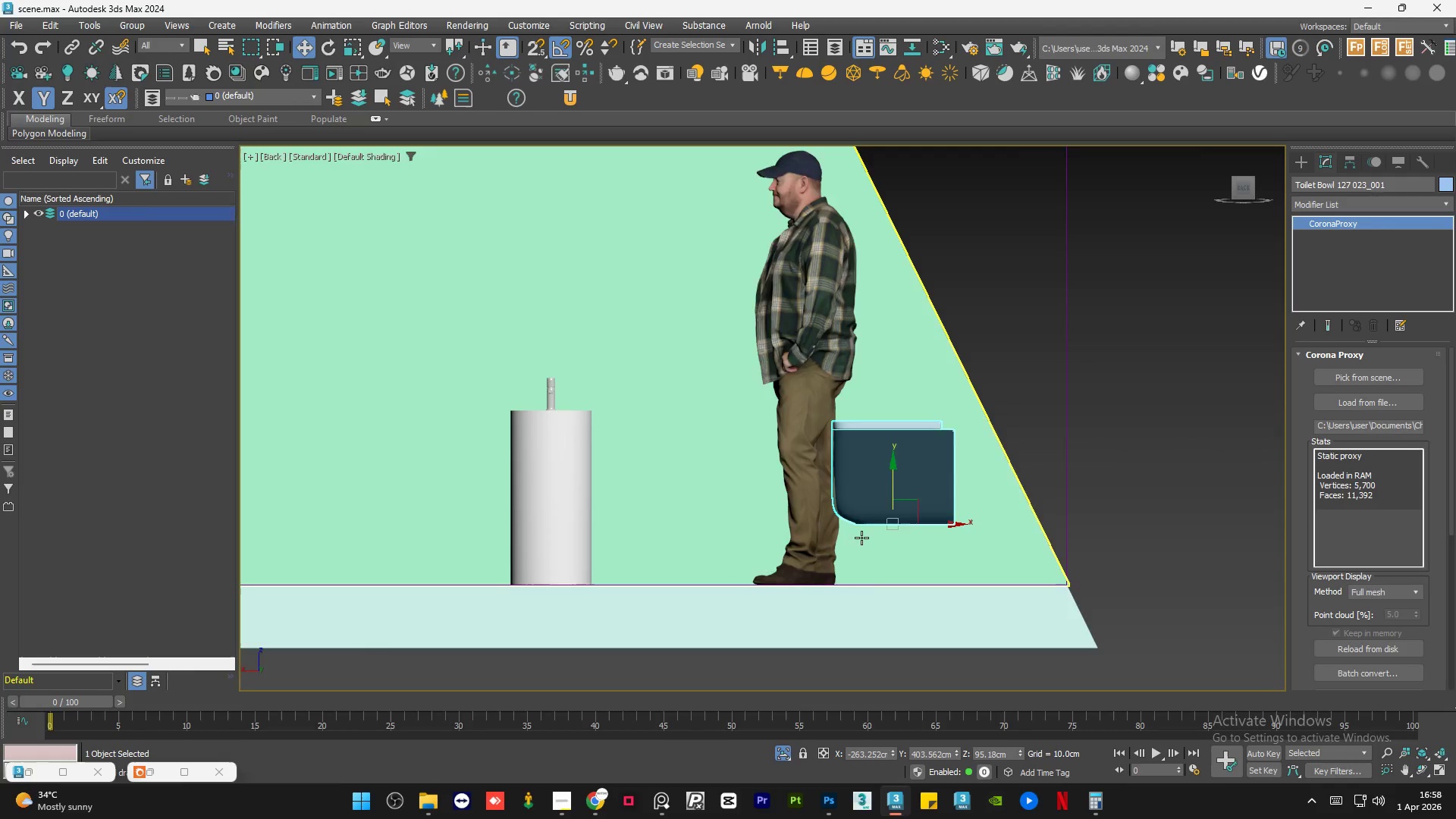 
hold_key(key=AltLeft, duration=1.19)
 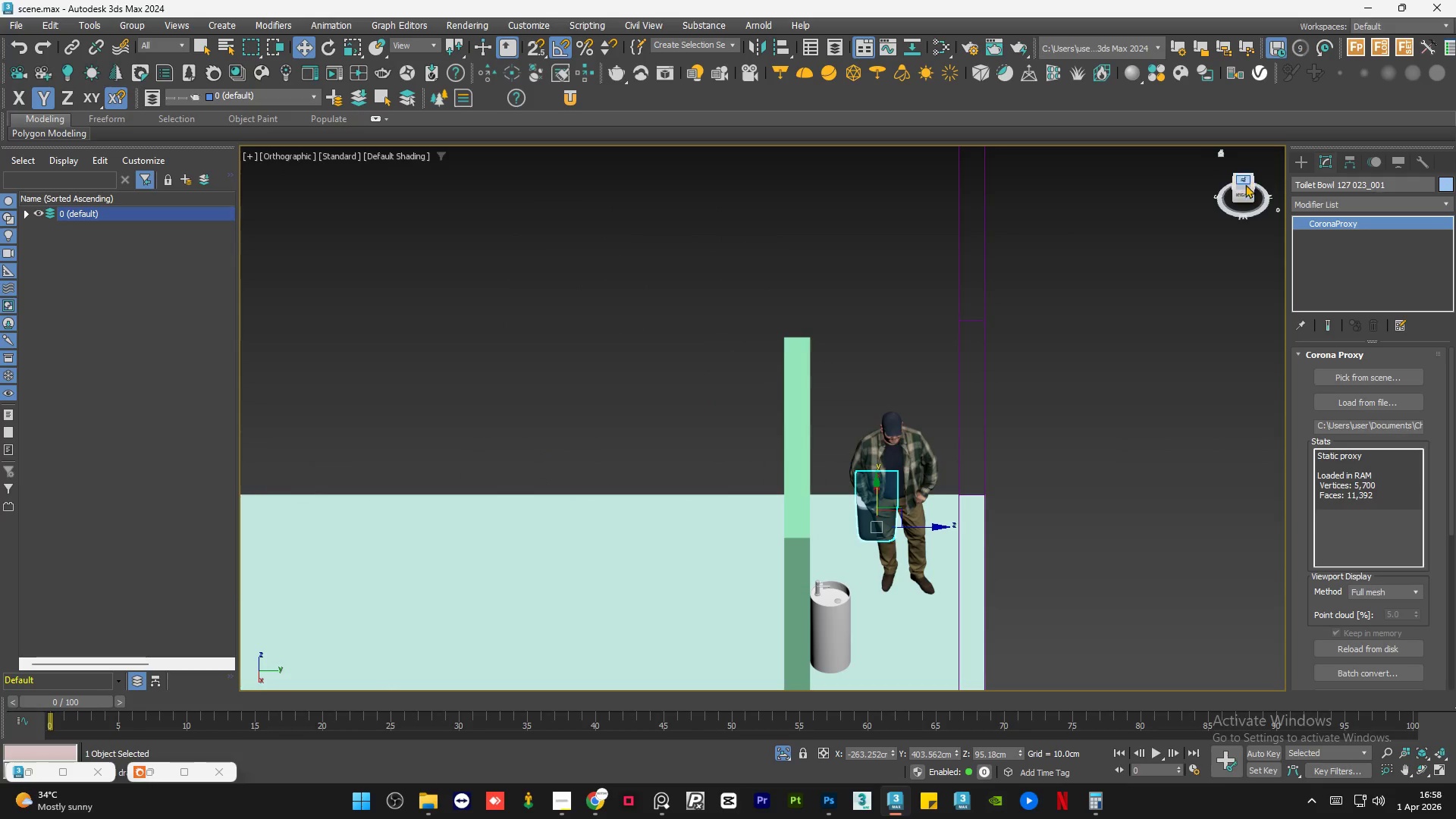 
scroll: coordinate [860, 541], scroll_direction: down, amount: 2.0
 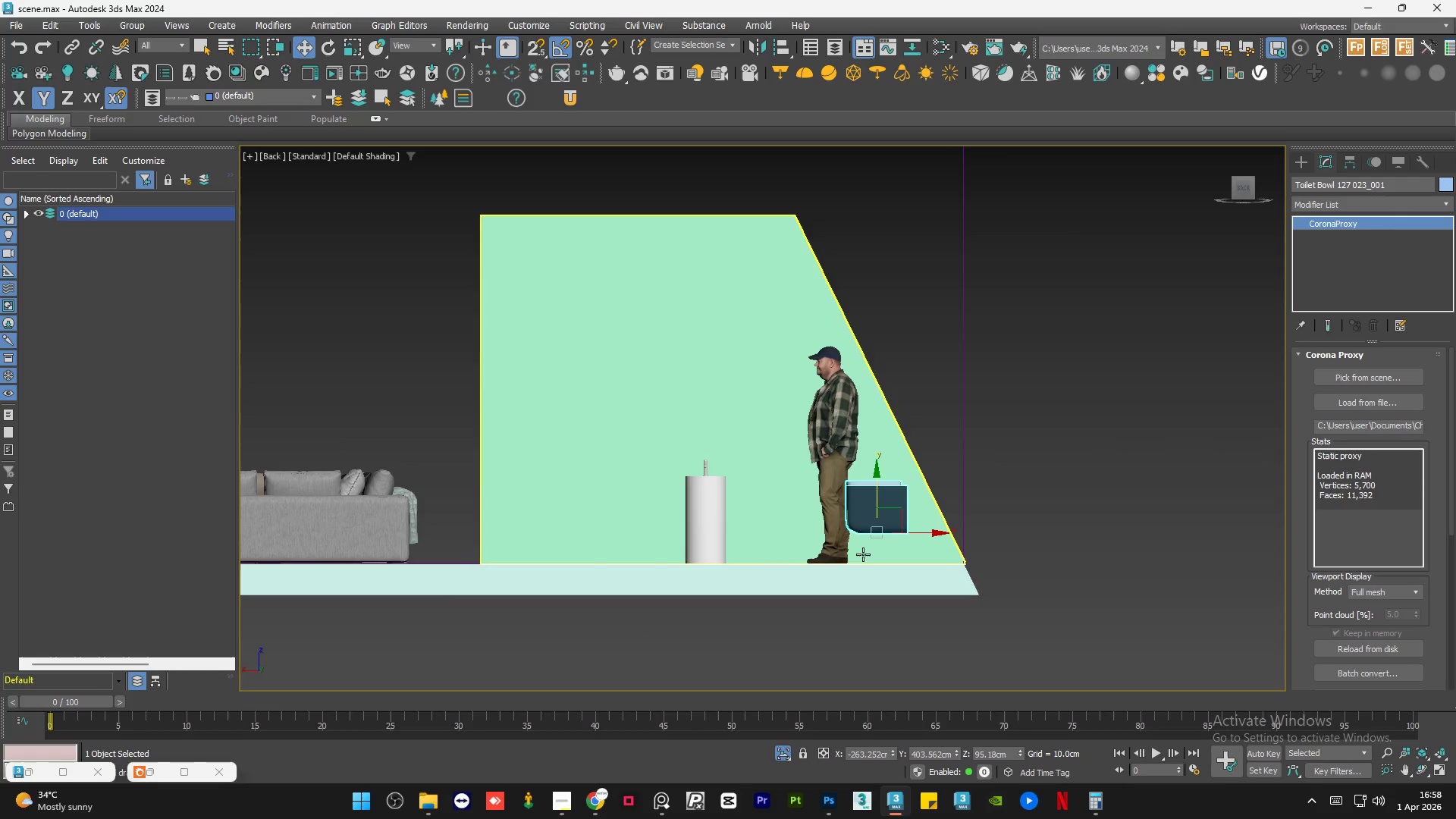 
left_click([1245, 187])
 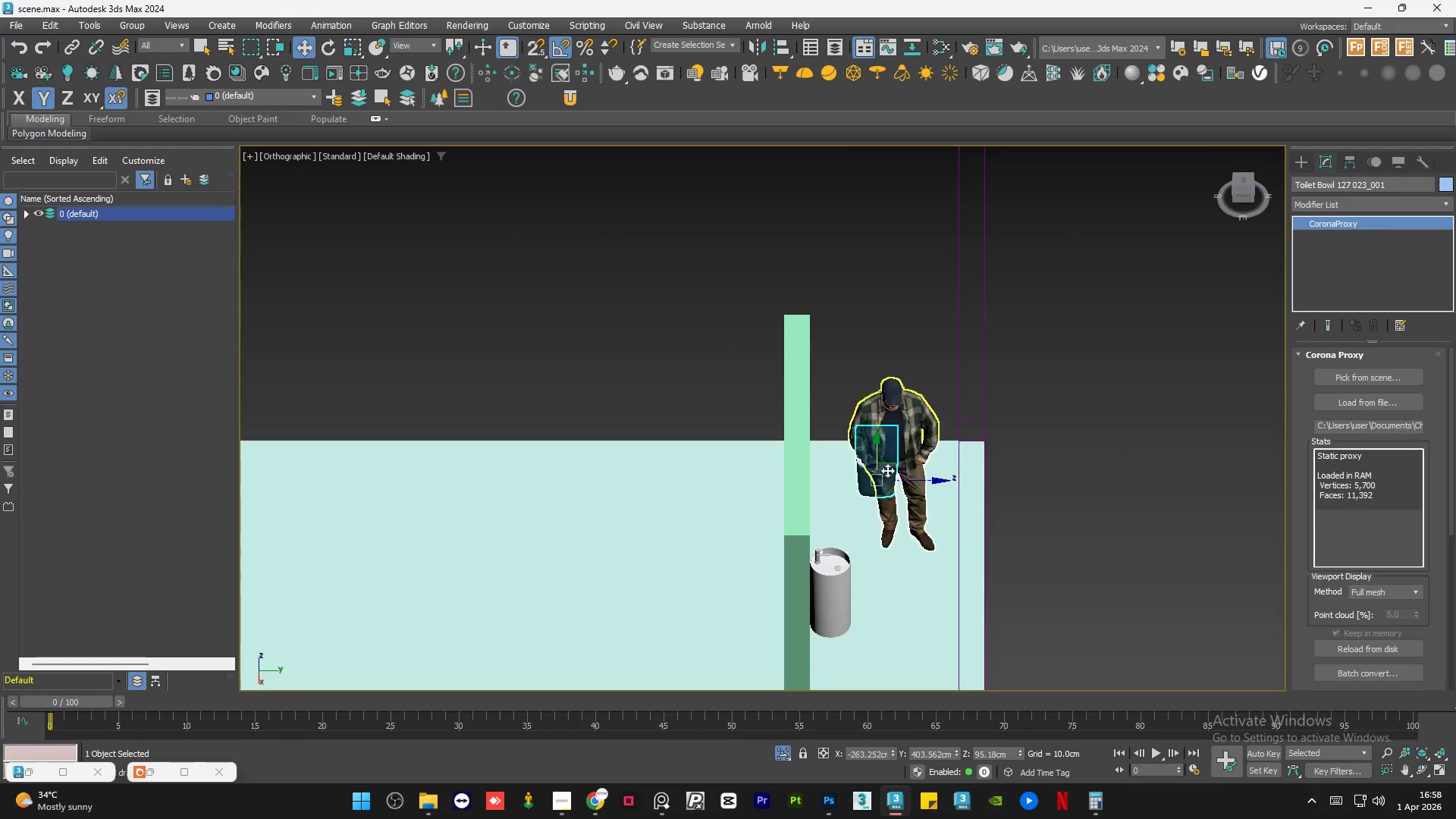 
scroll: coordinate [884, 497], scroll_direction: up, amount: 1.0
 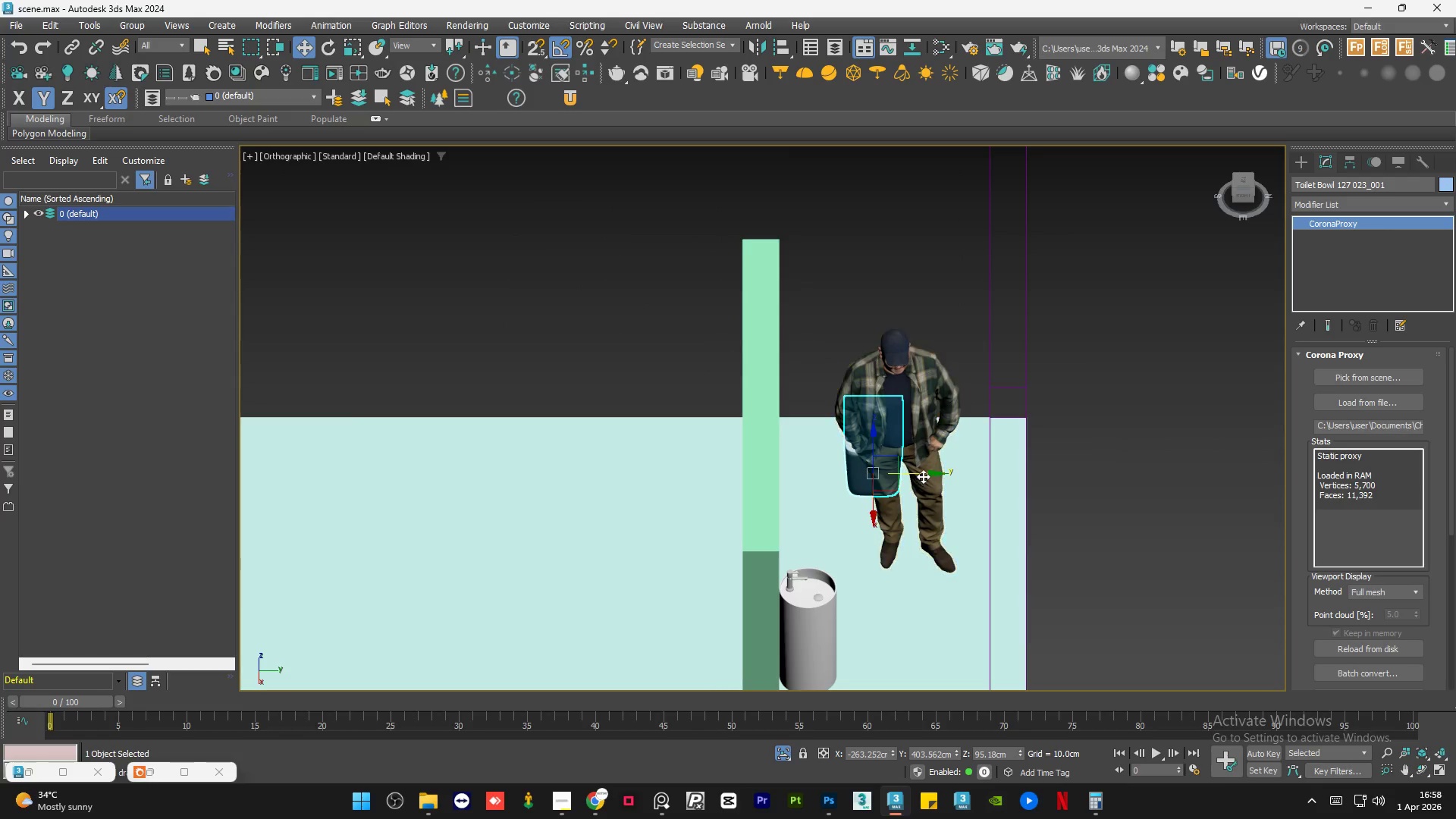 
left_click_drag(start_coordinate=[922, 475], to_coordinate=[952, 475])
 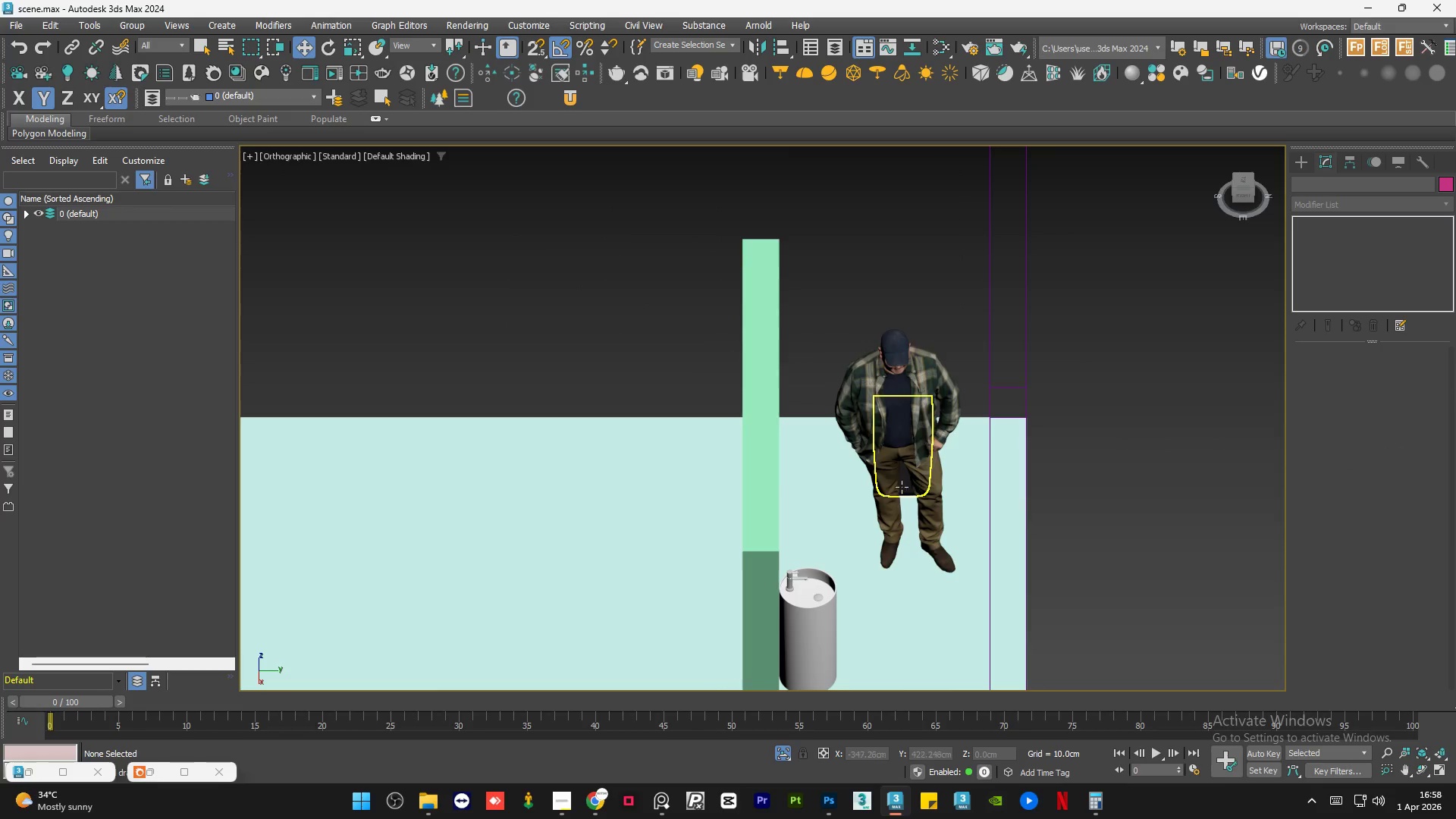 
left_click([887, 502])
 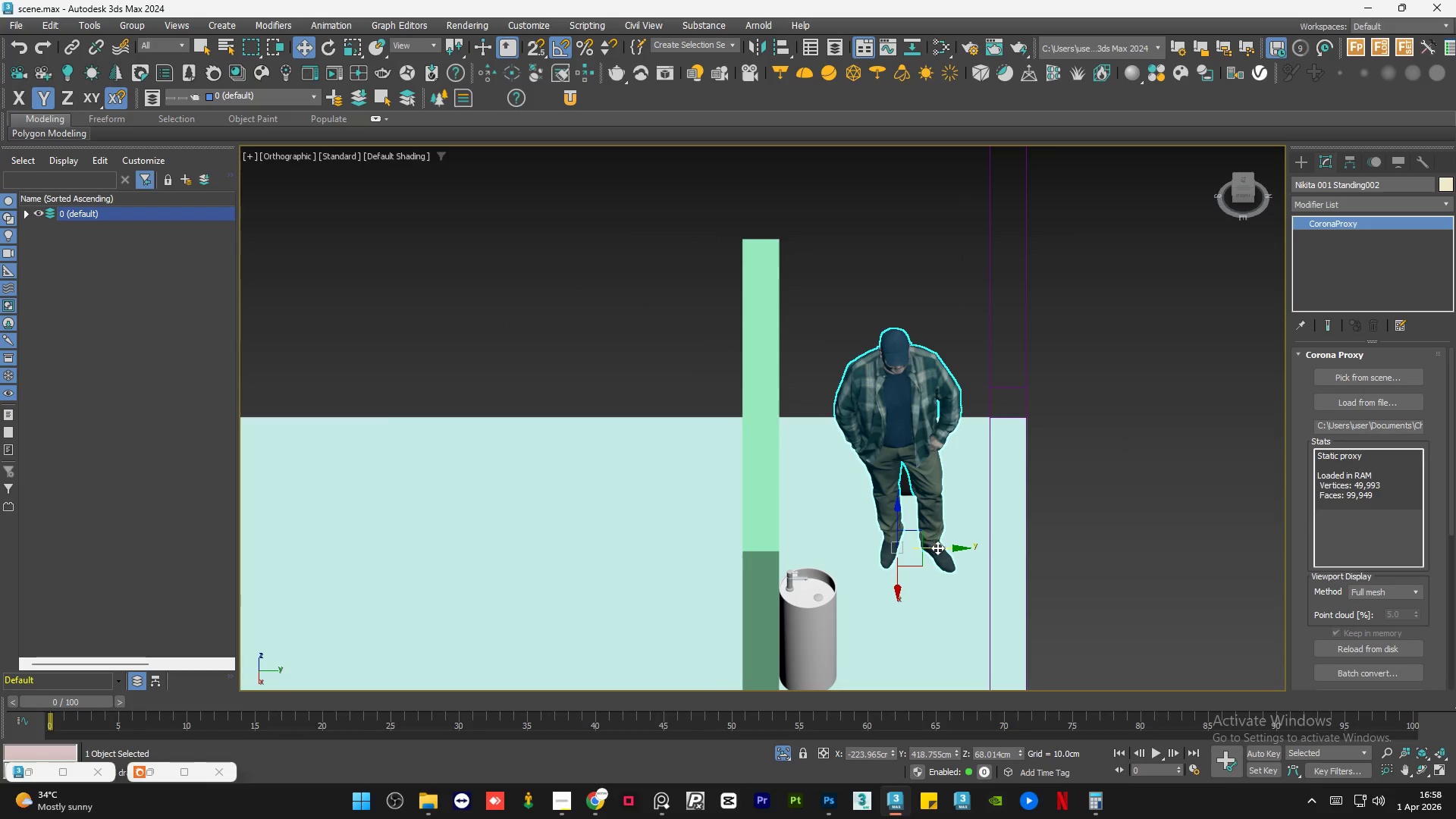 
left_click_drag(start_coordinate=[938, 548], to_coordinate=[934, 548])
 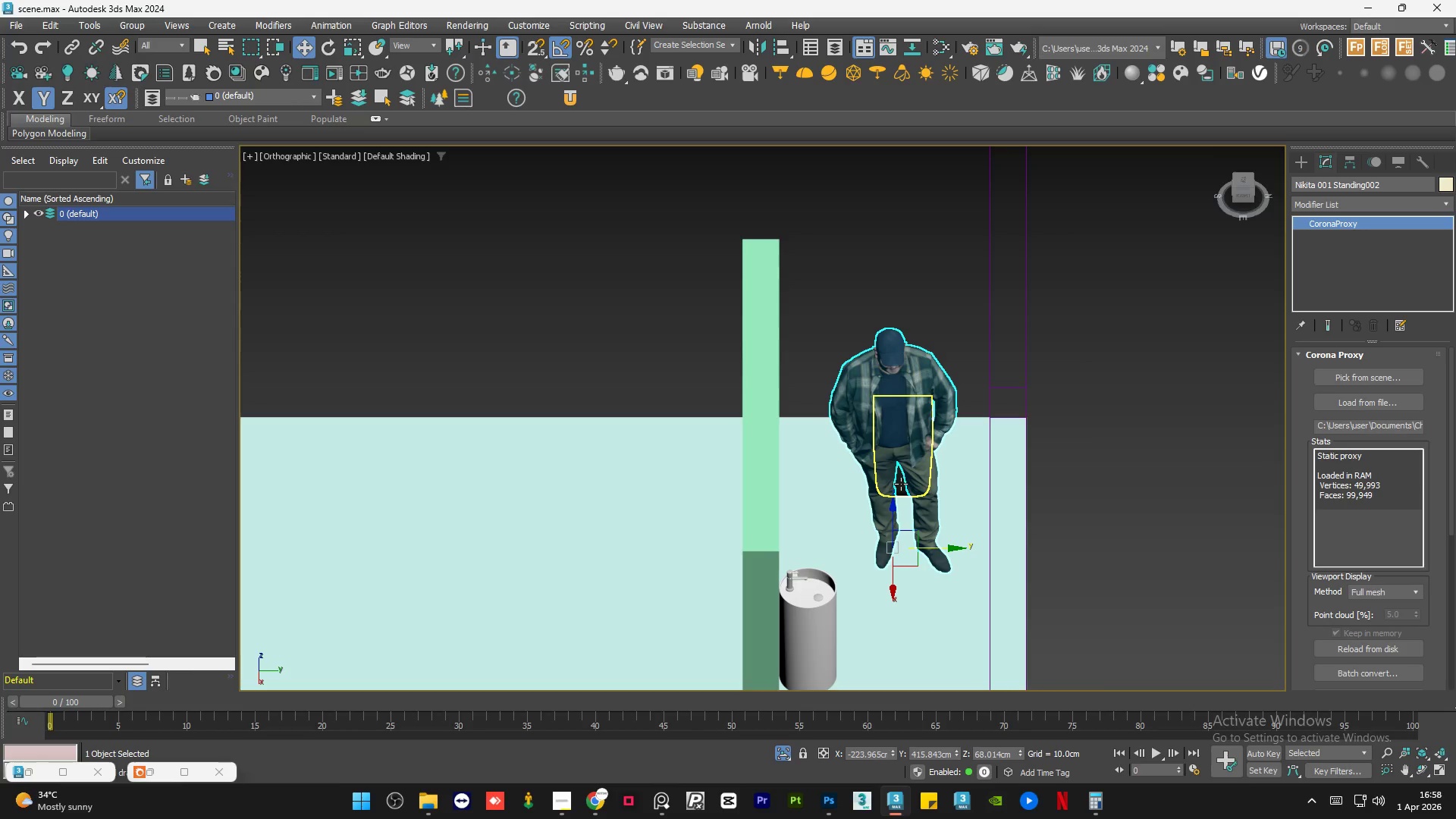 
left_click([901, 484])
 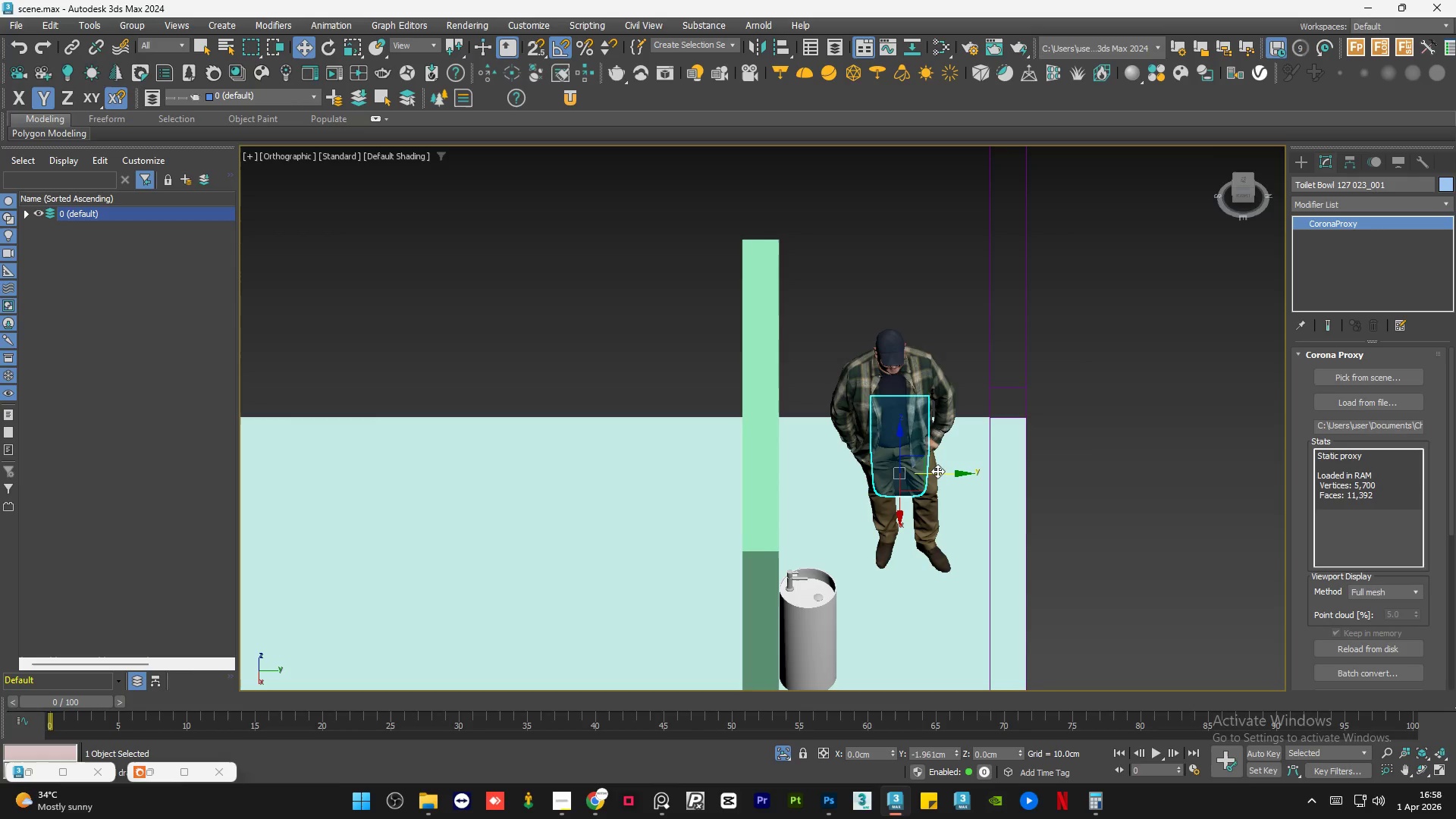 
left_click([1093, 461])
 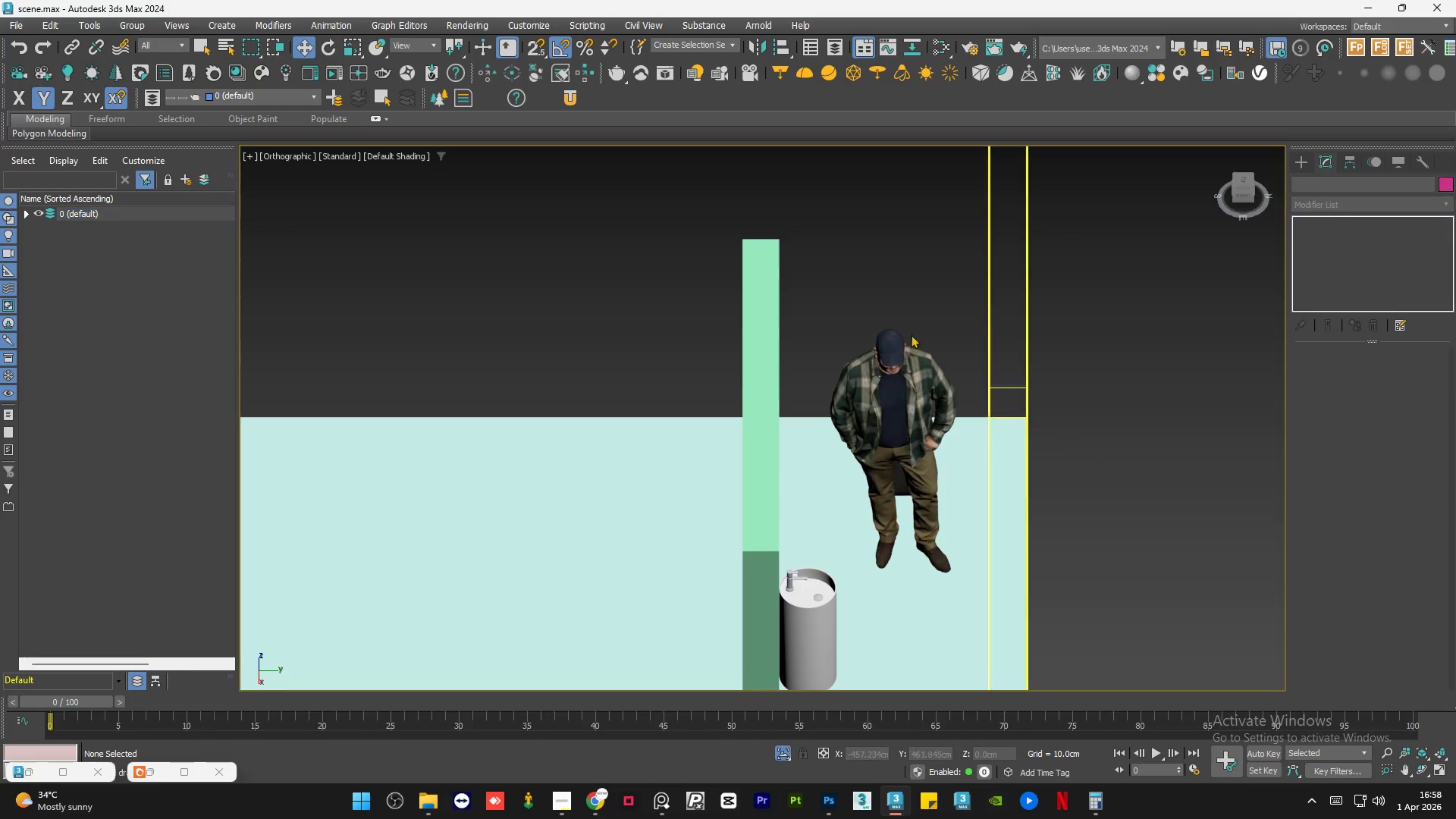 
hold_key(key=AltLeft, duration=0.81)
 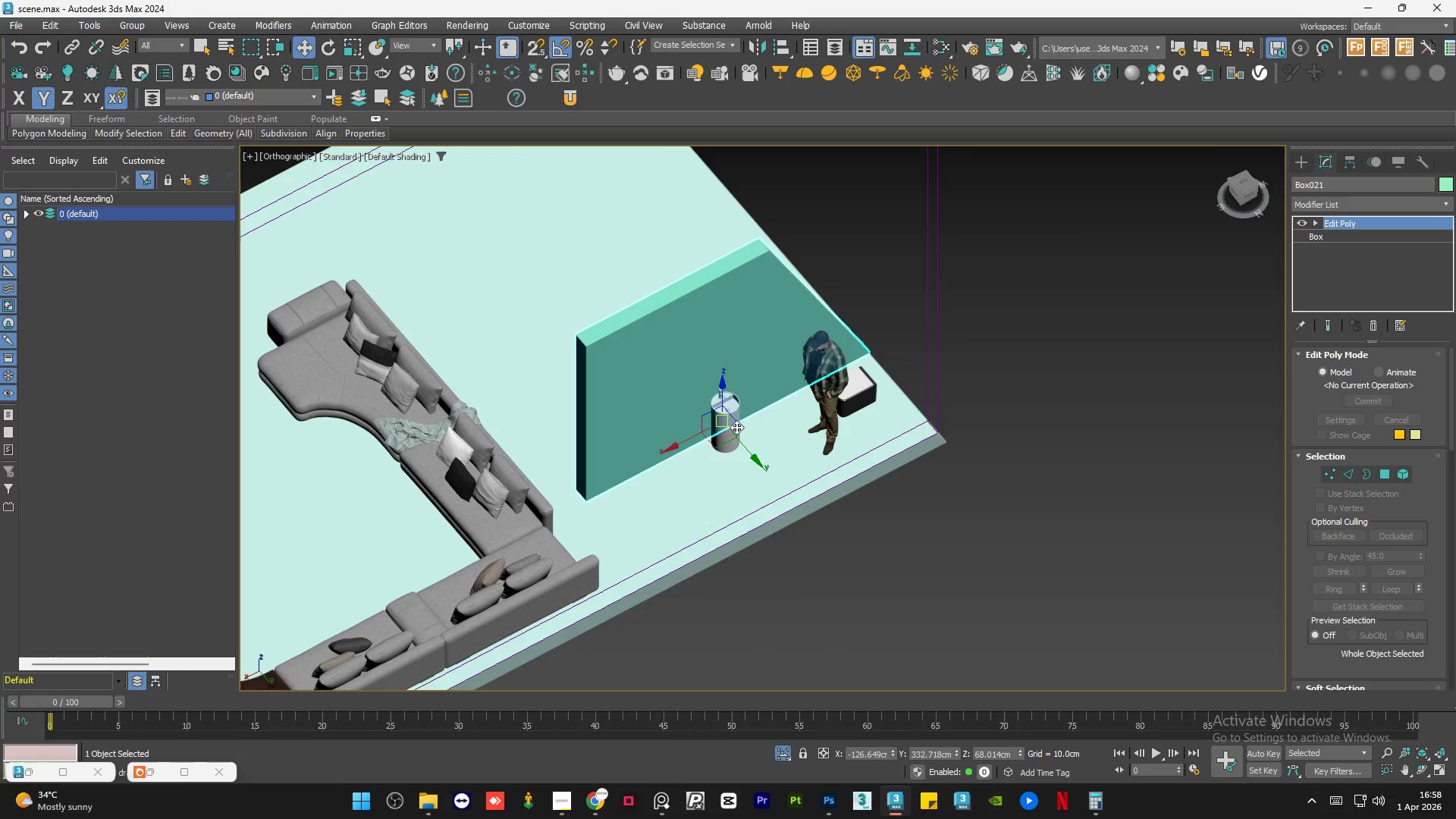 
scroll: coordinate [878, 328], scroll_direction: down, amount: 2.0
 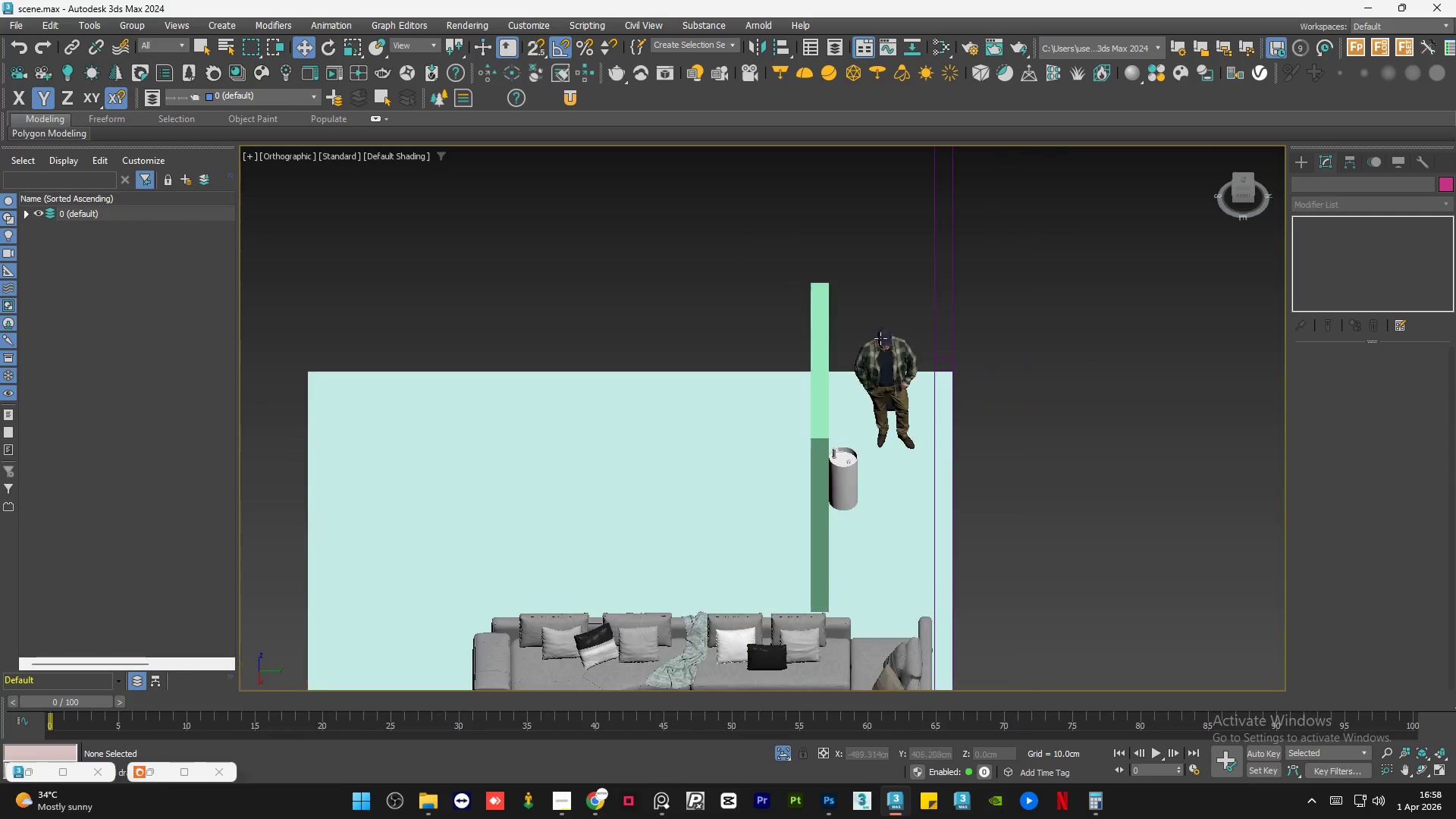 
left_click([984, 469])
 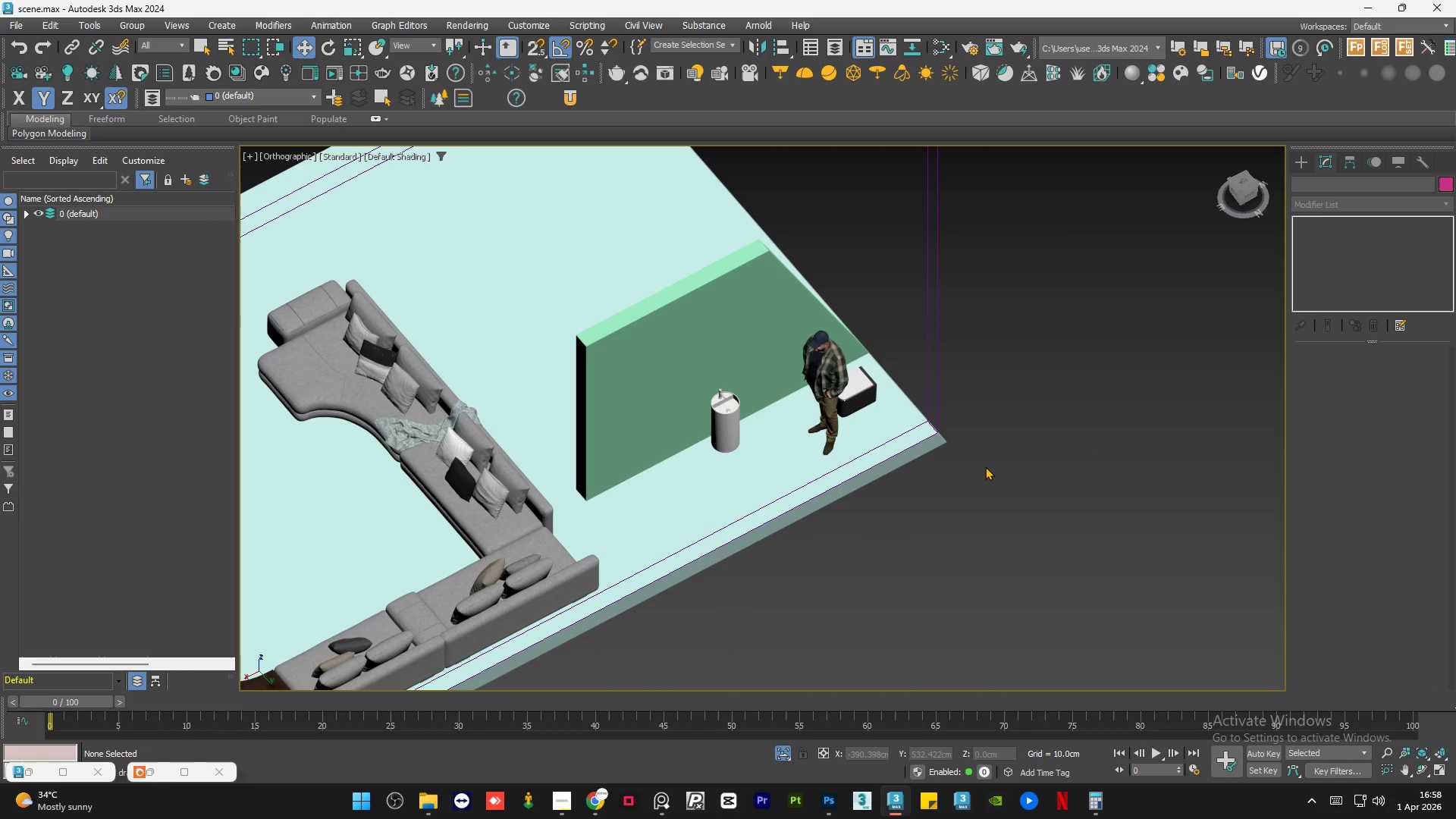 
scroll: coordinate [981, 470], scroll_direction: down, amount: 1.0
 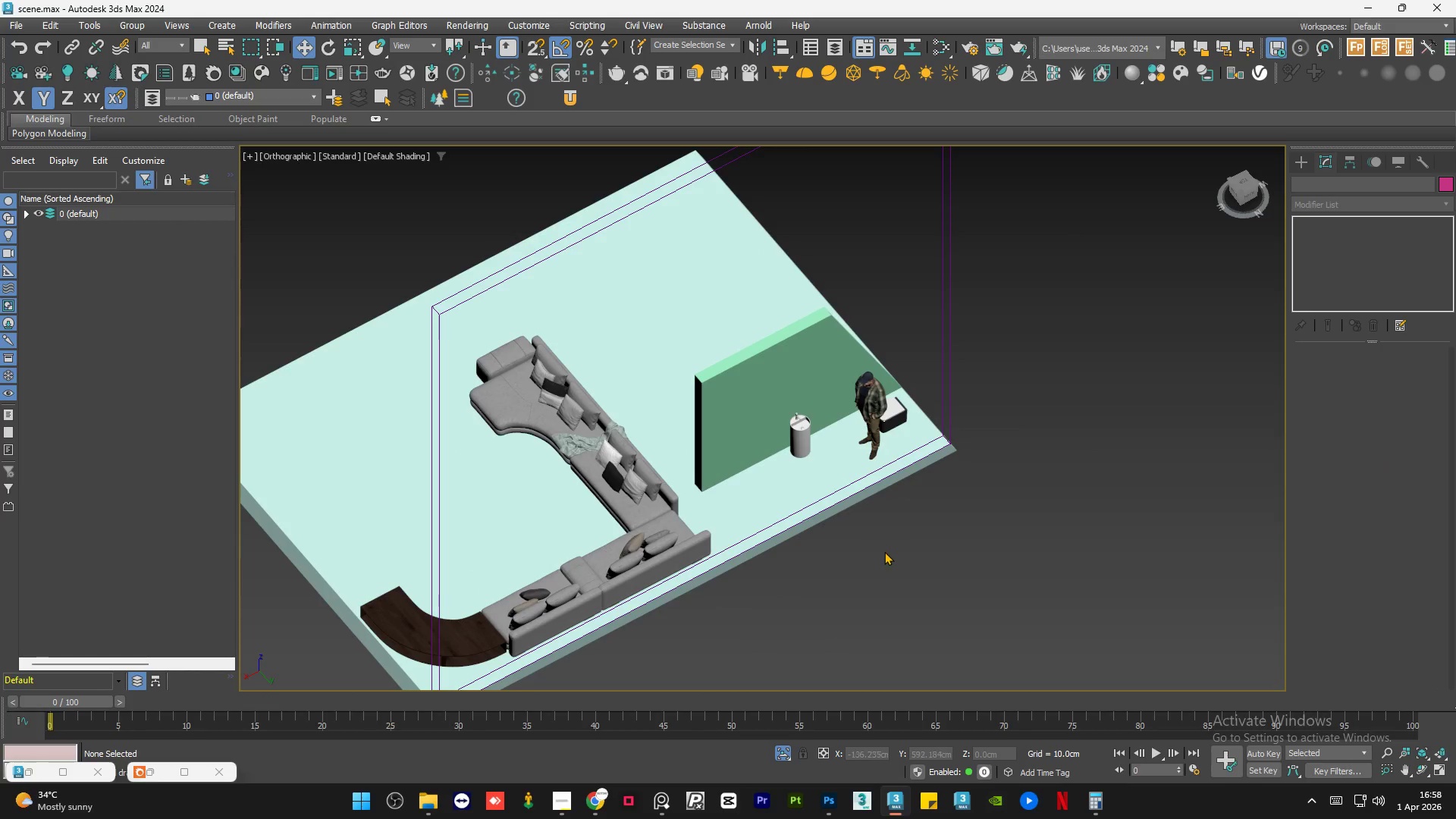 
hold_key(key=AltLeft, duration=1.42)
 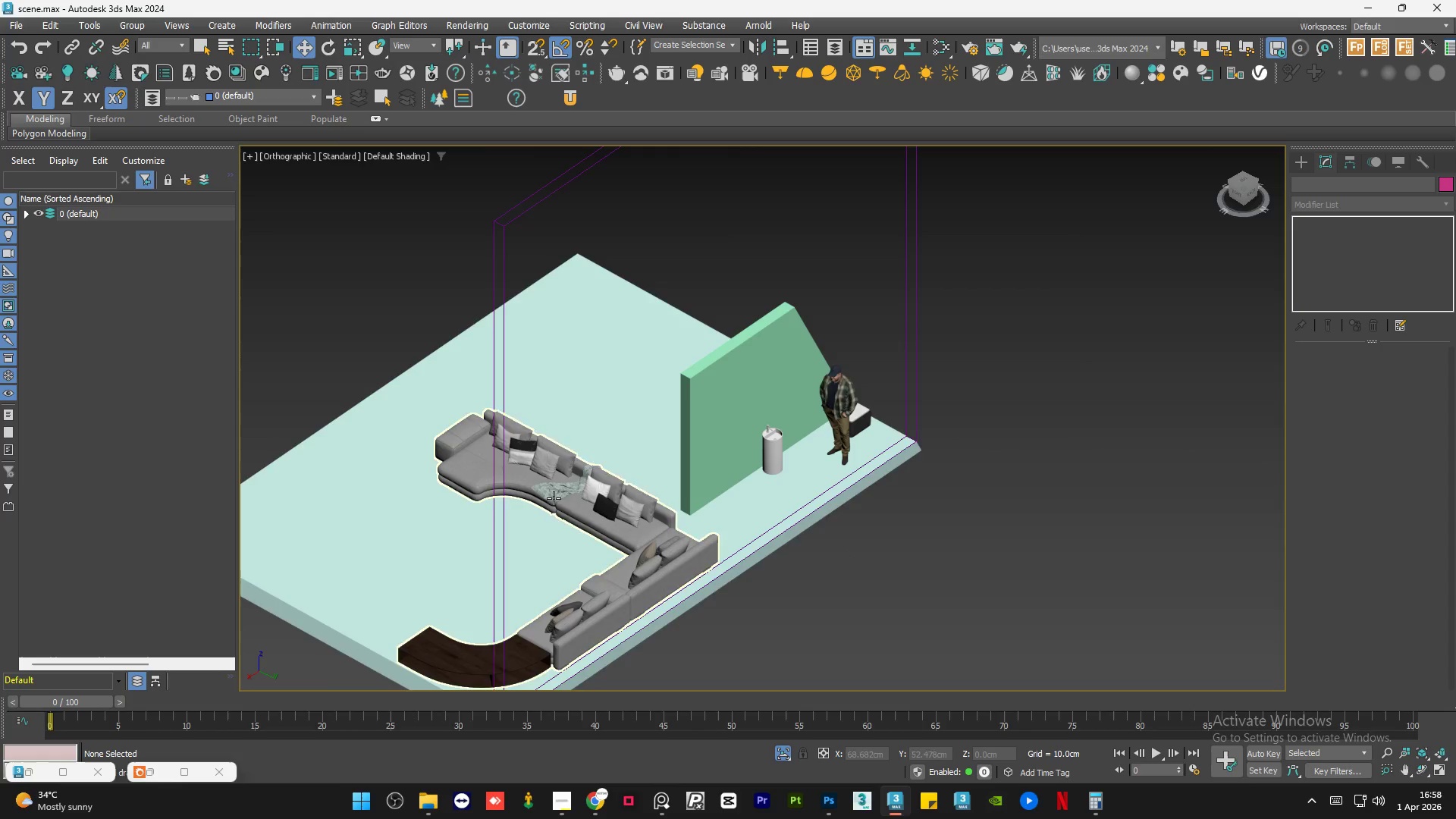 
left_click([437, 792])
 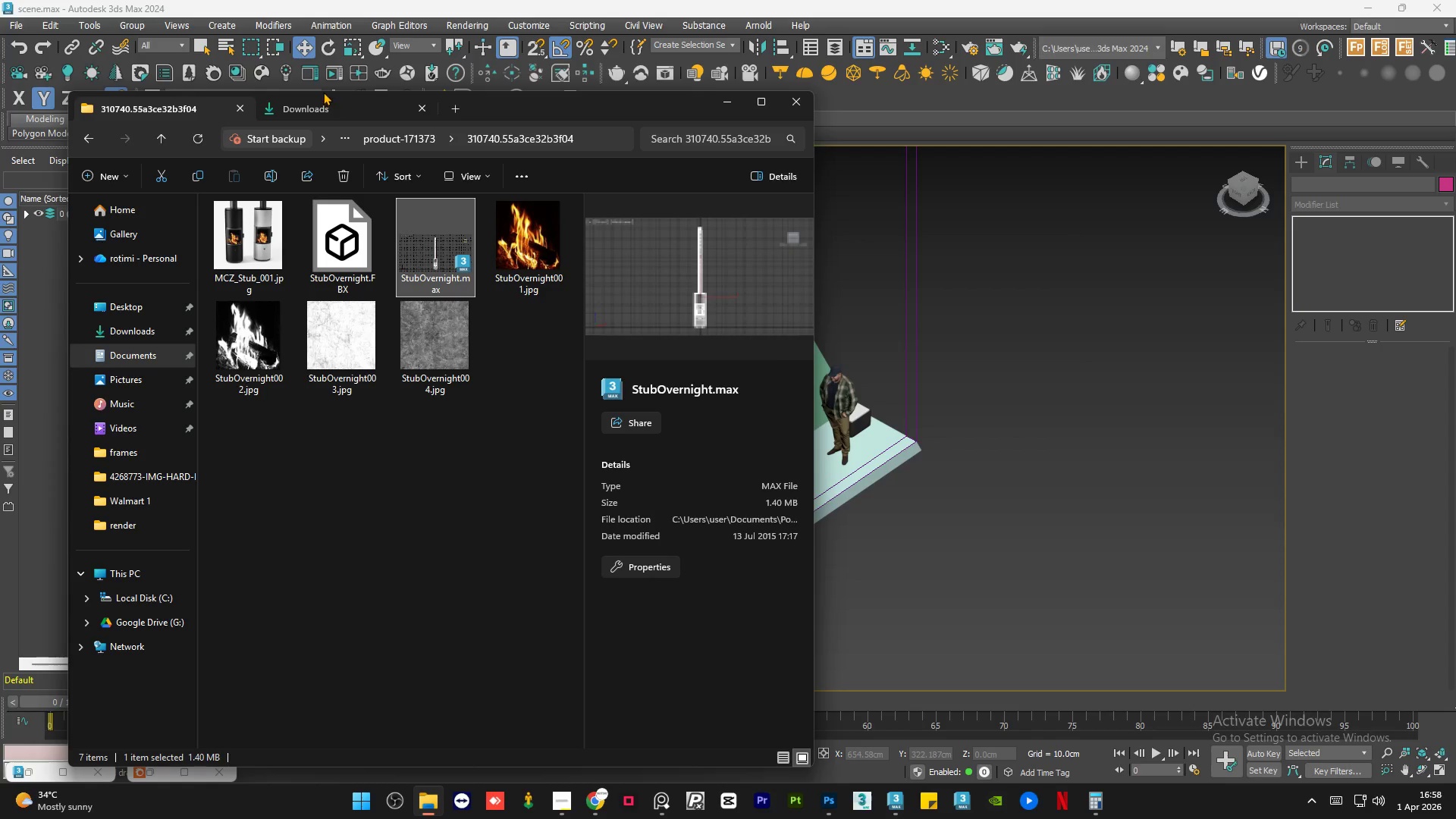 
left_click([318, 102])
 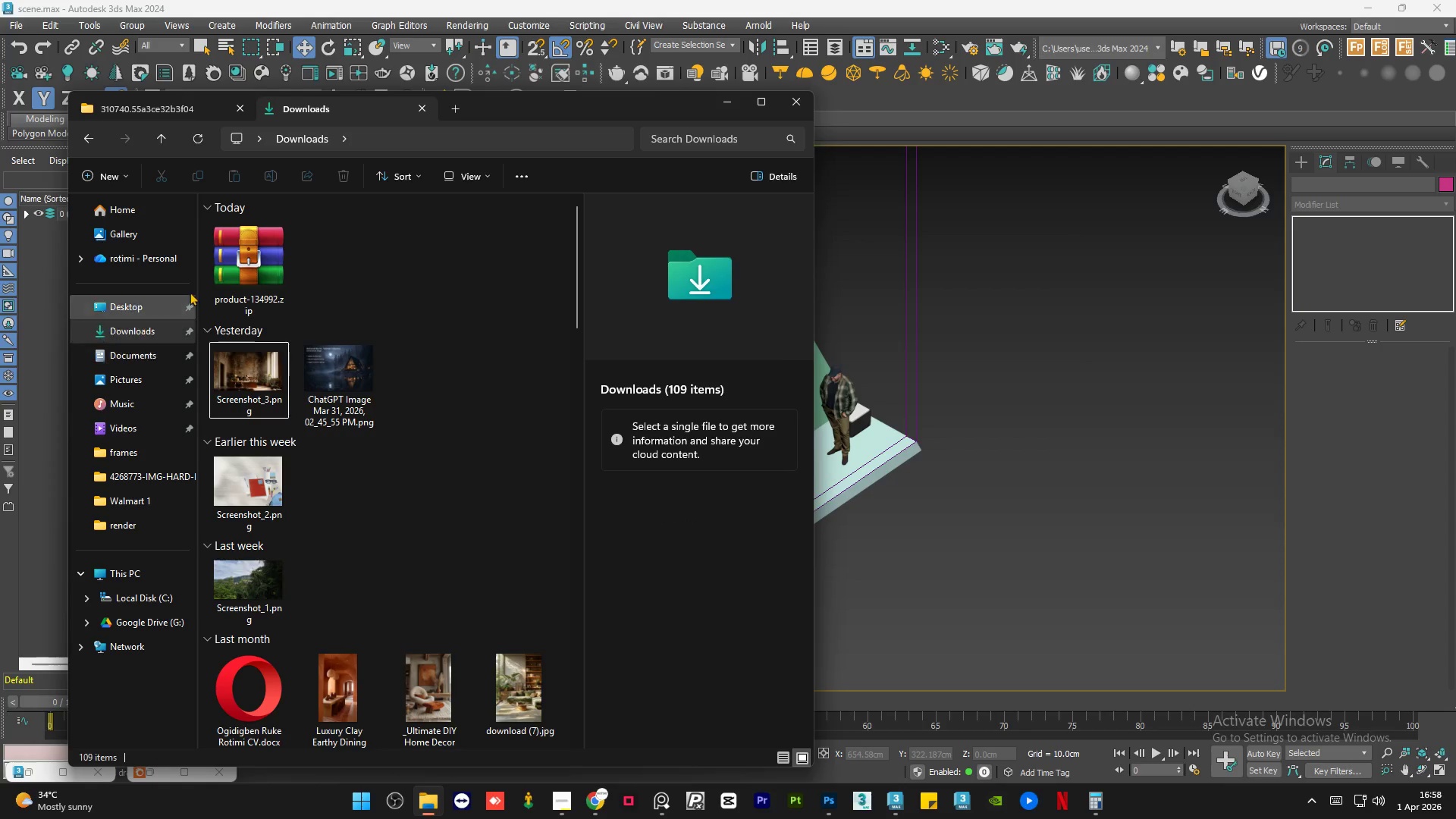 
left_click([259, 268])
 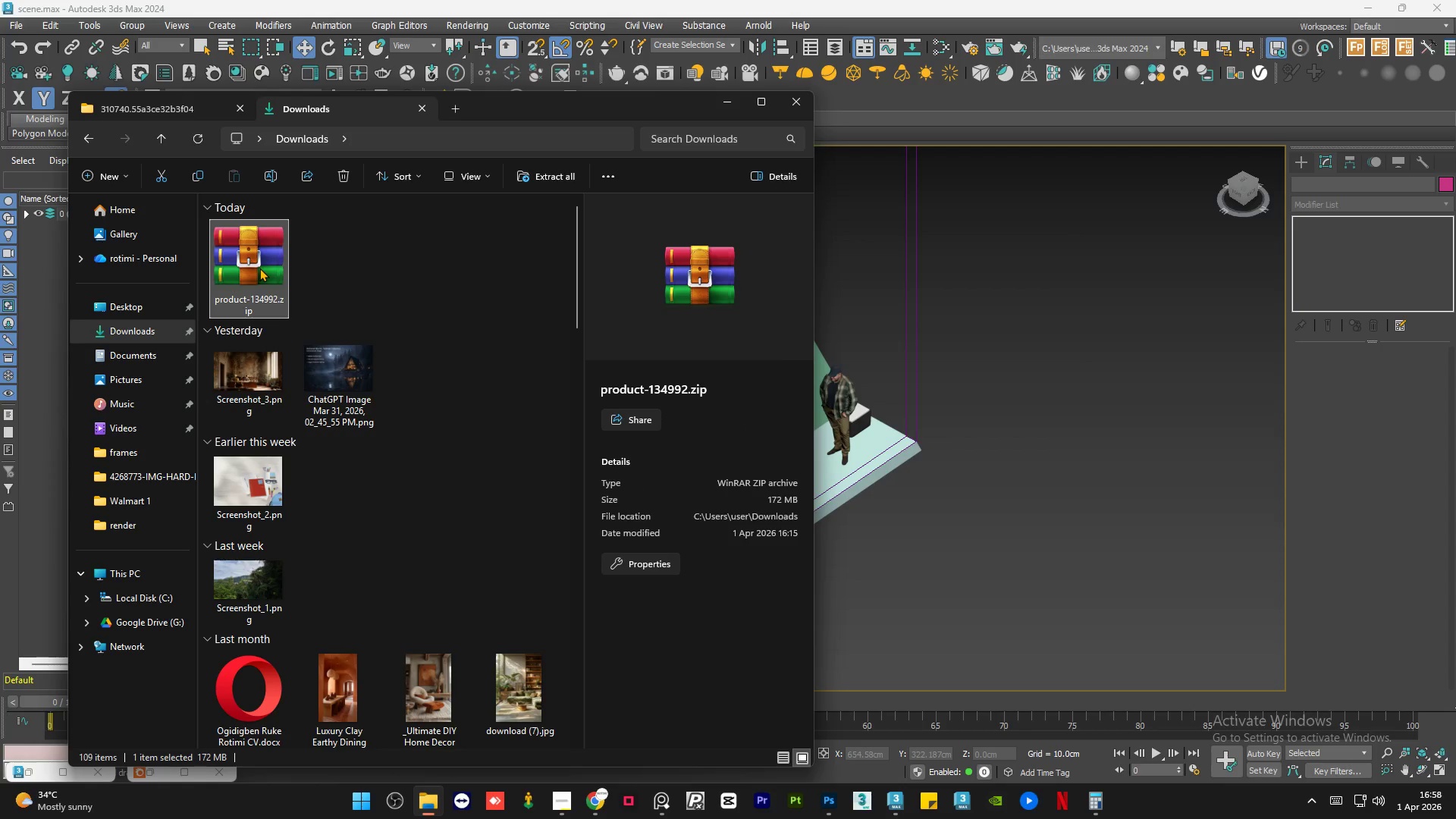 
right_click([259, 268])
 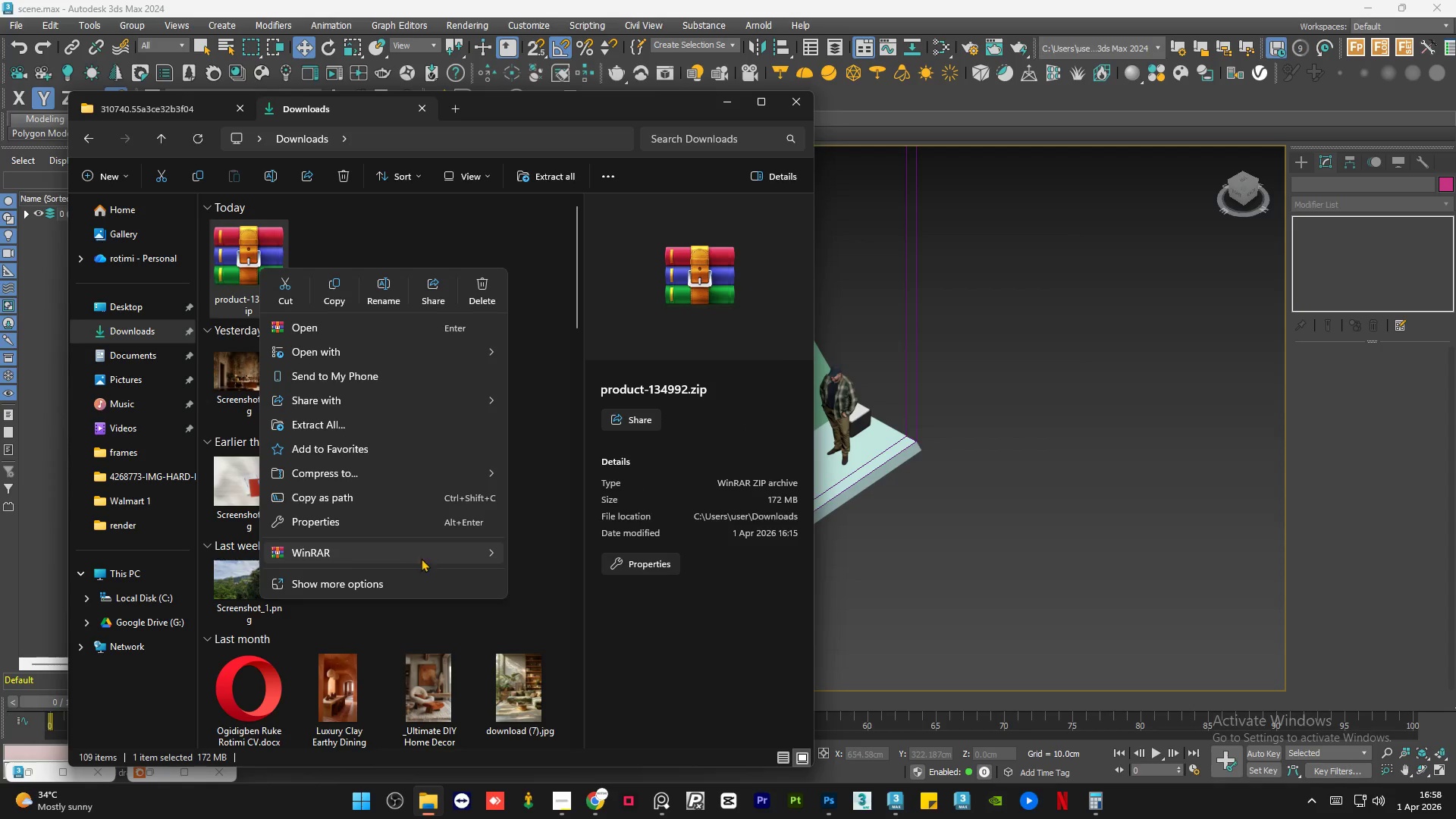 
left_click([584, 604])
 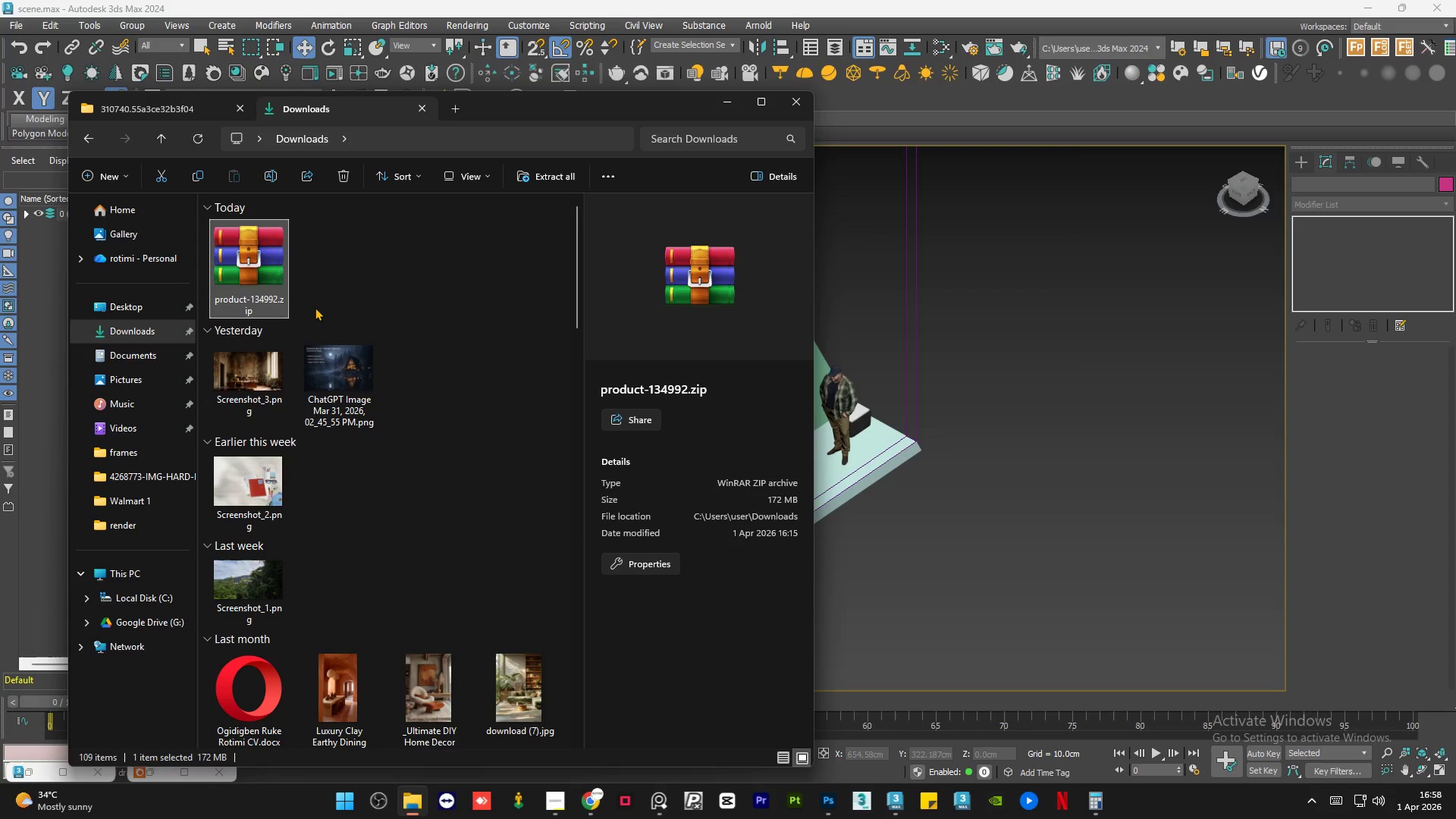 
key(Delete)
 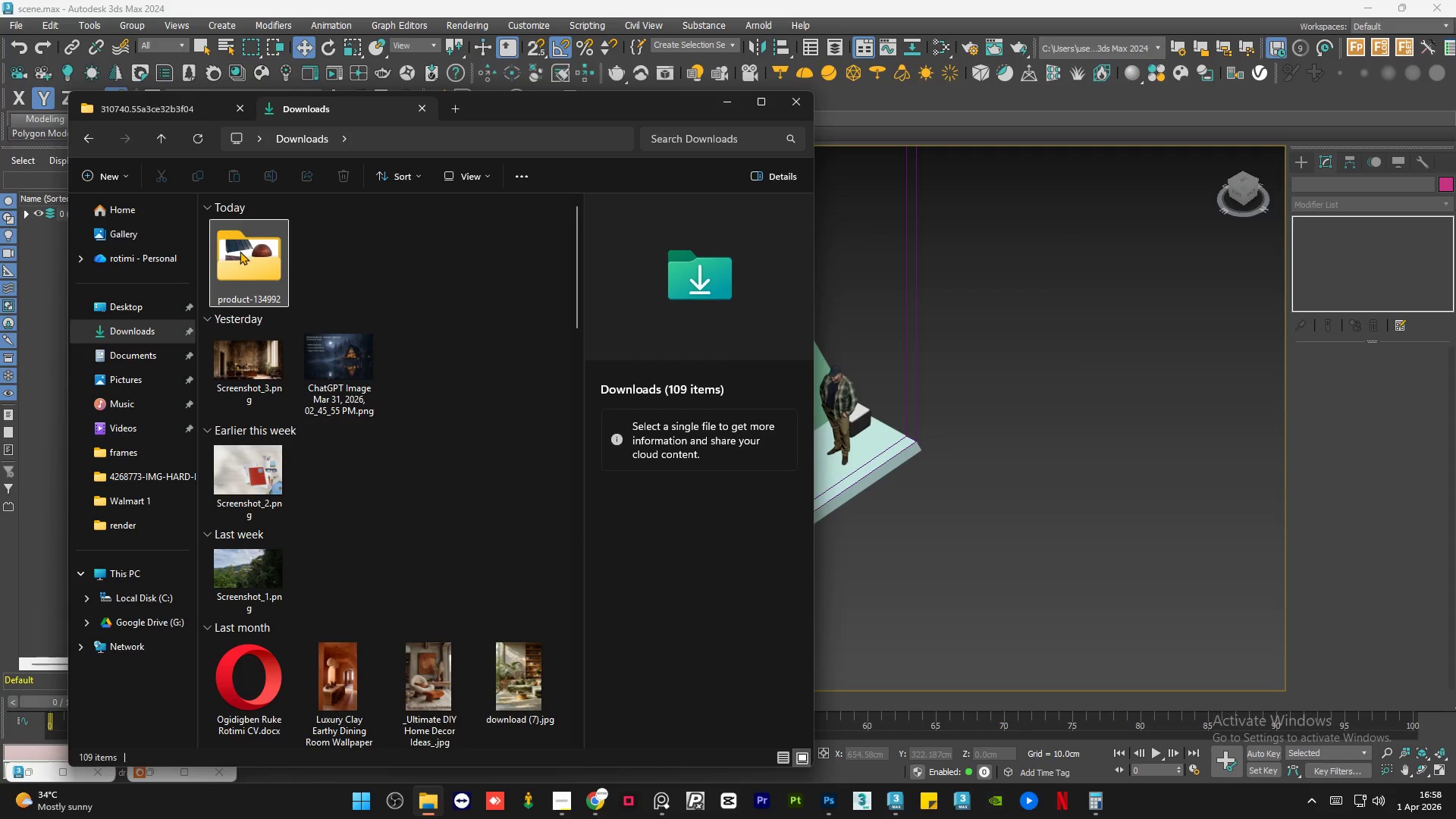 
left_click([240, 251])
 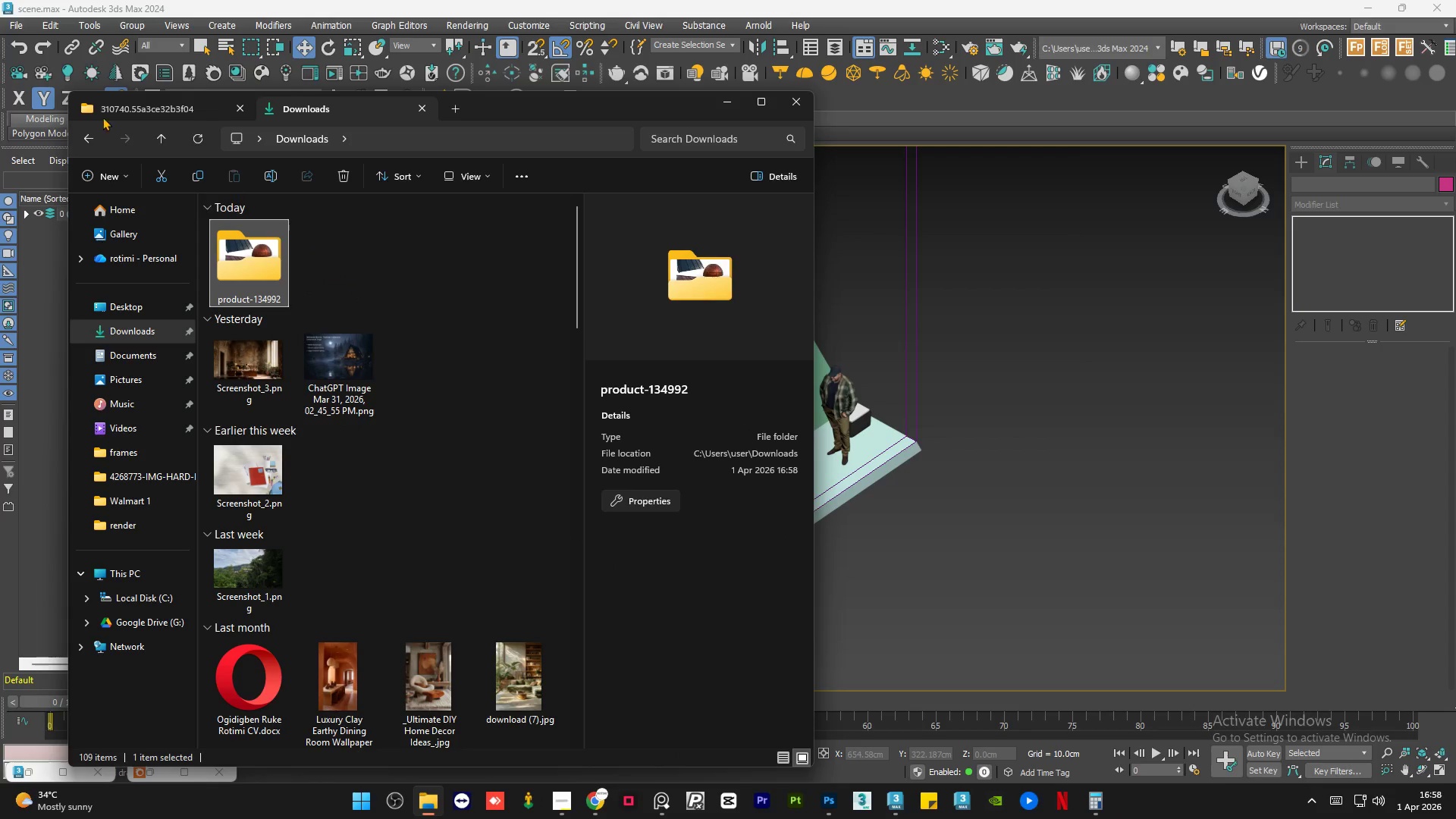 
left_click([101, 109])
 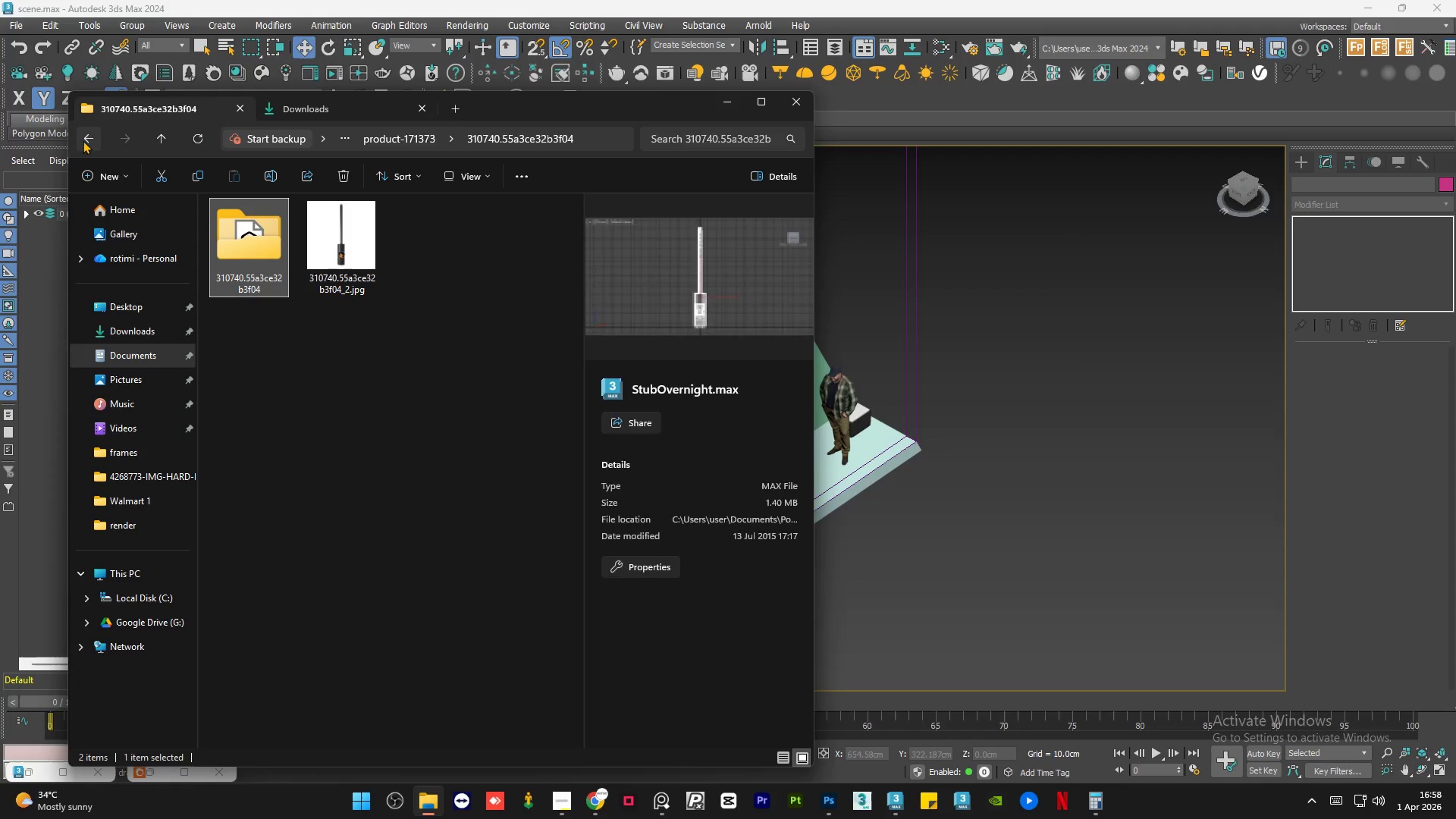 
double_click([83, 140])
 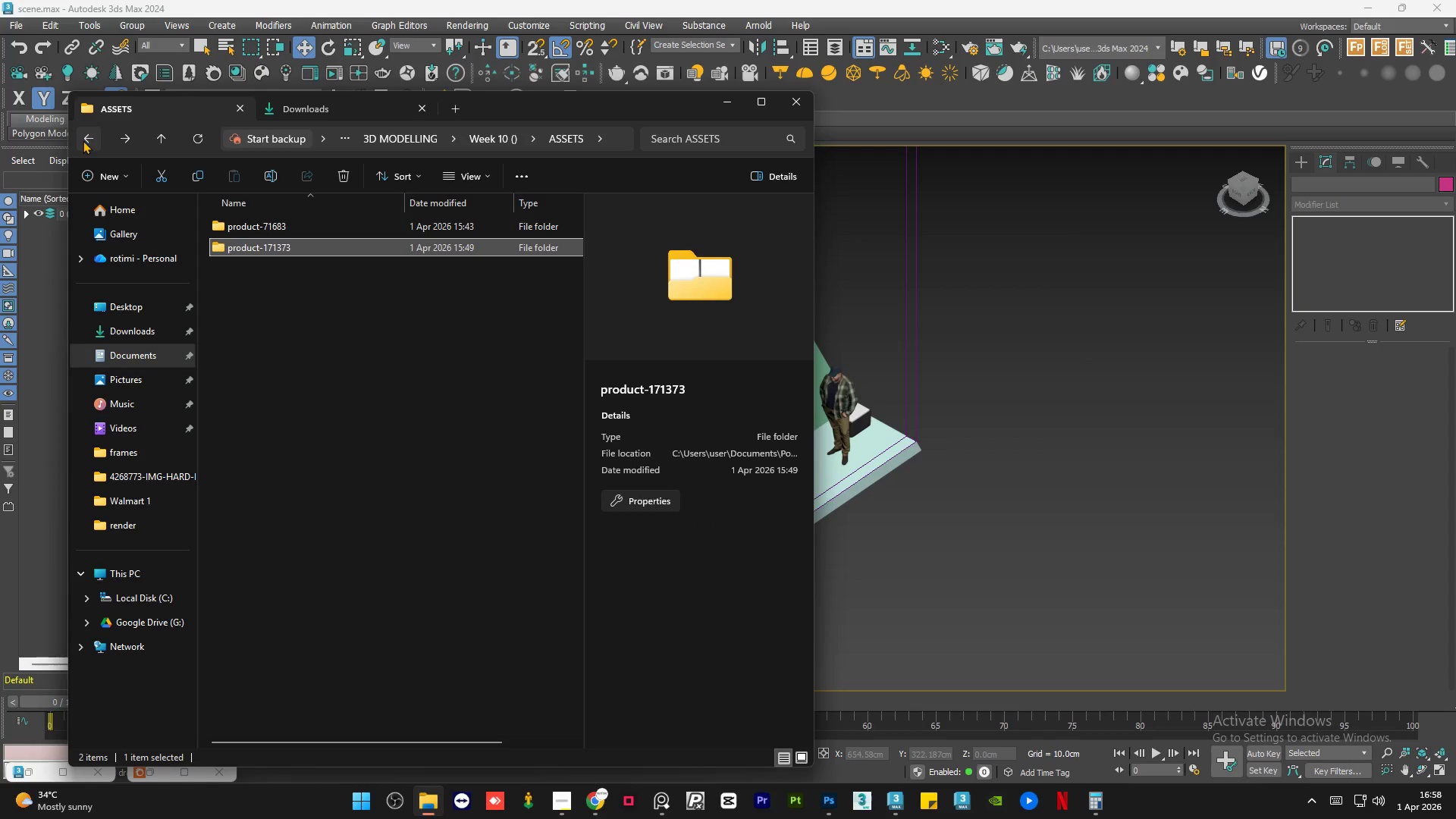 
left_click([83, 140])
 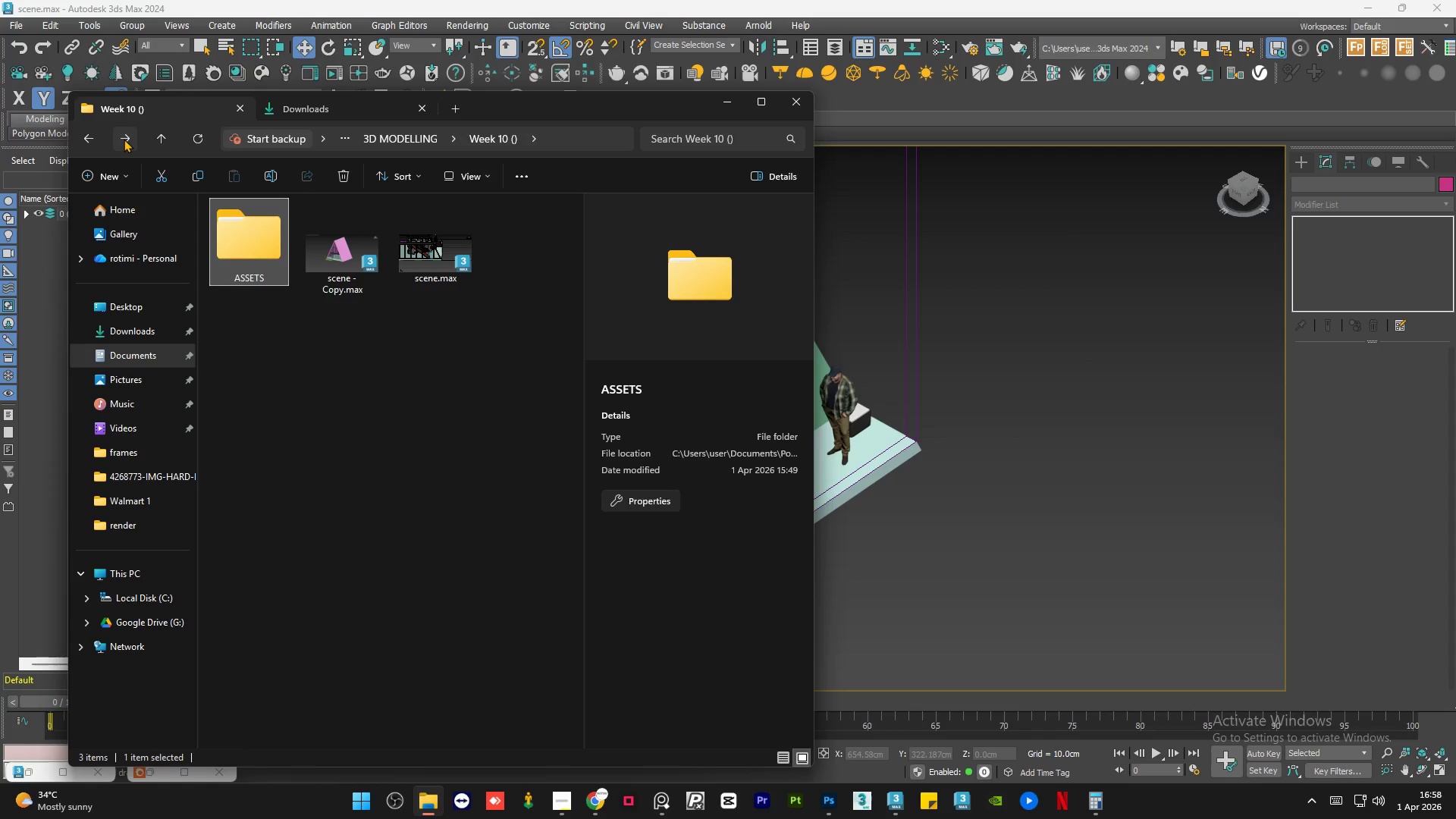 
left_click([124, 139])
 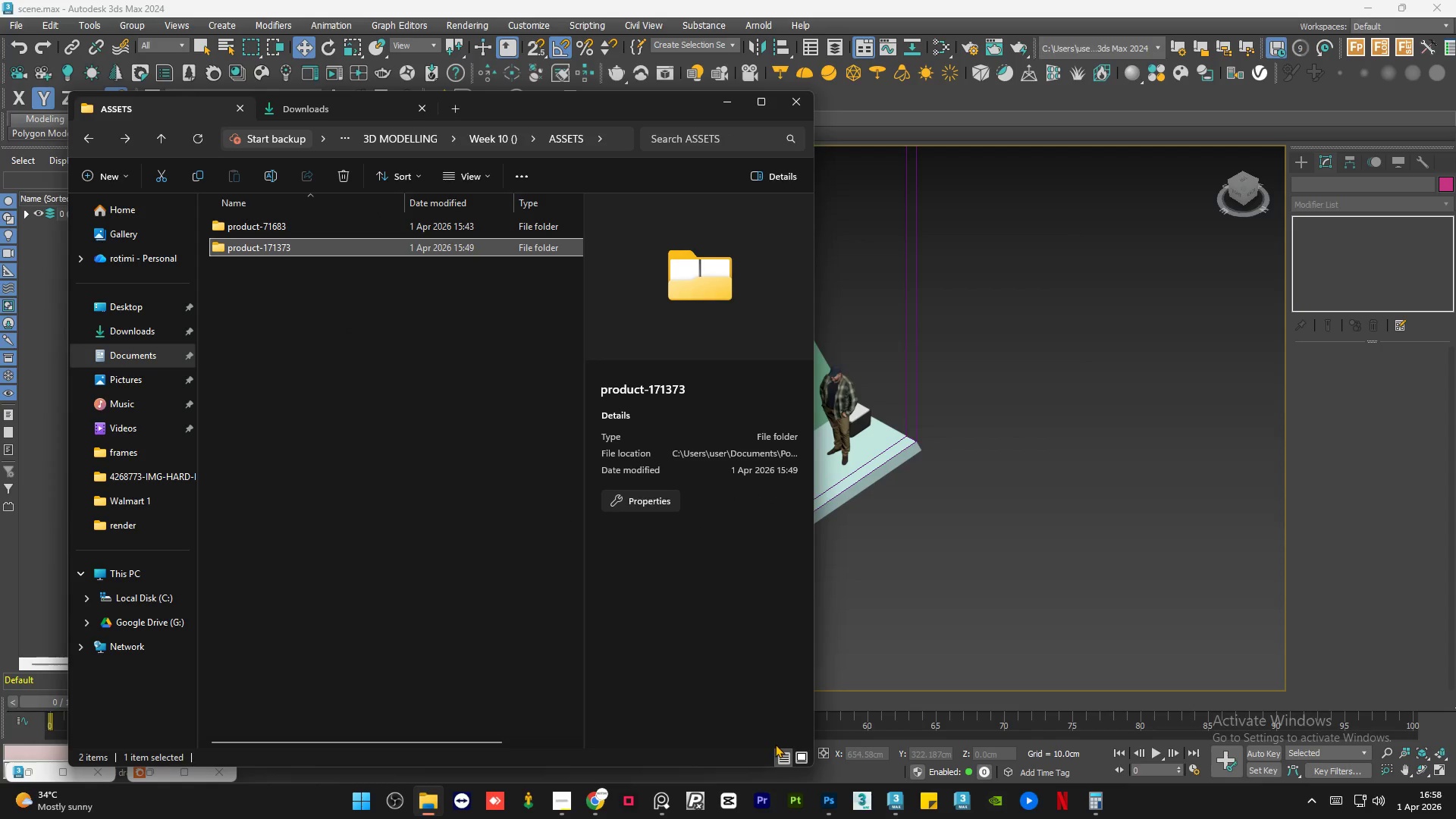 
left_click([798, 750])
 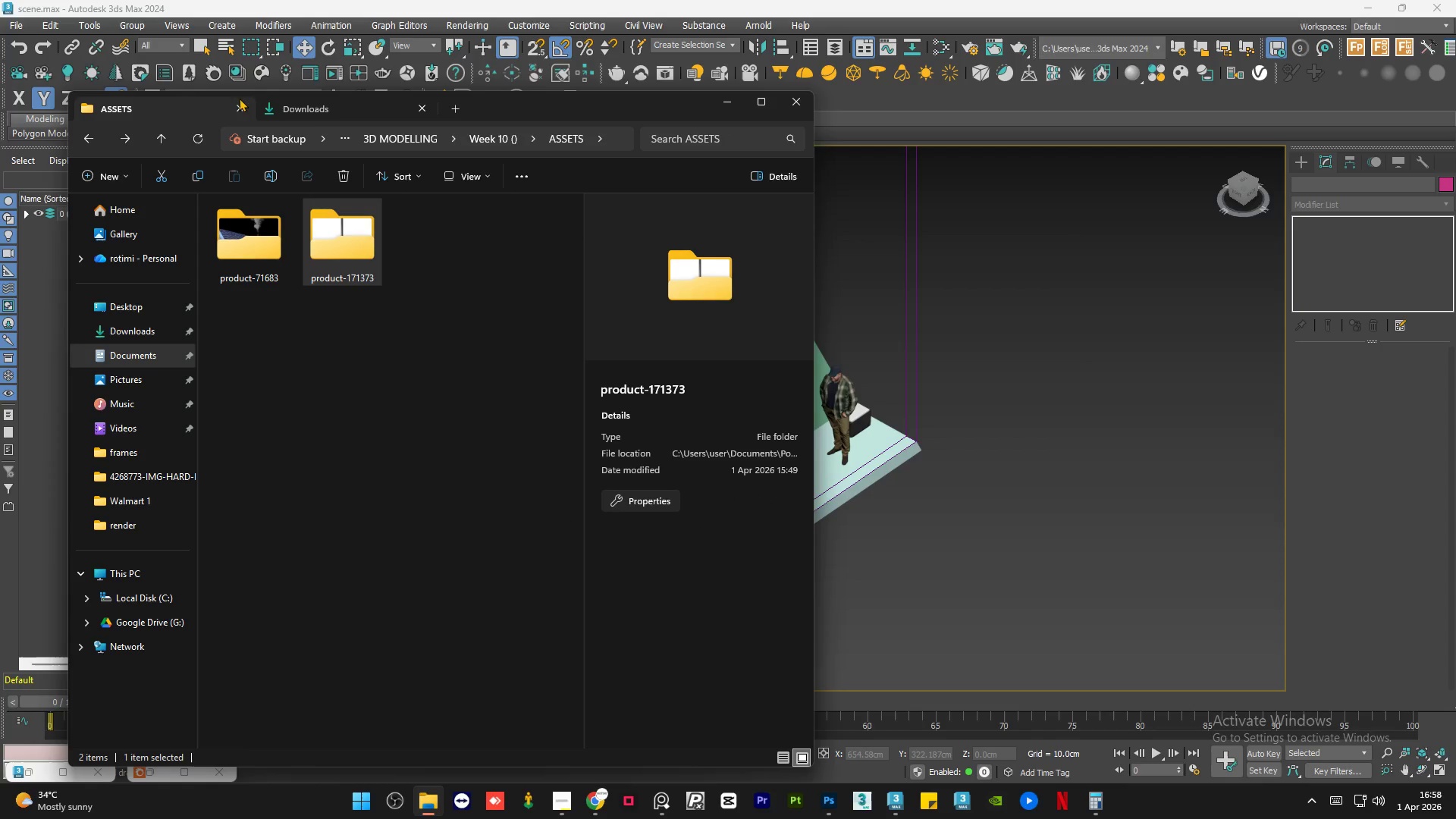 
left_click([307, 114])
 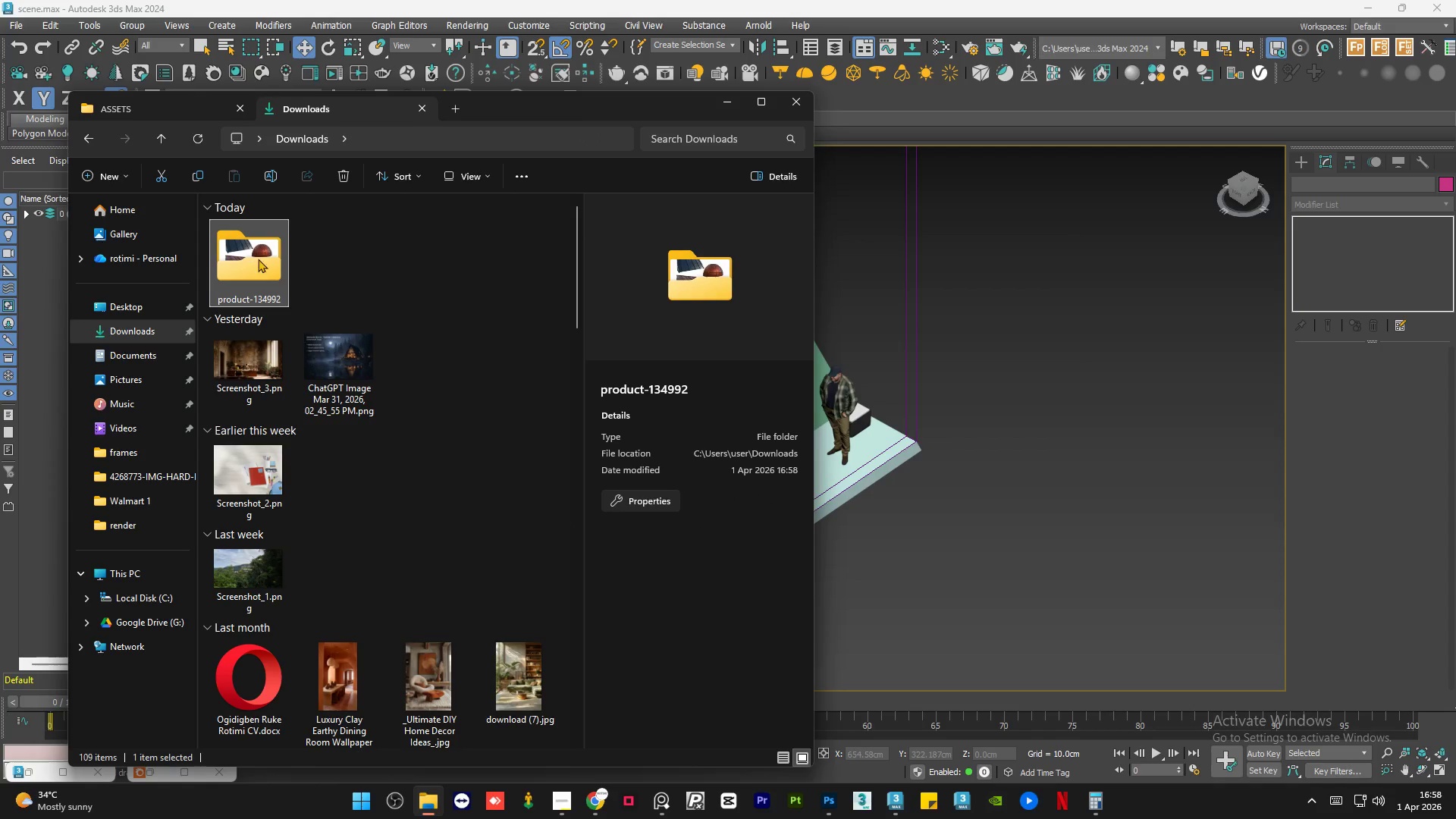 
left_click_drag(start_coordinate=[258, 257], to_coordinate=[366, 397])
 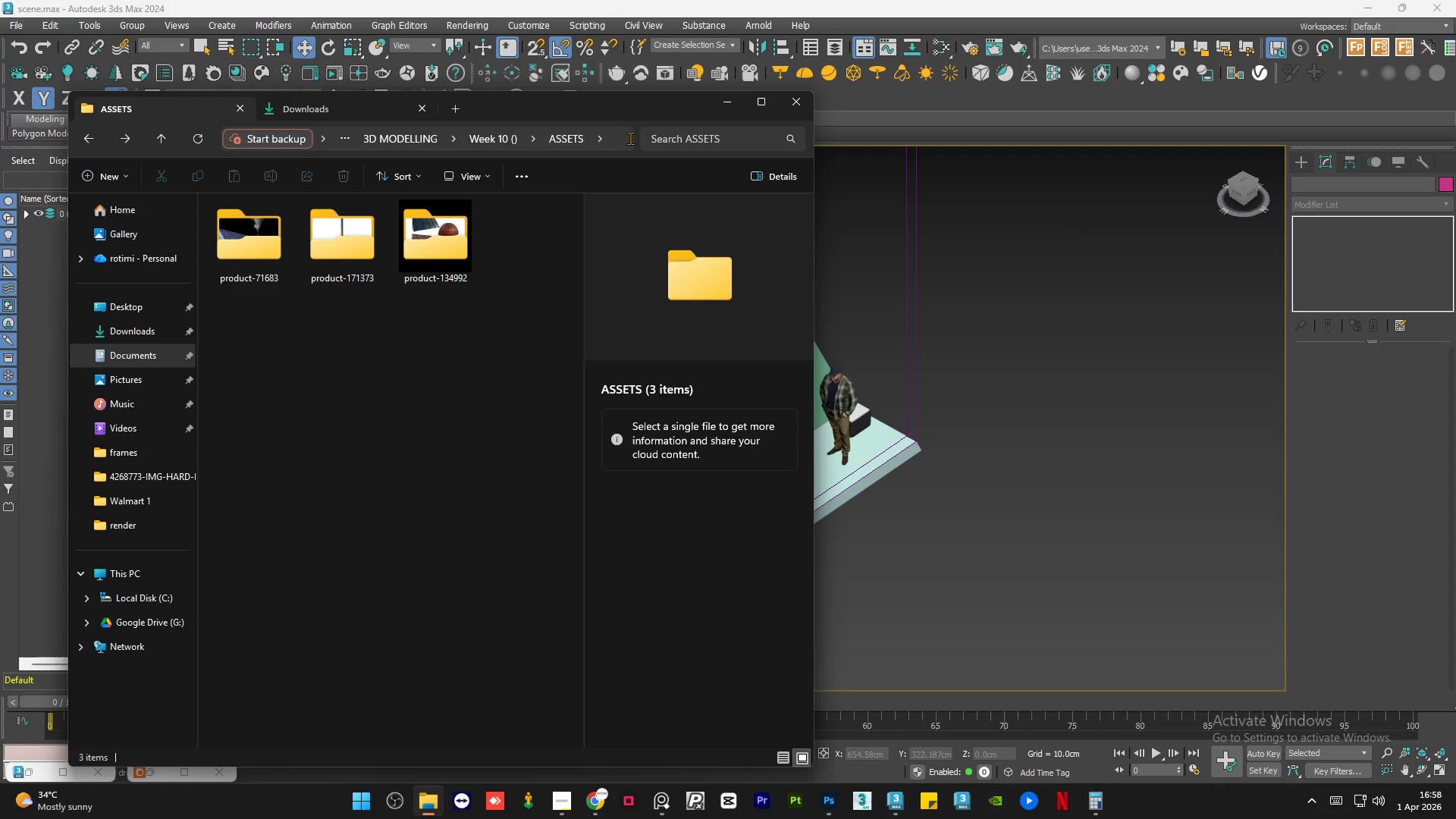 
left_click([723, 113])
 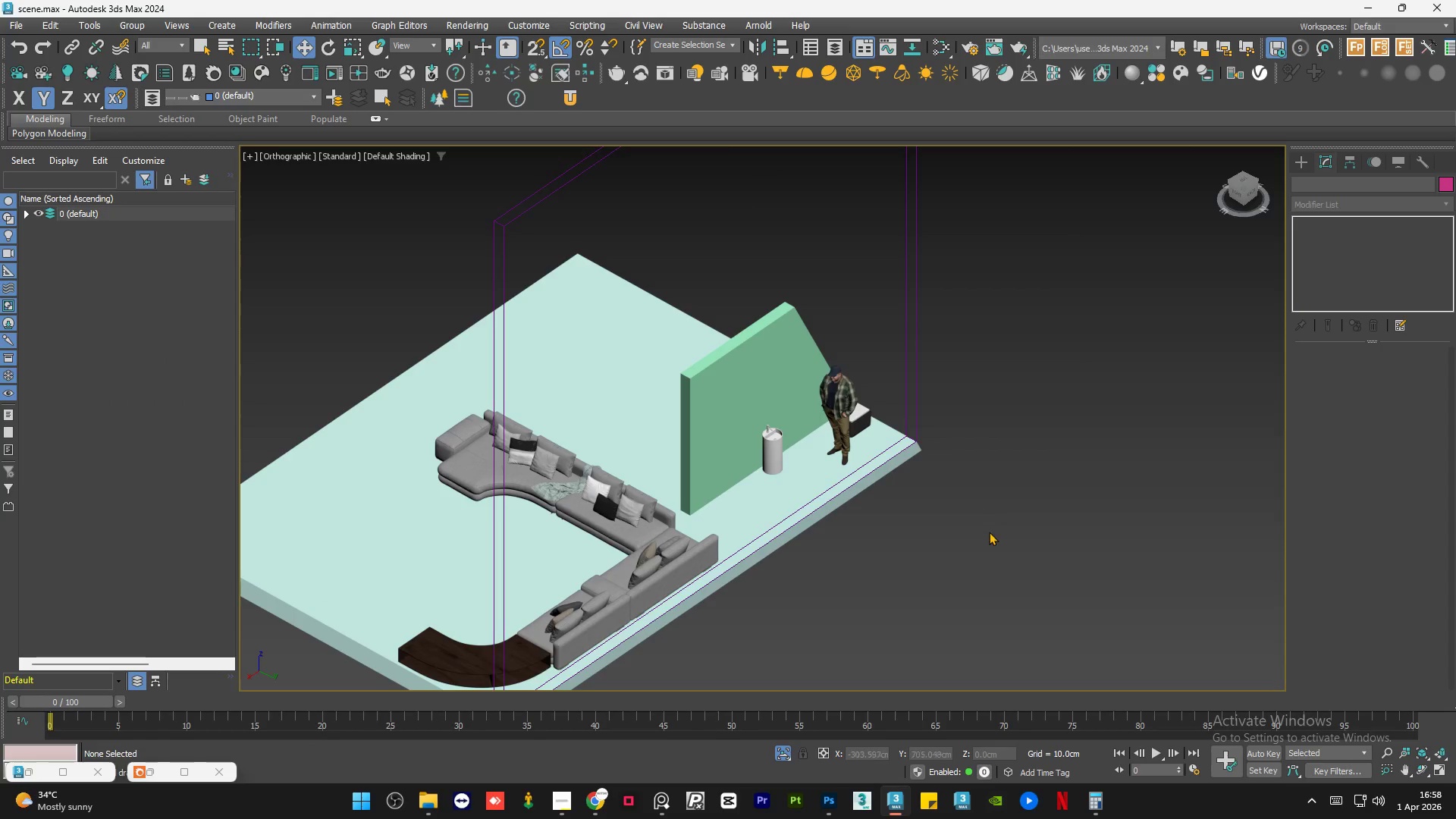 
left_click([990, 531])
 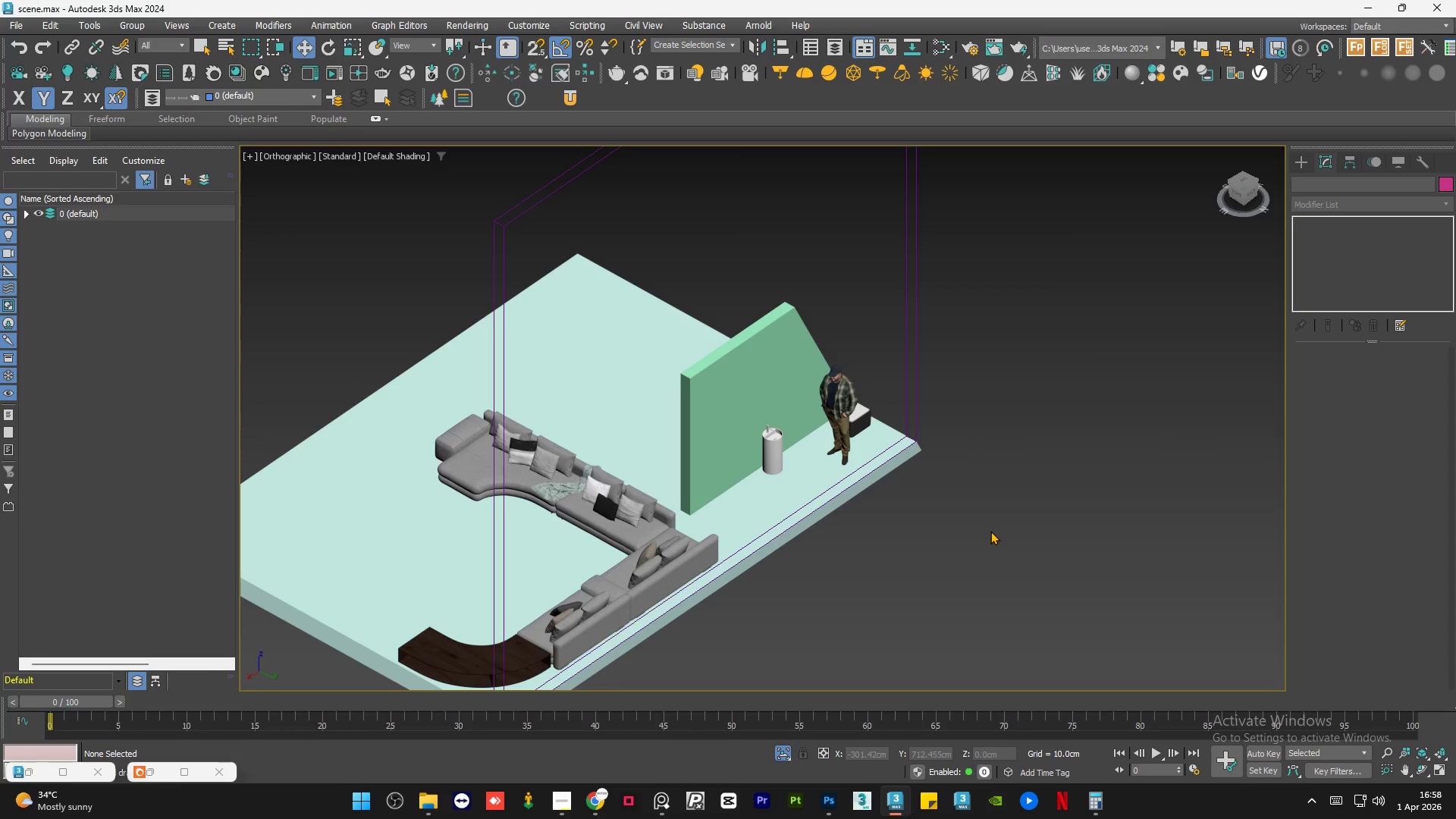 
wait(10.44)
 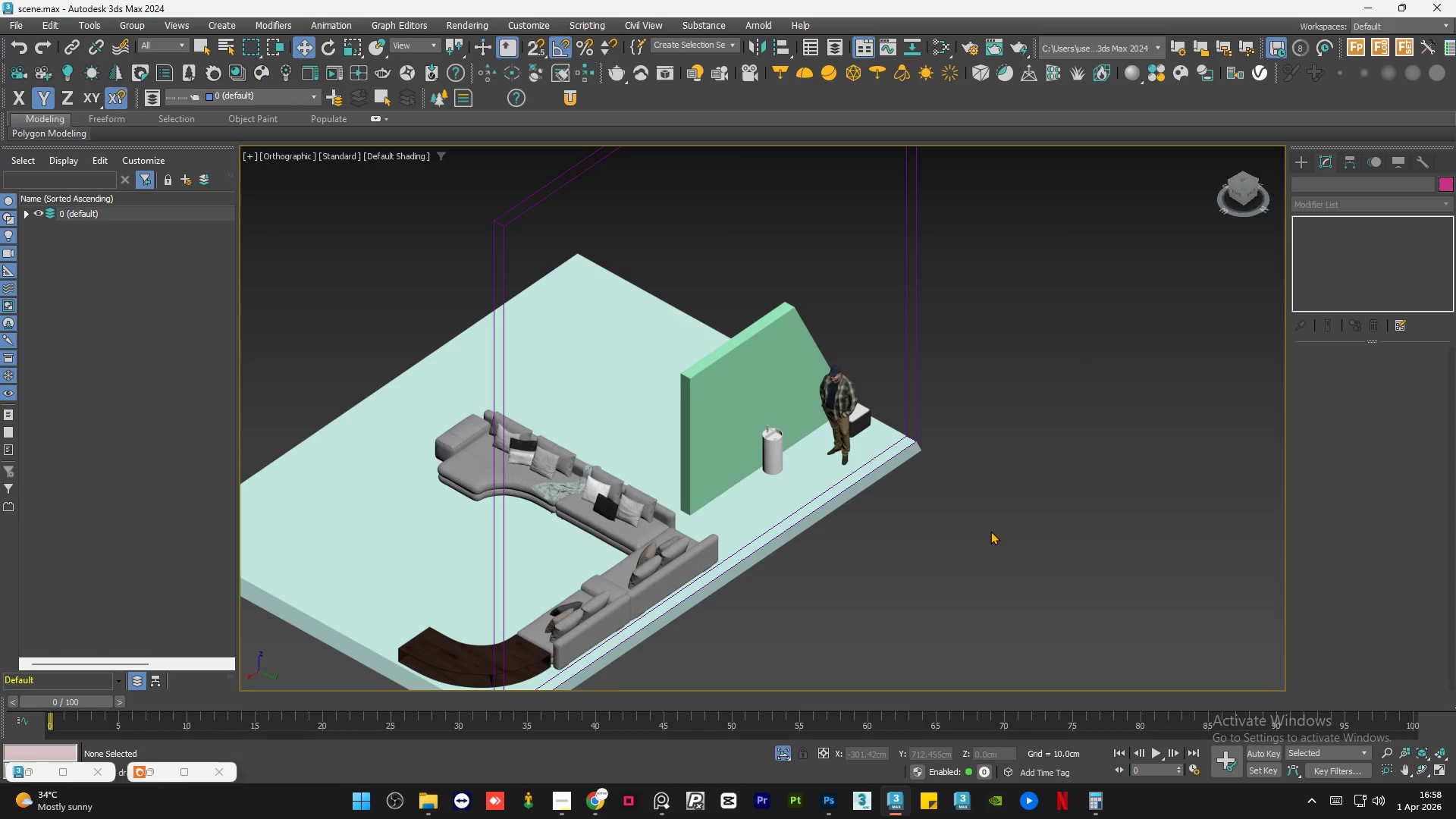 
left_click([990, 531])
 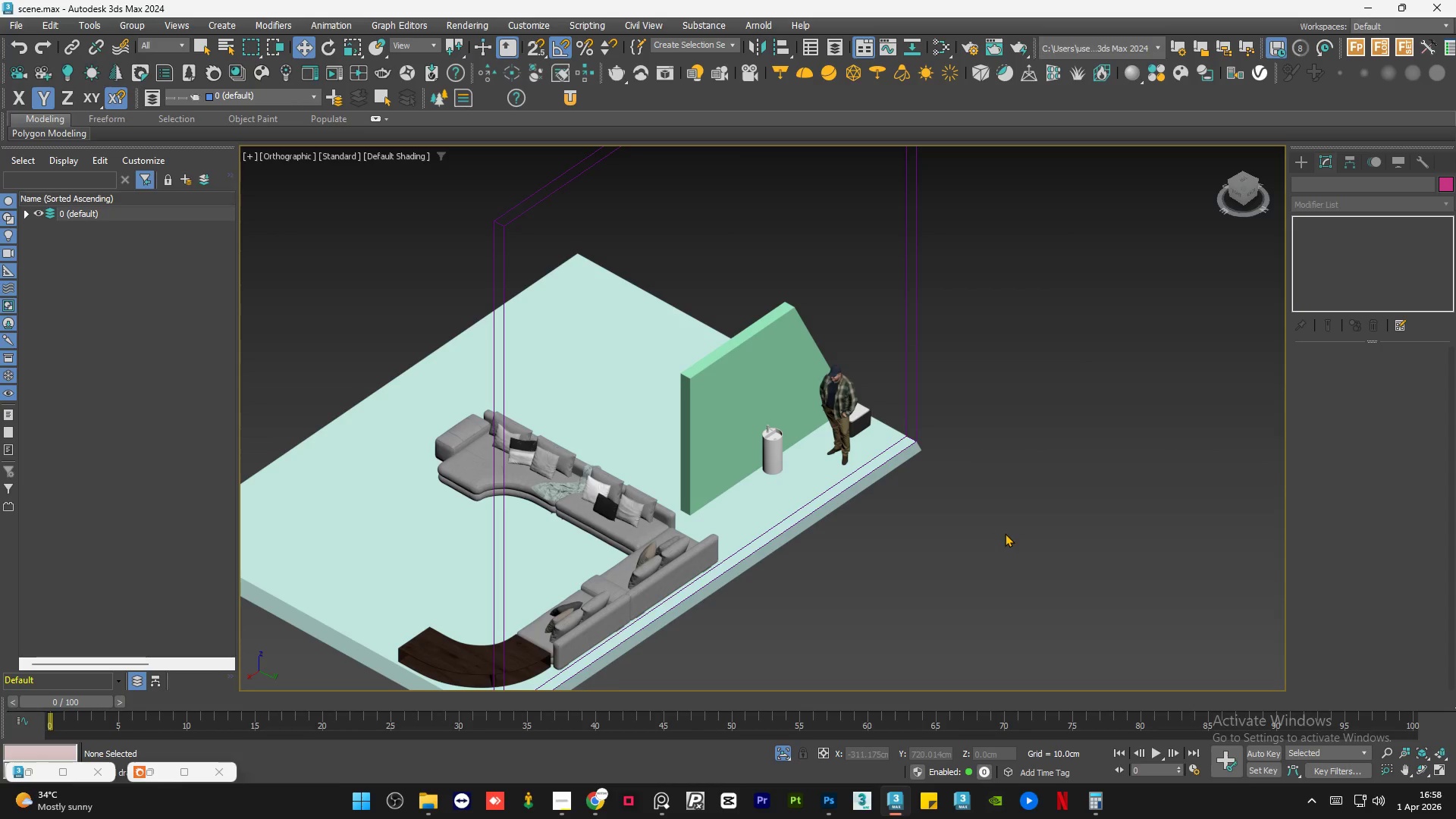 
key(Control+S)
 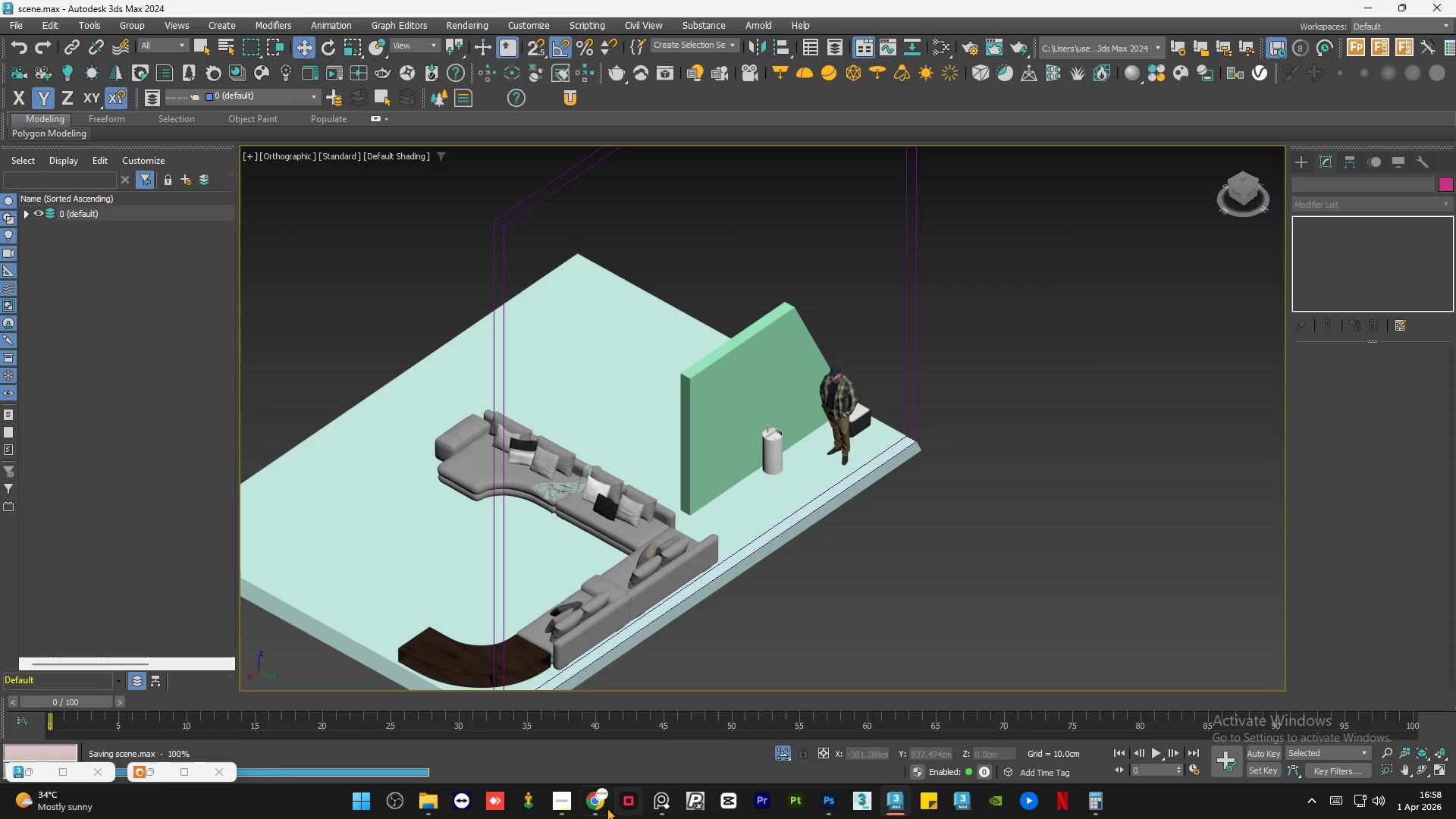 
left_click([604, 806])
 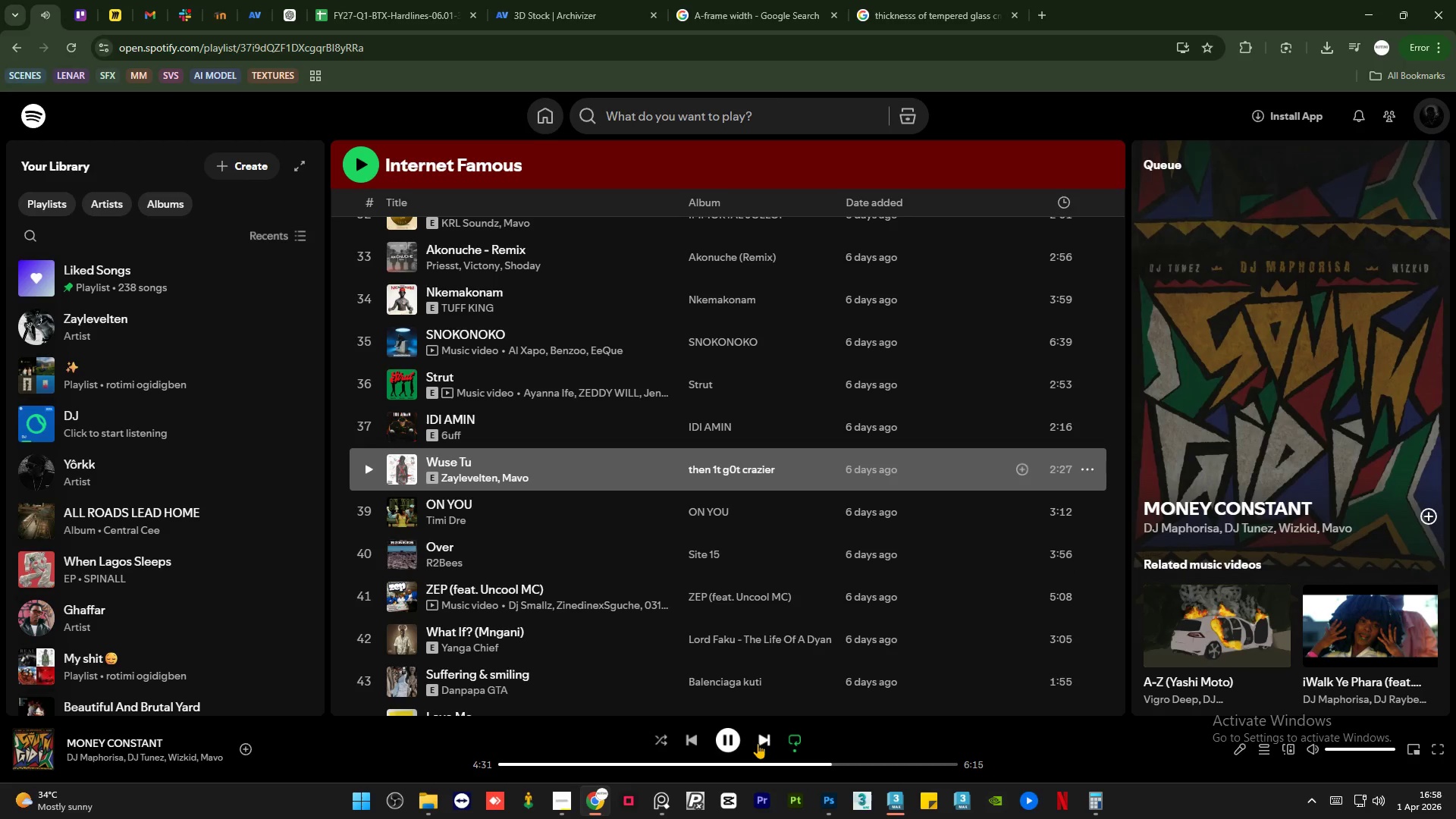 
left_click([761, 742])
 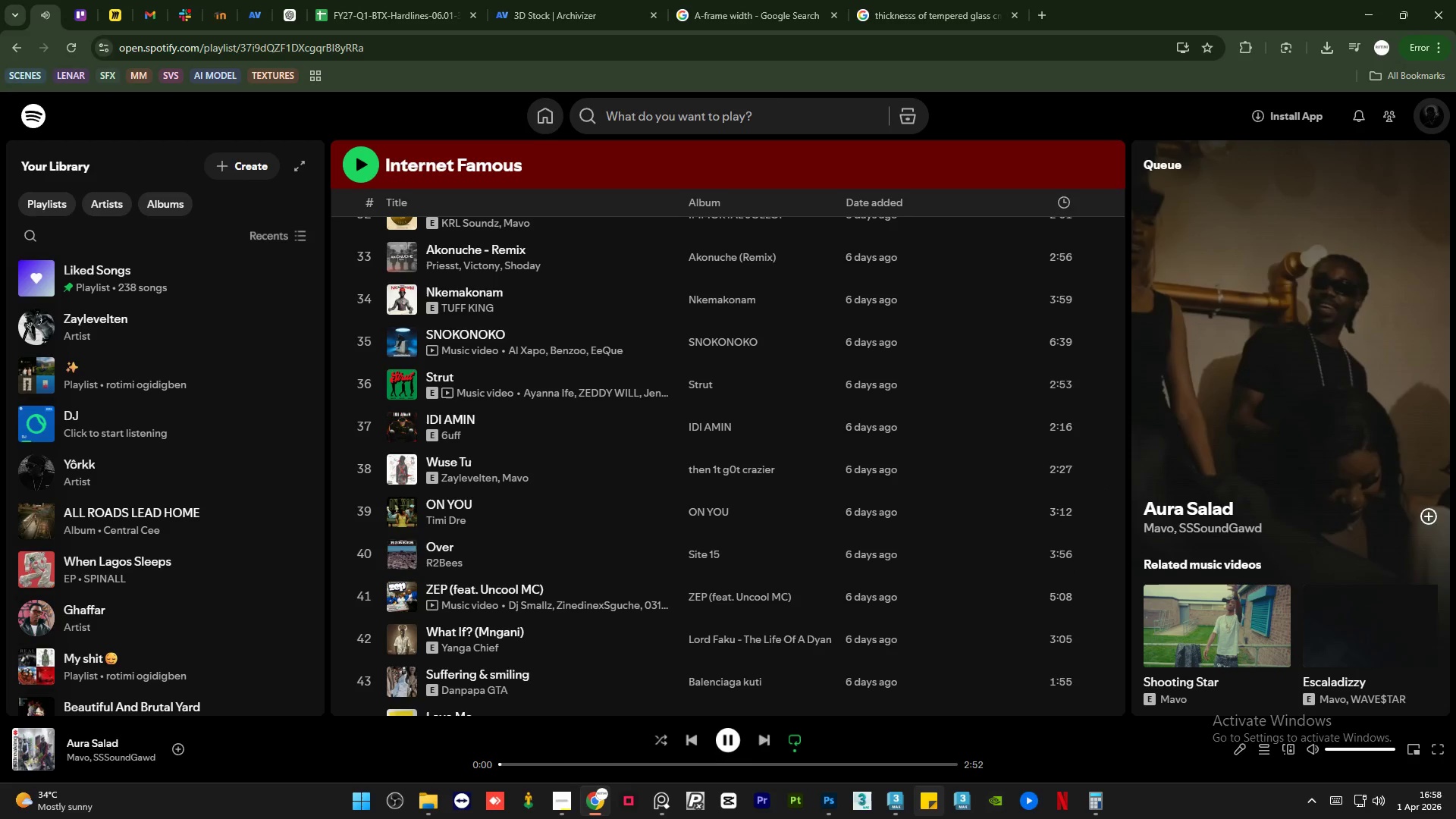 
left_click([896, 800])
 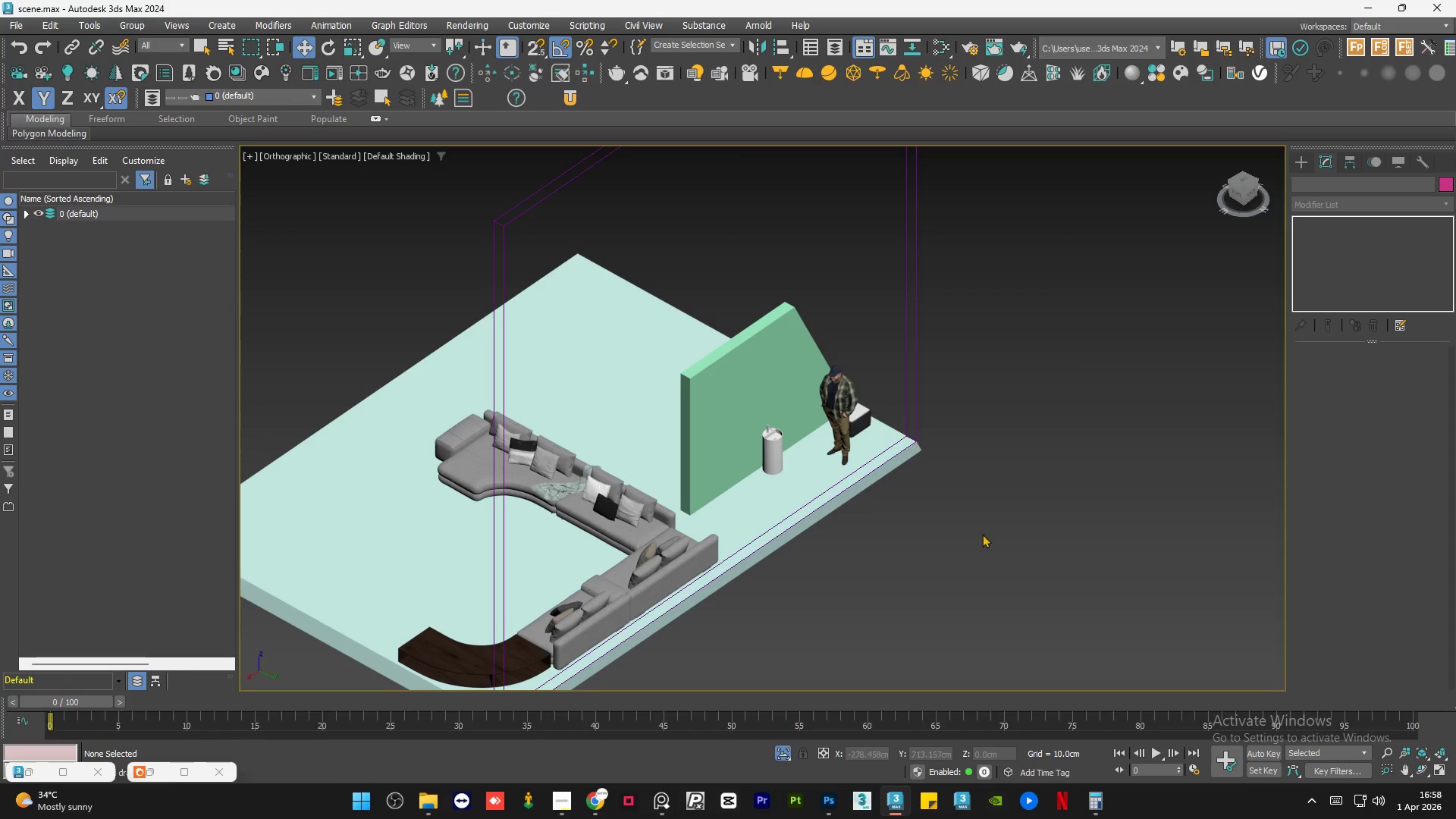 
left_click([981, 475])
 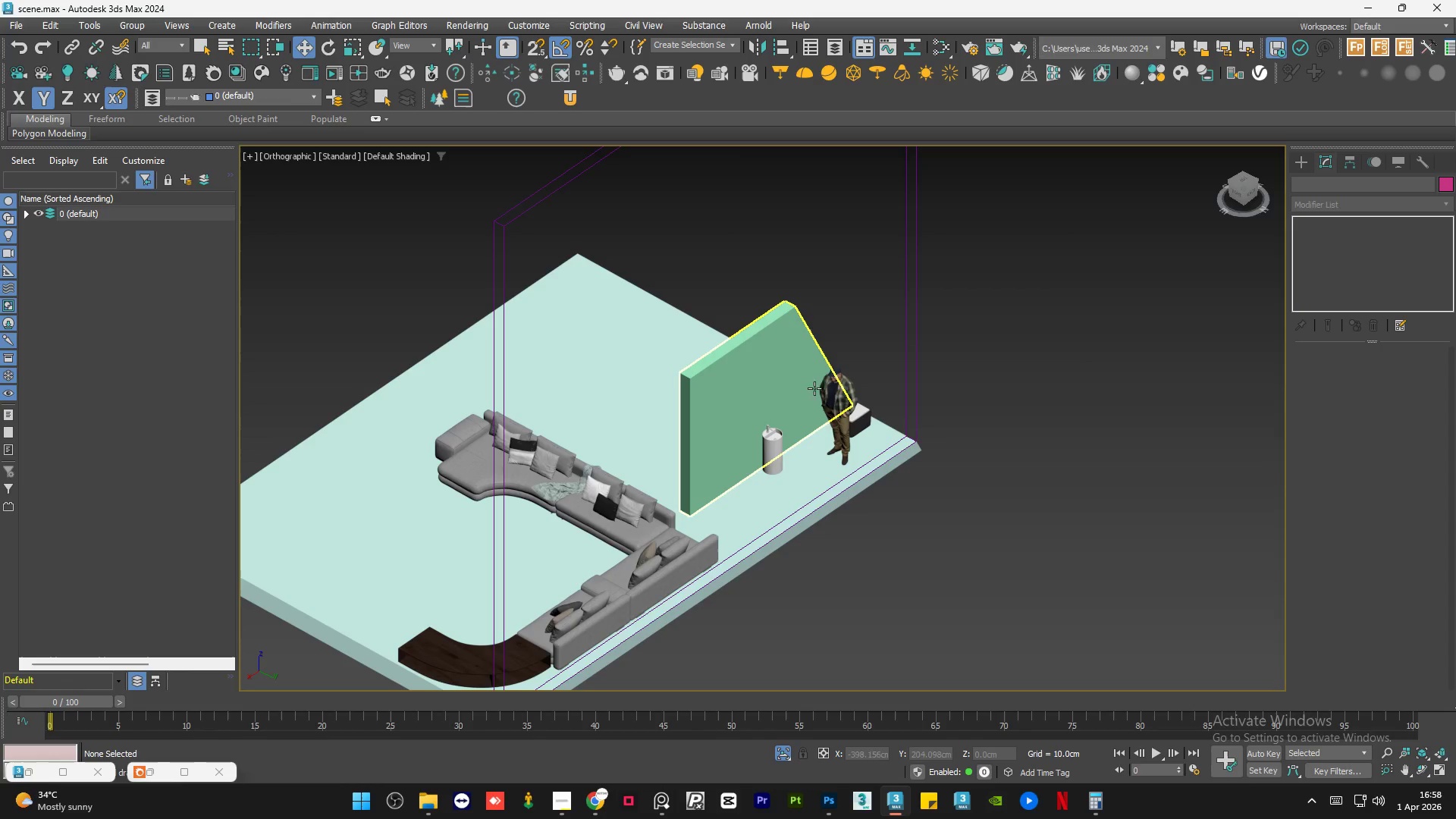 
left_click([738, 390])
 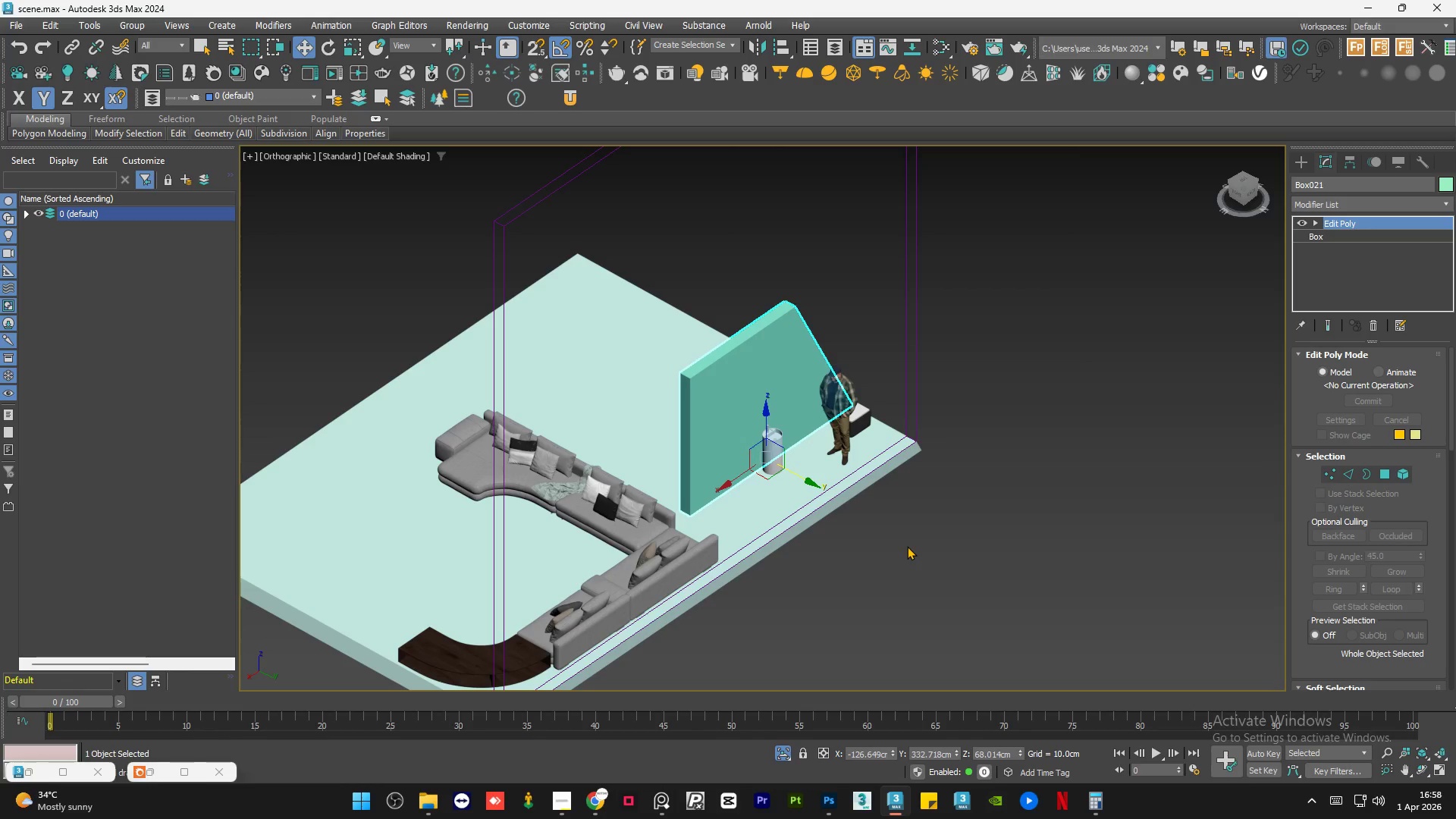 
hold_key(key=AltLeft, duration=1.5)
 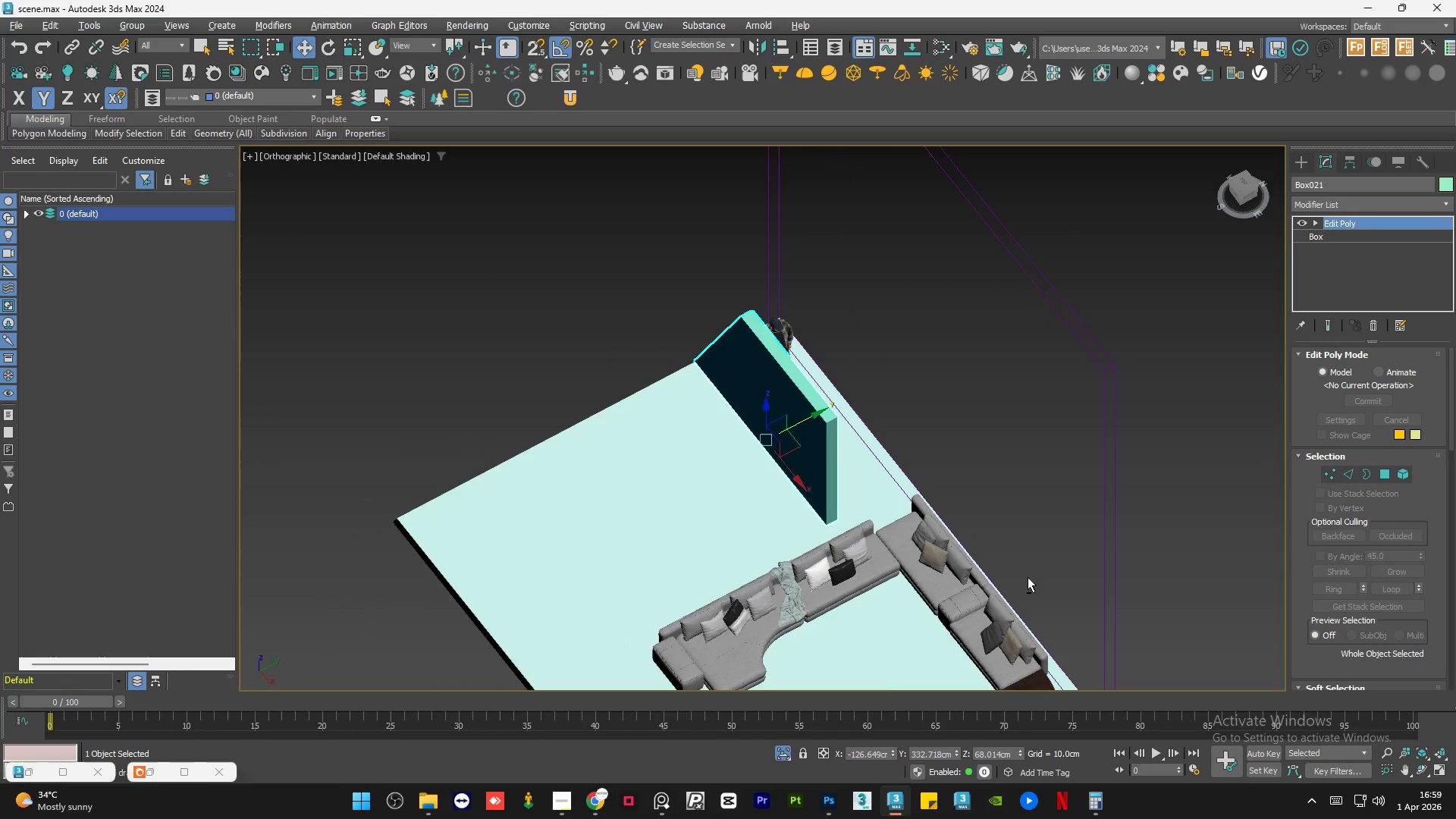 
hold_key(key=AltLeft, duration=0.95)
 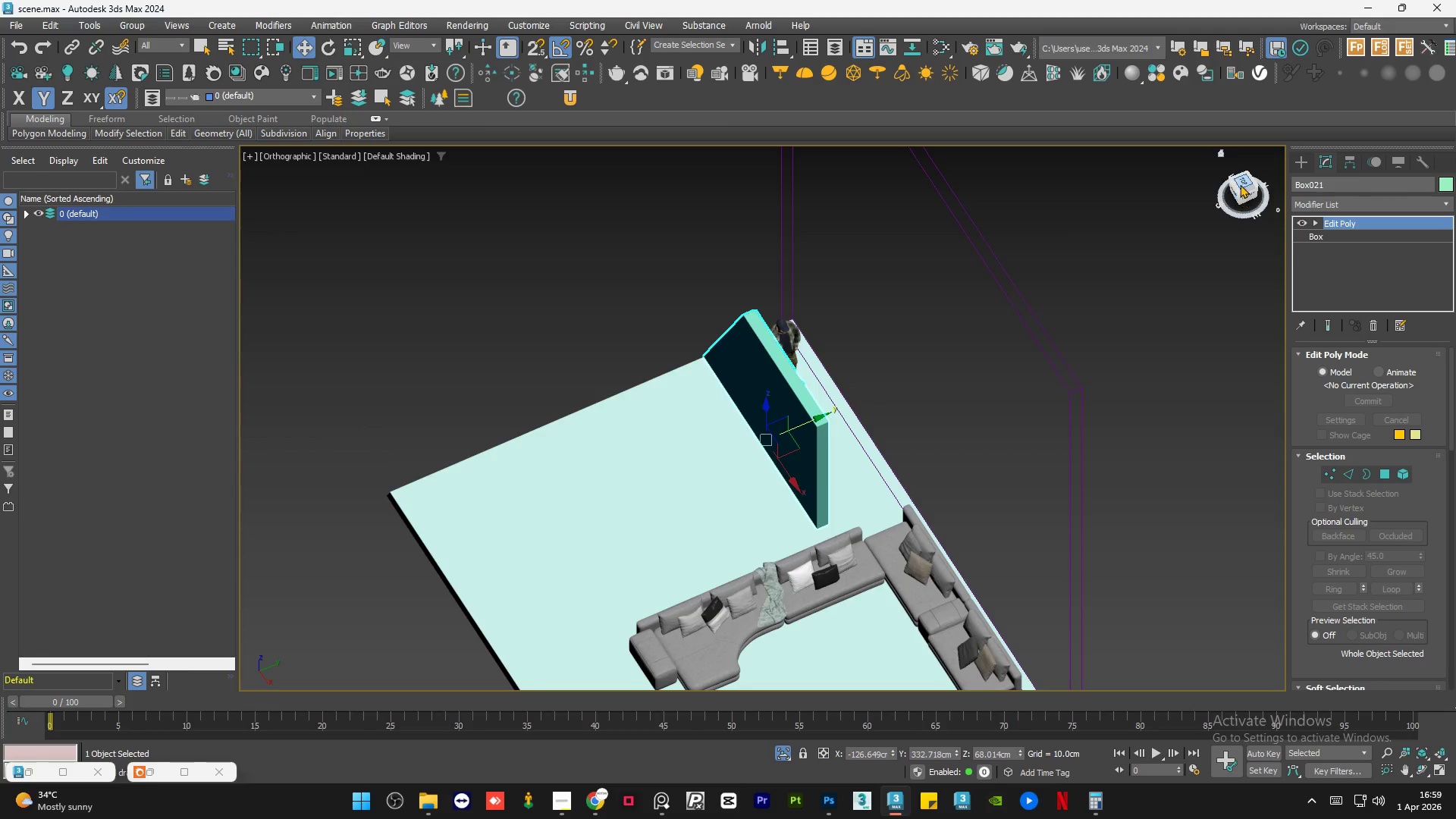 
left_click([1239, 179])
 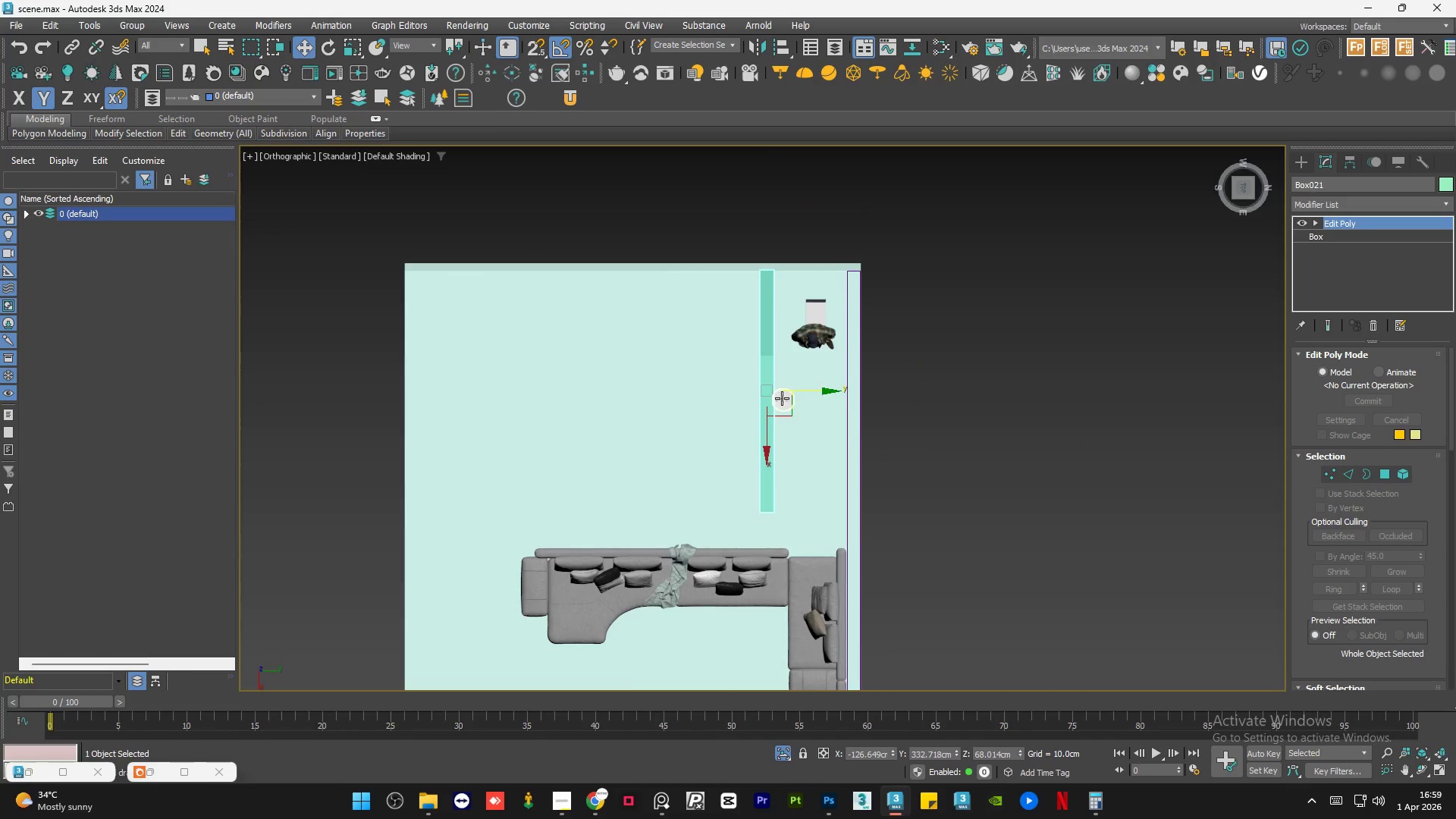 
hold_key(key=ShiftLeft, duration=1.39)
left_click_drag(start_coordinate=[804, 390], to_coordinate=[786, 389])
 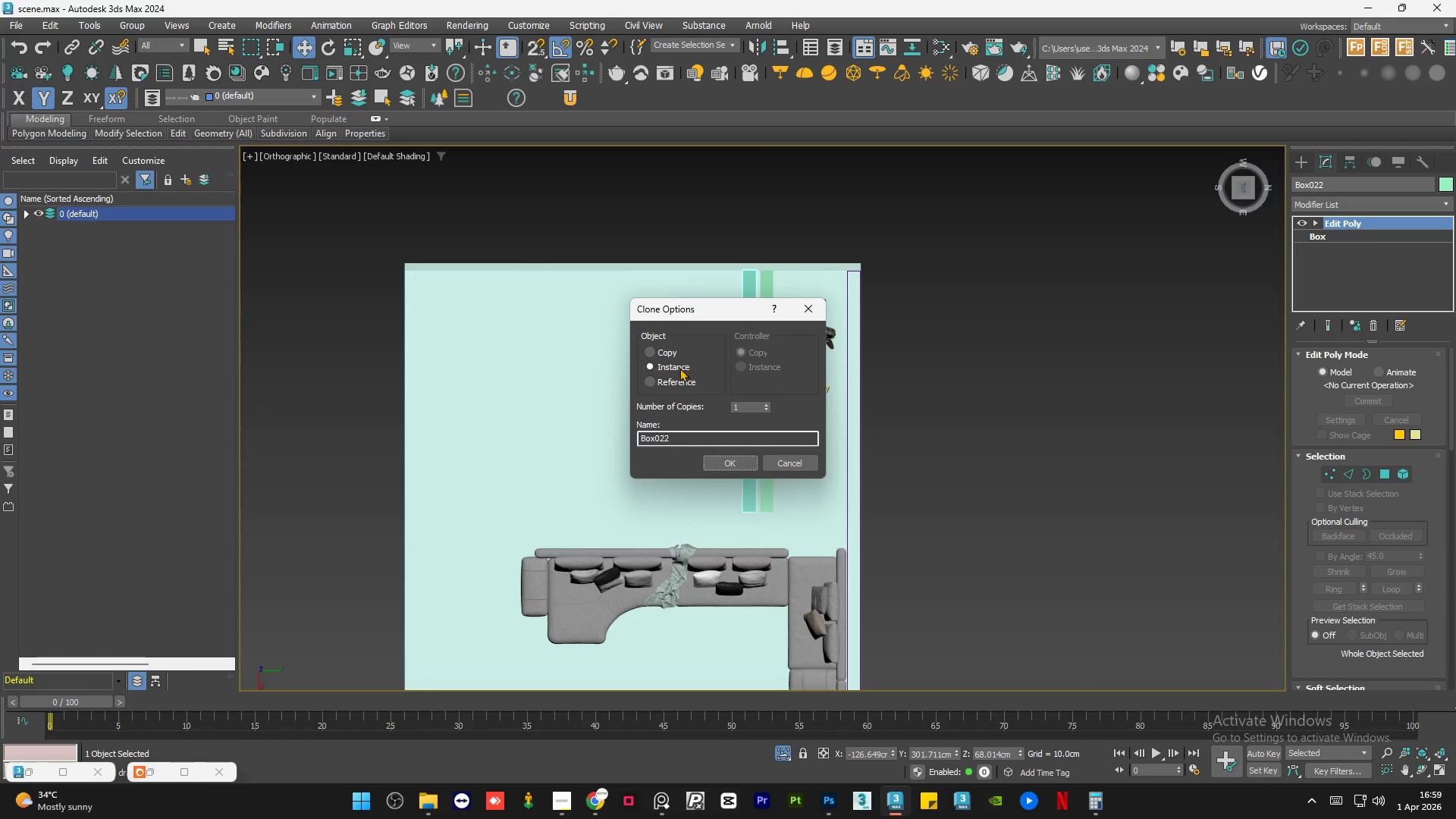 
left_click([667, 356])
 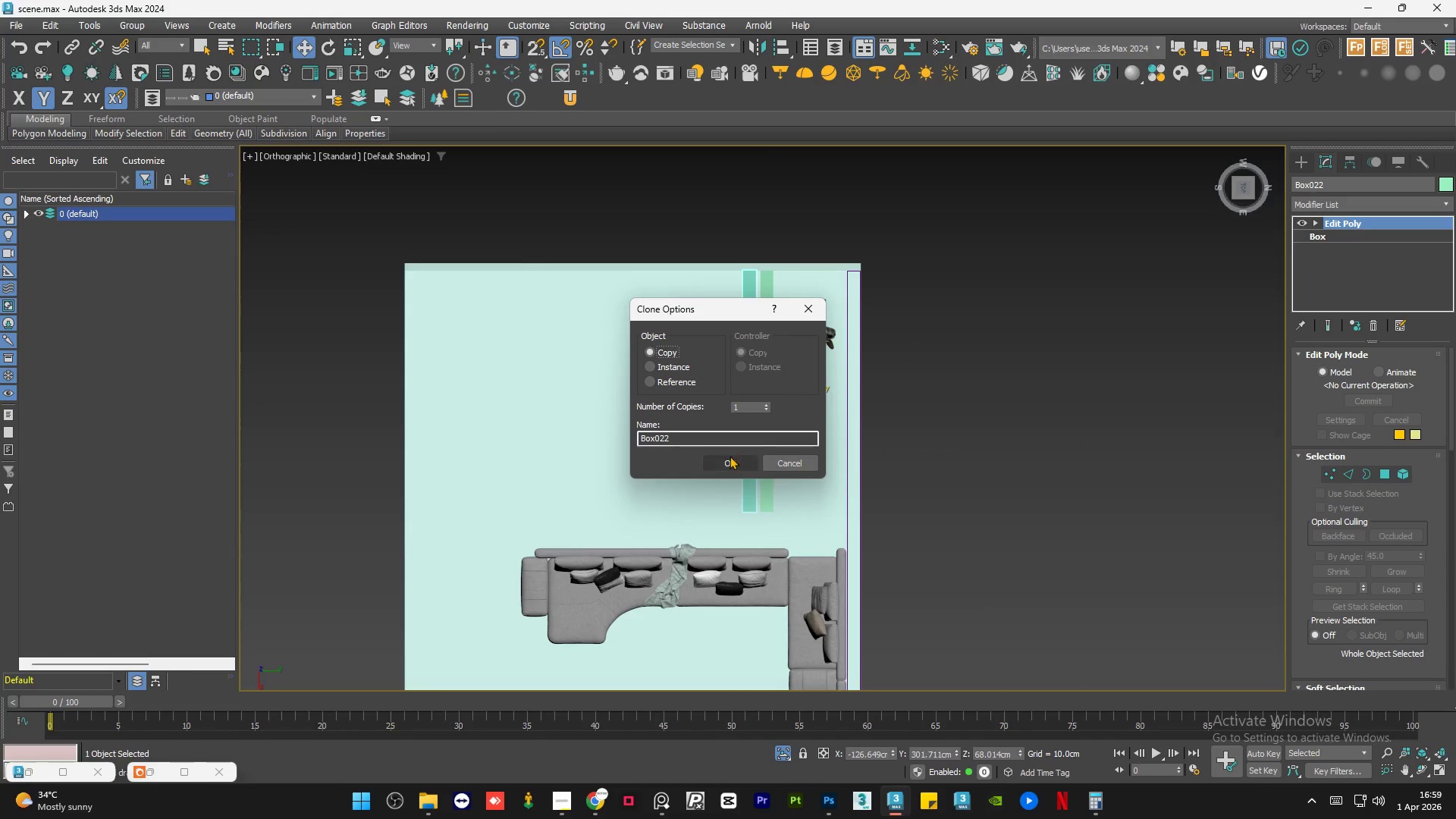 
left_click([730, 458])
 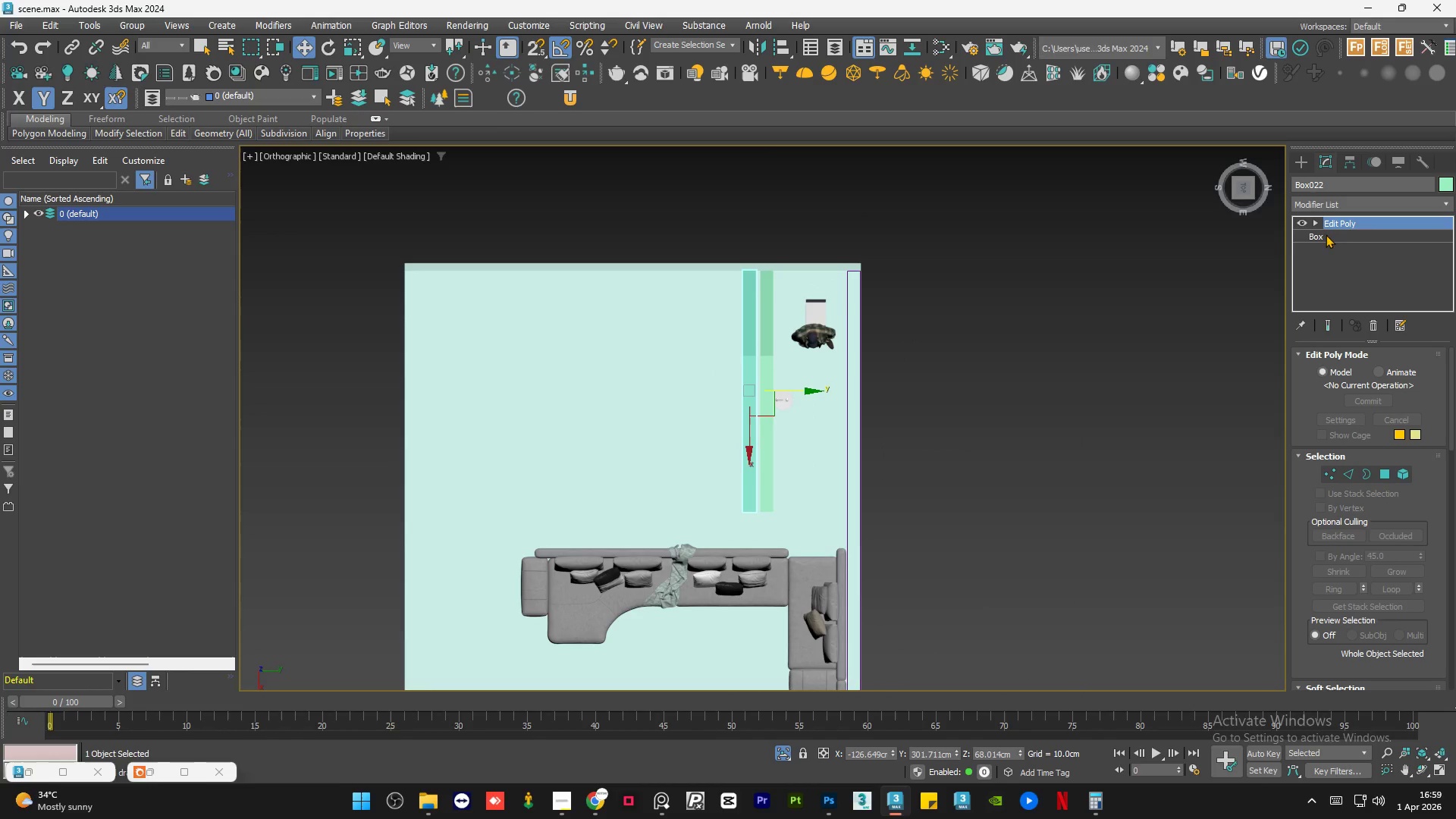 
right_click([1344, 223])
 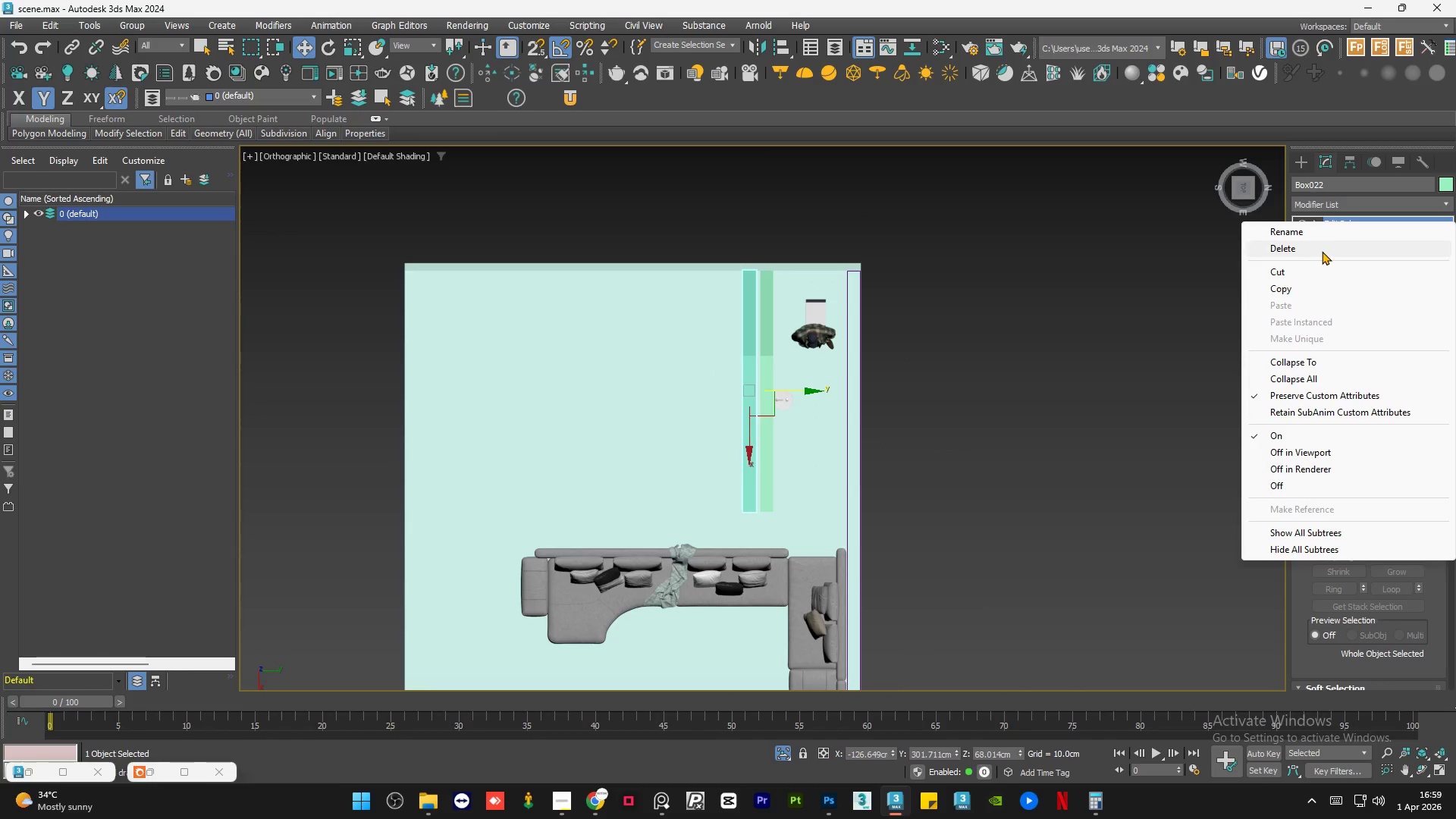 
left_click([1321, 251])
 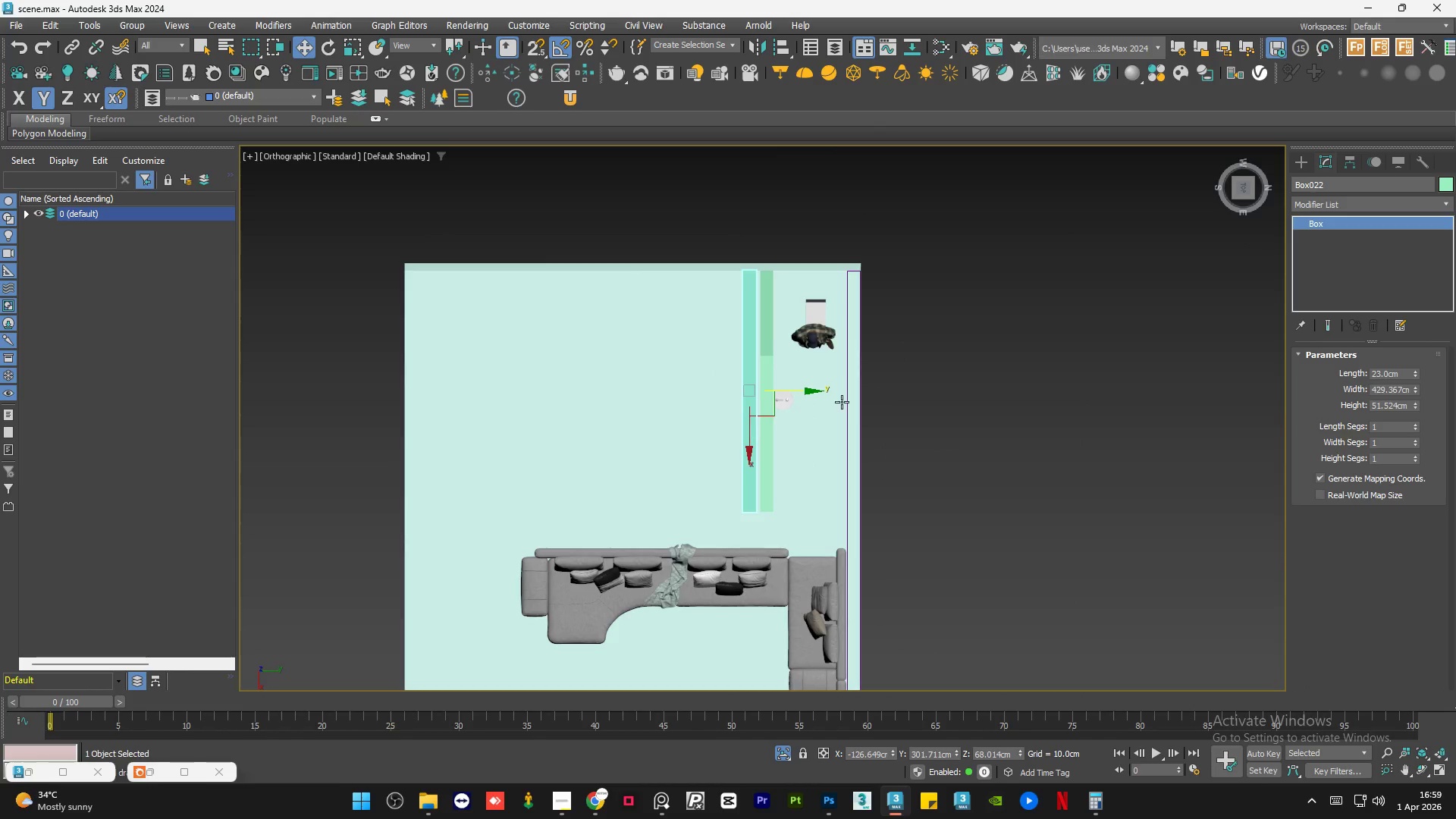 
hold_key(key=AltLeft, duration=1.5)
 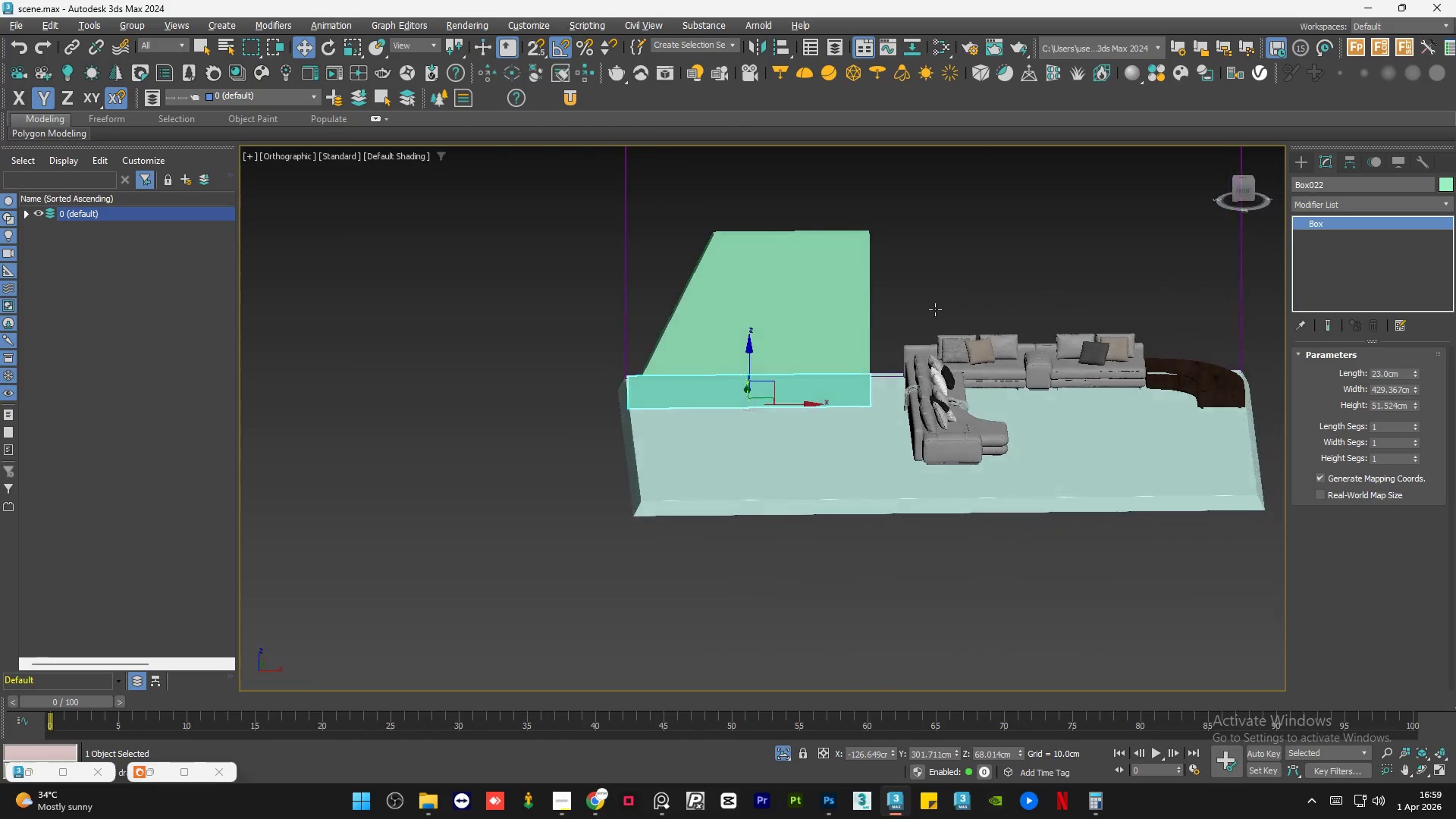 
key(Alt+AltLeft)
 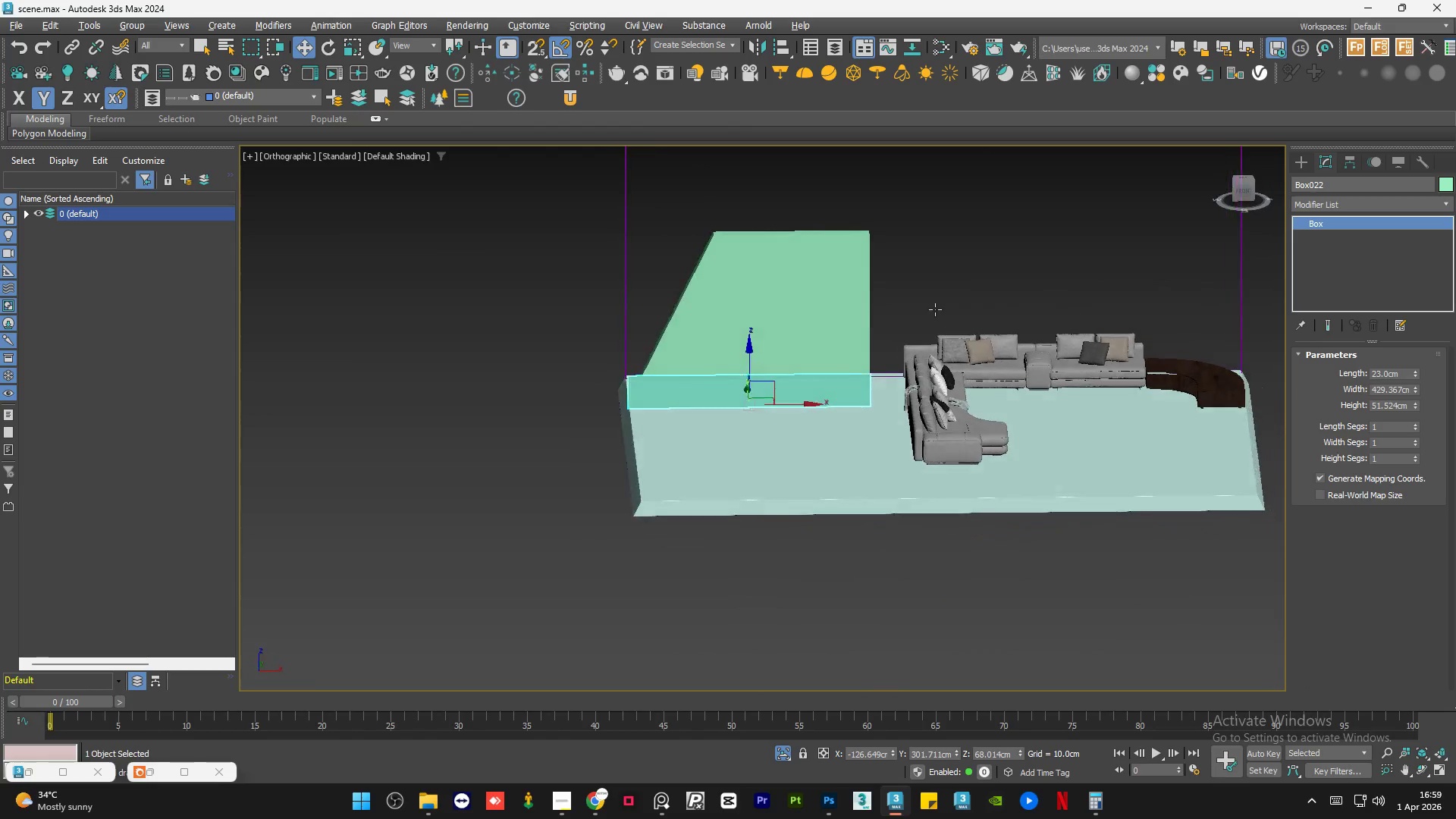 
key(Alt+AltLeft)
 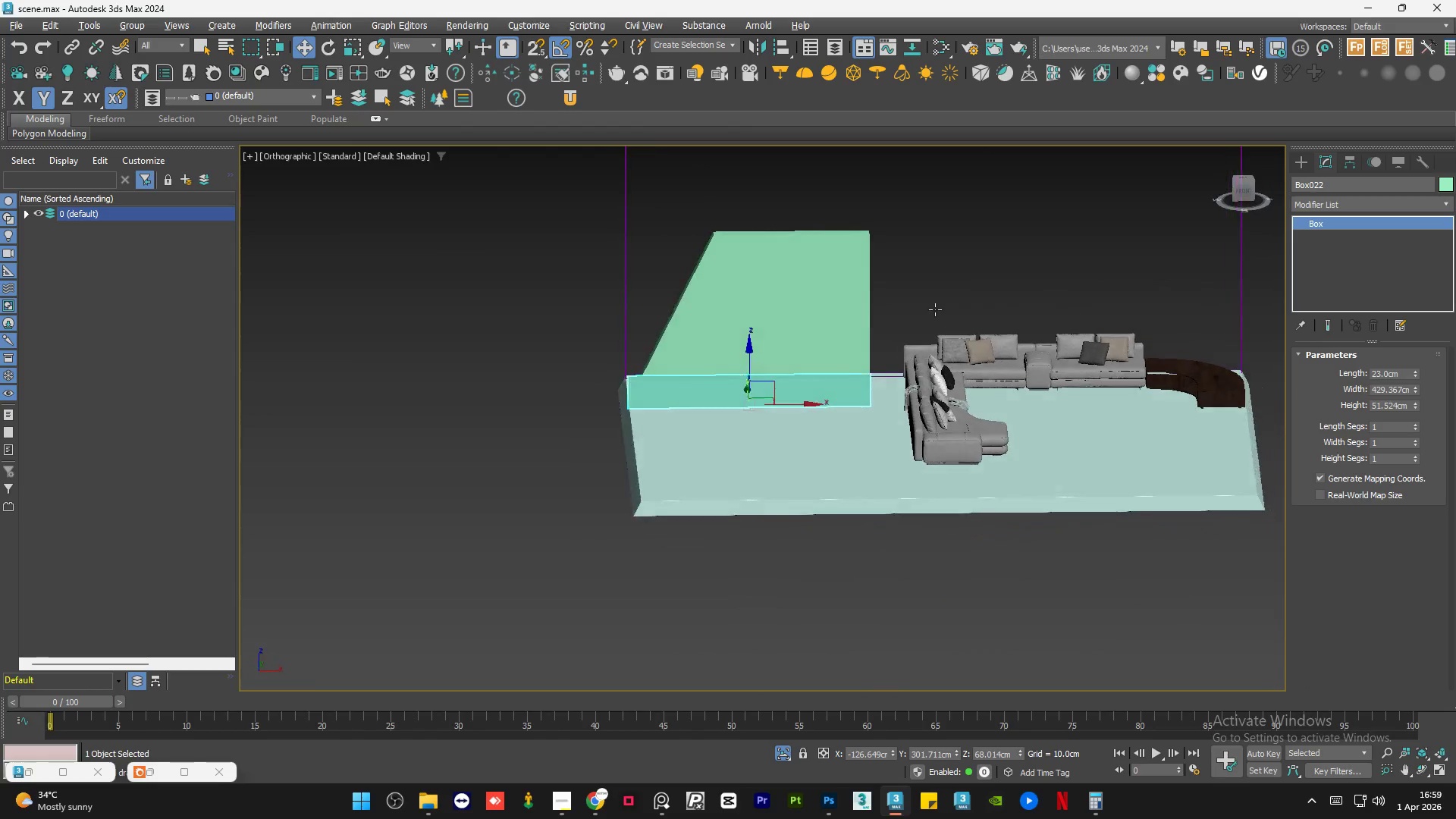 
key(Alt+AltLeft)
 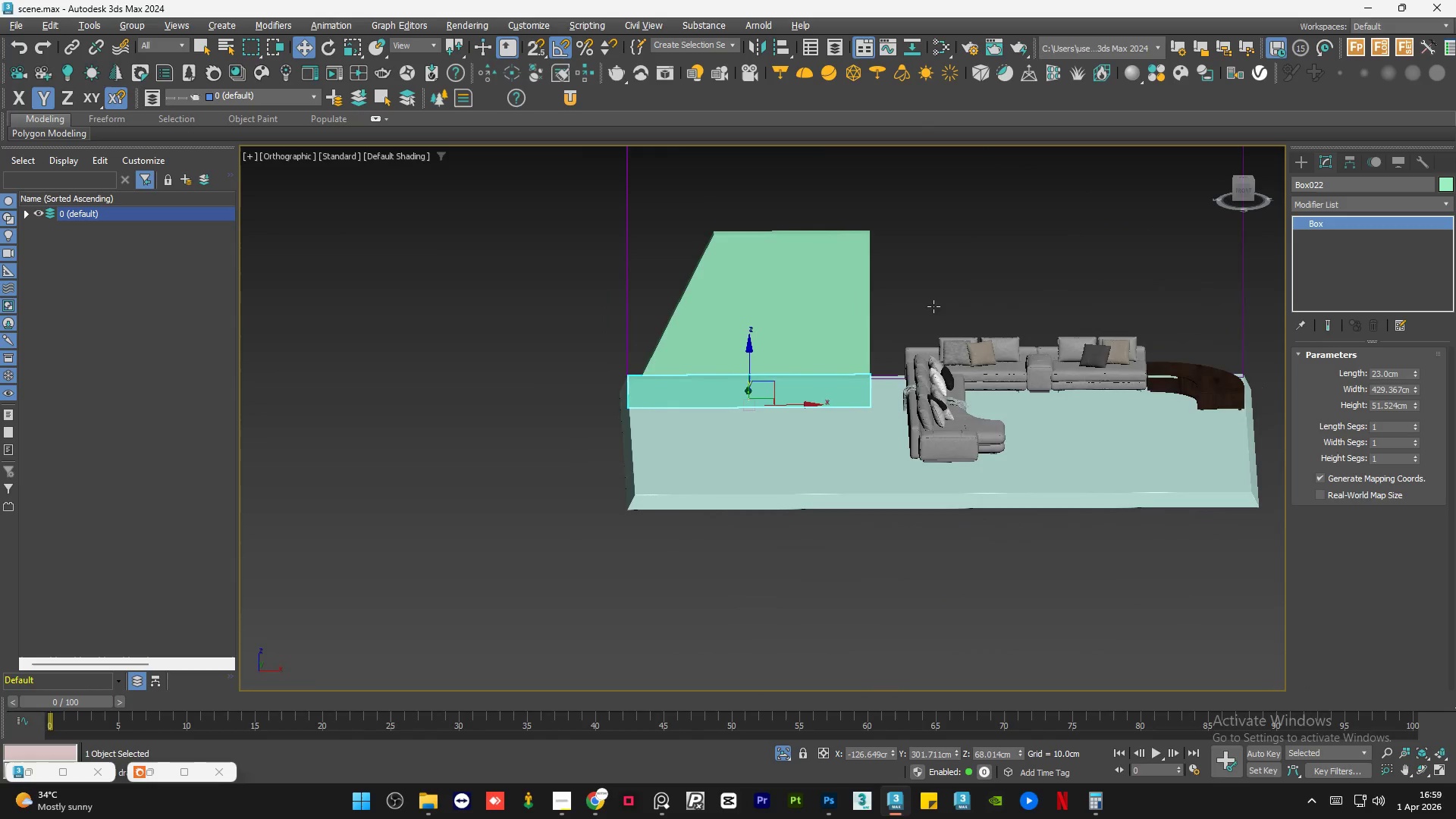 
key(Alt+AltLeft)
 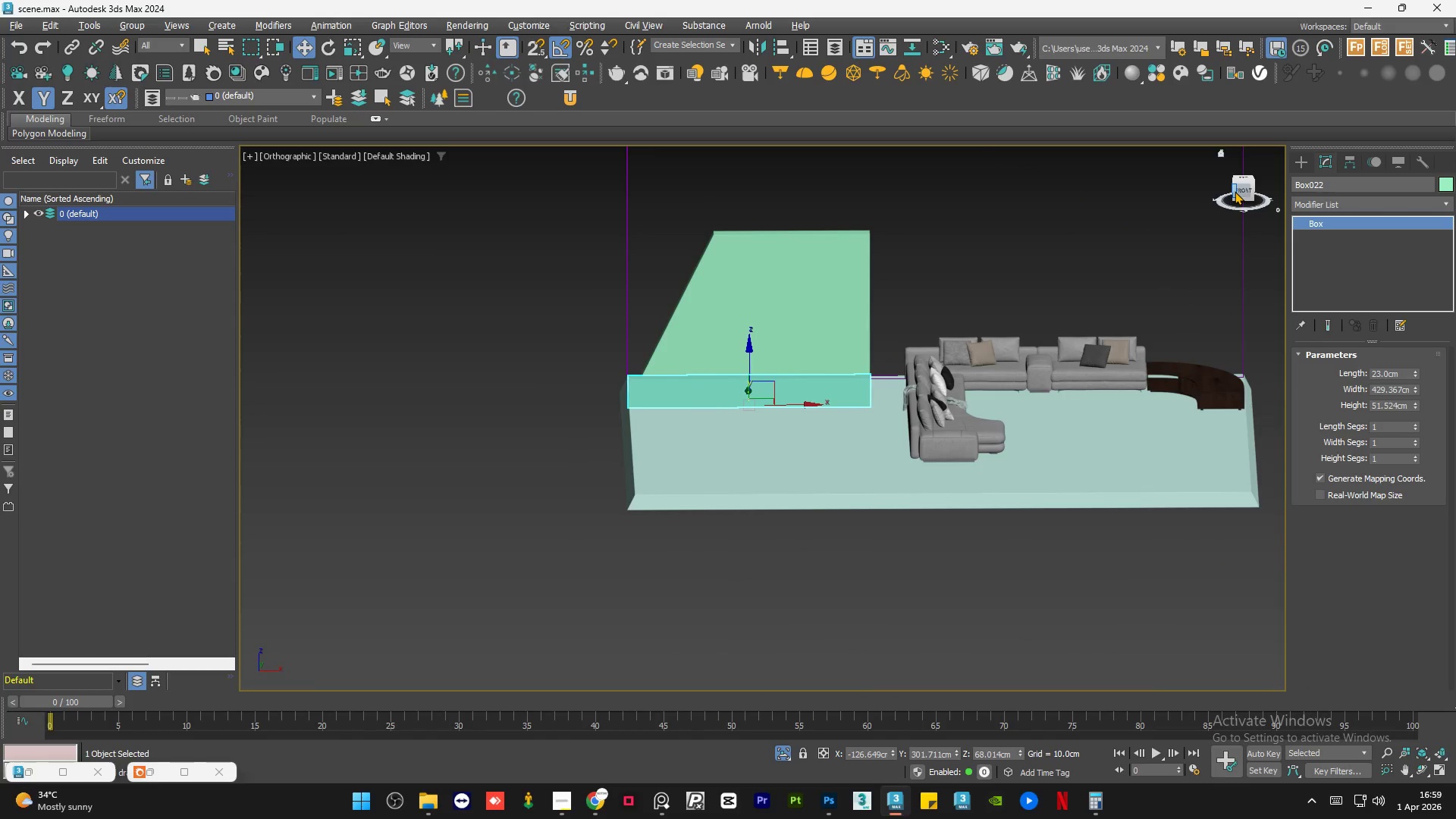 
left_click([1242, 188])
 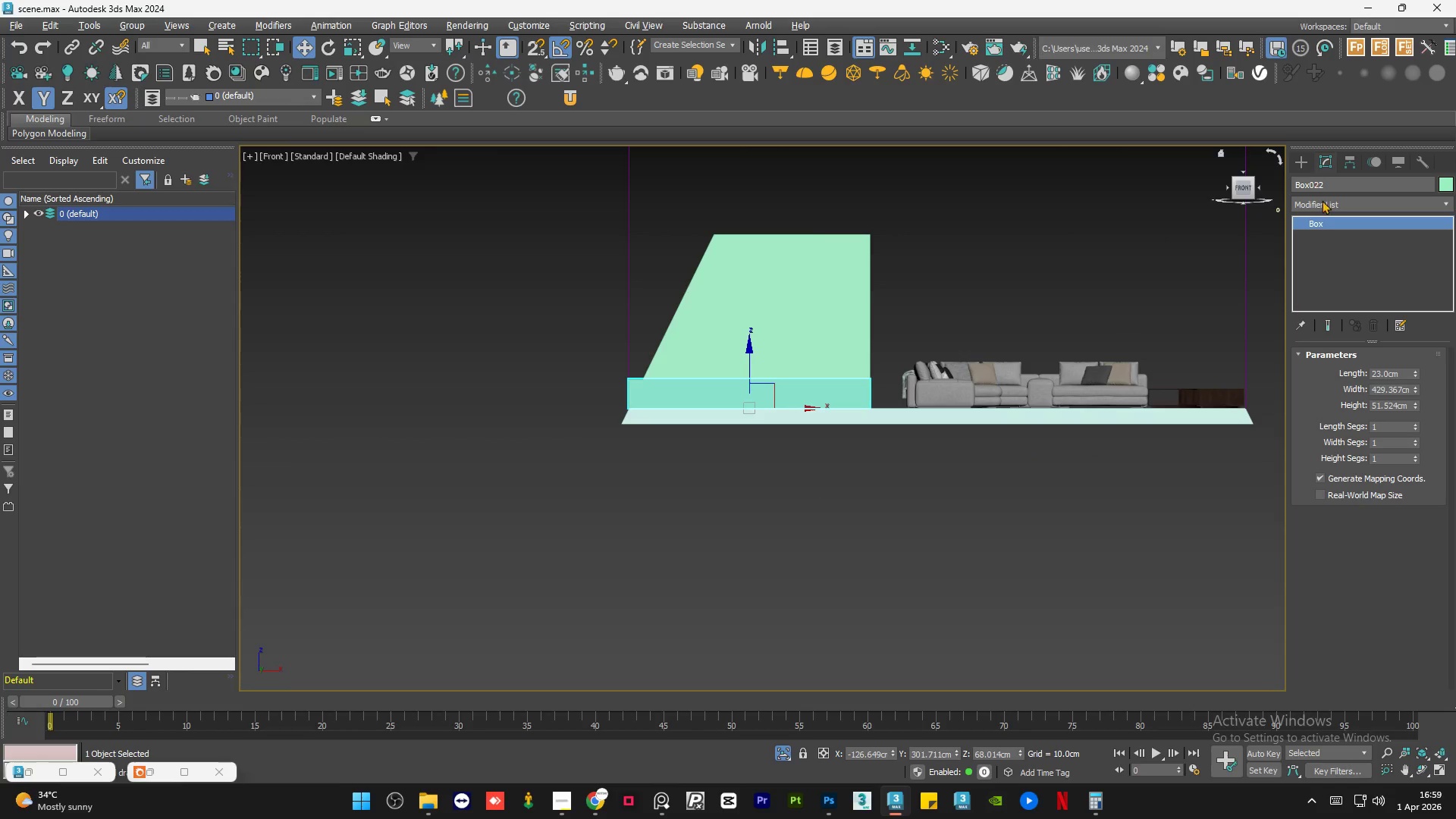 
left_click([1326, 205])
 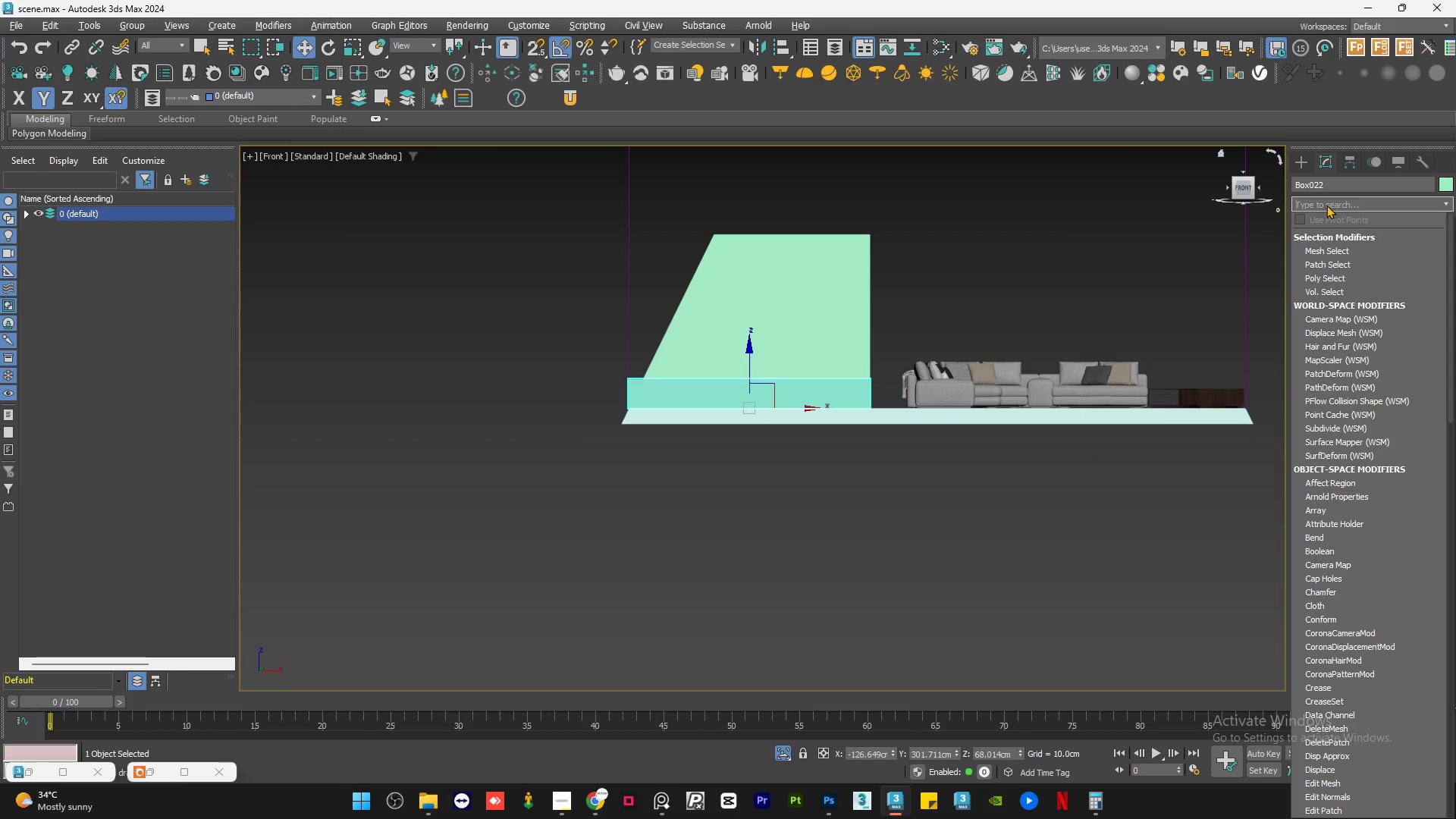 
type(ed)
 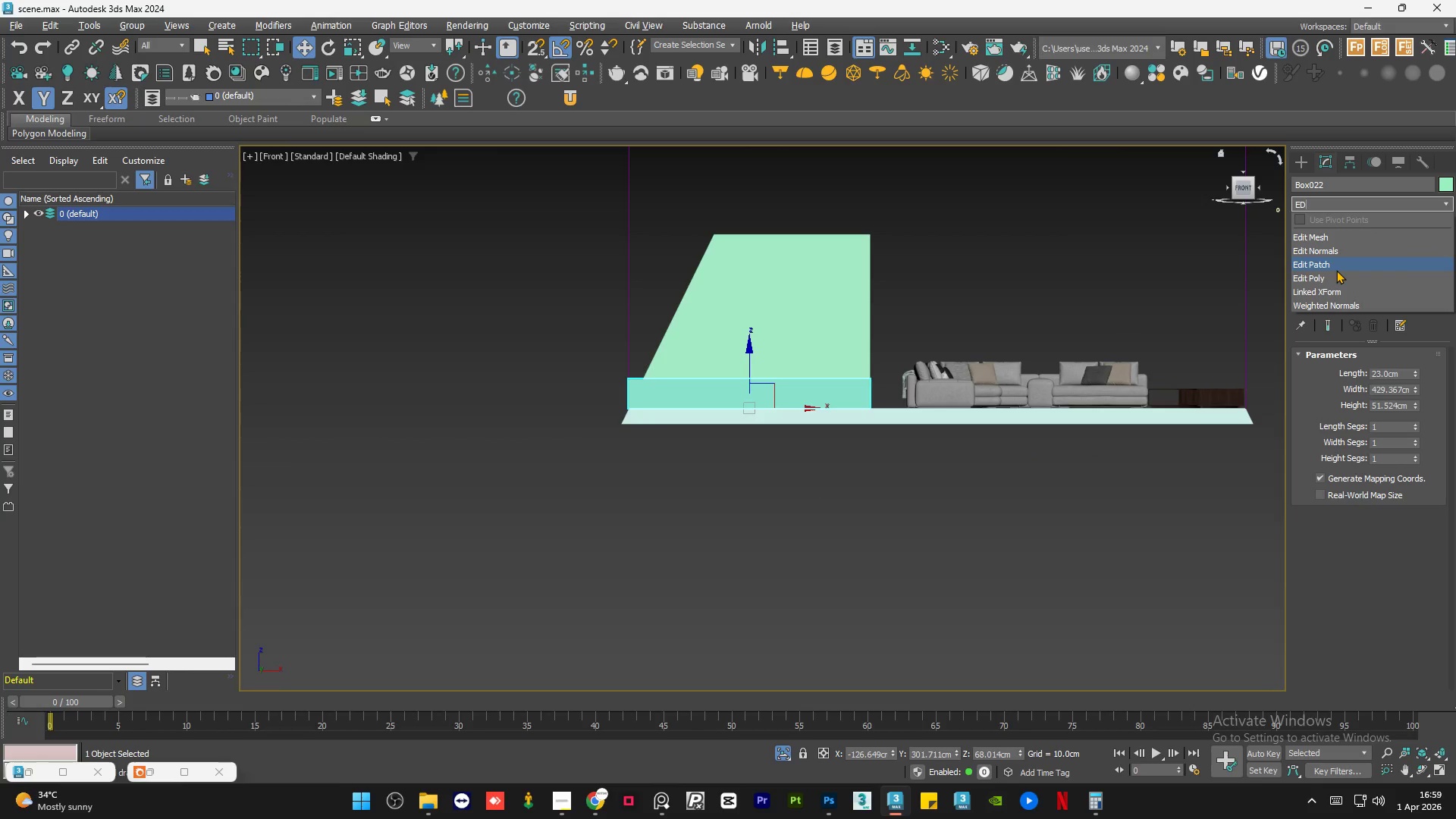 
left_click([1329, 279])
 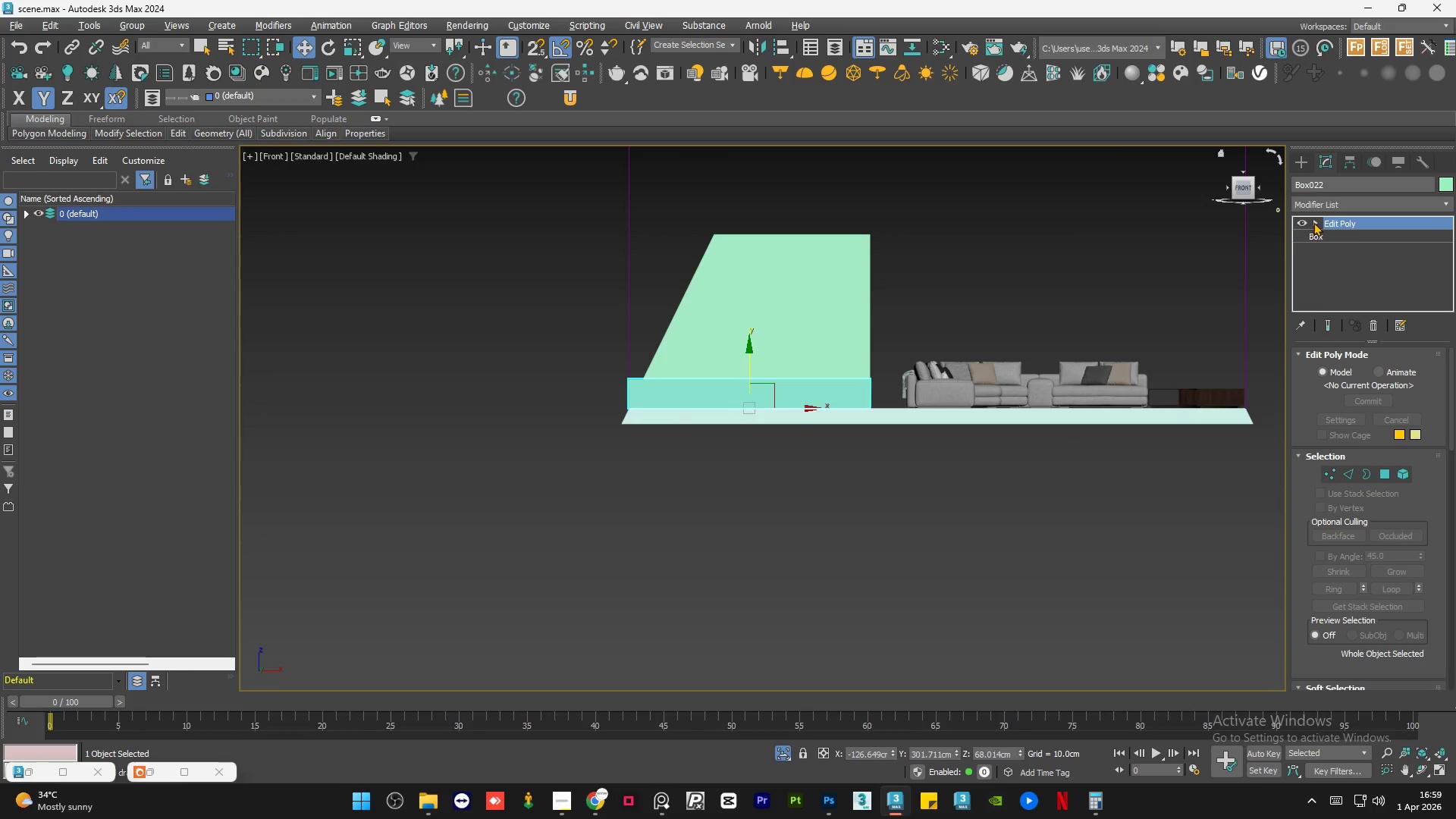 
double_click([1334, 239])
 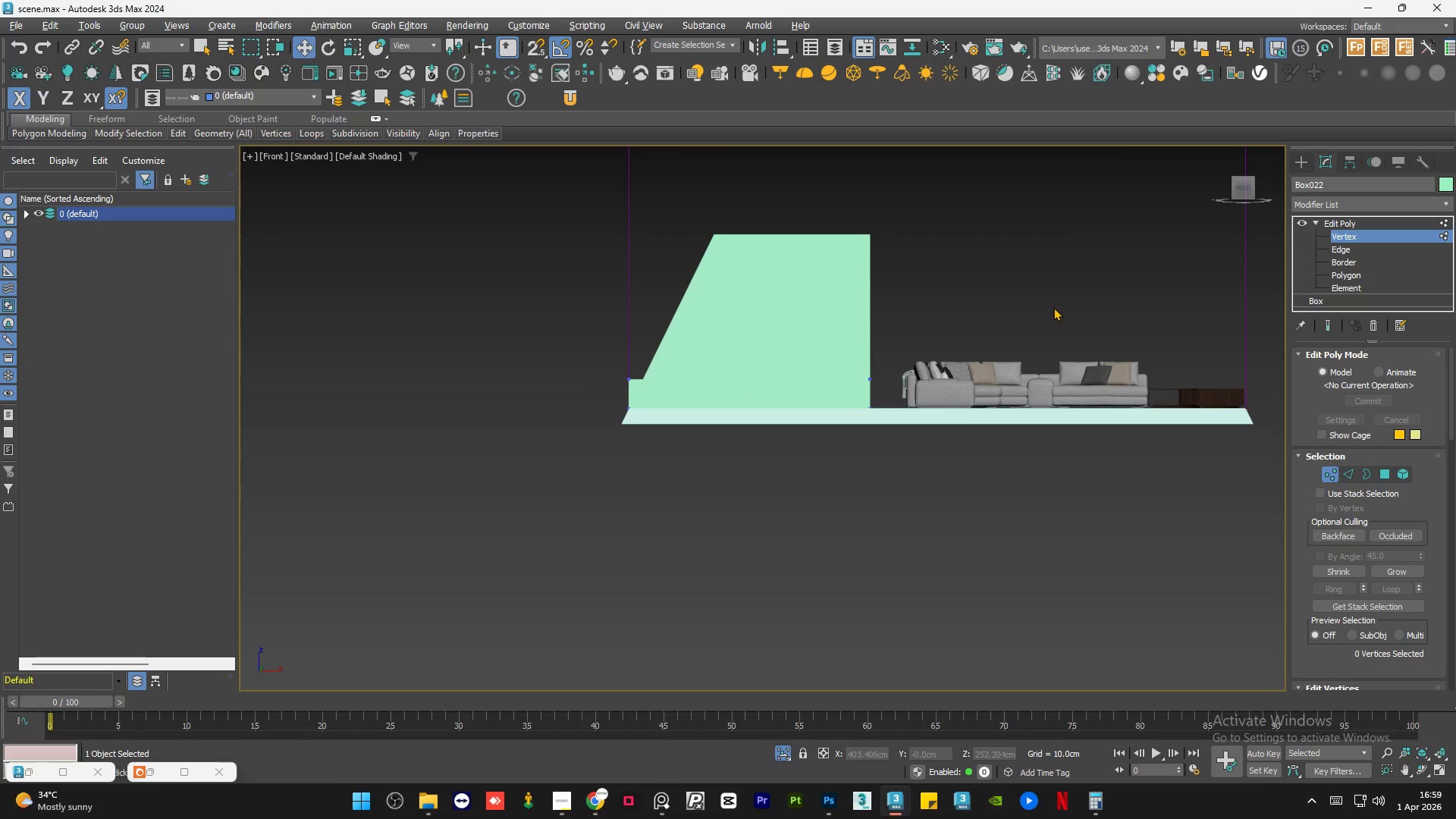 
left_click_drag(start_coordinate=[968, 324], to_coordinate=[567, 391])
 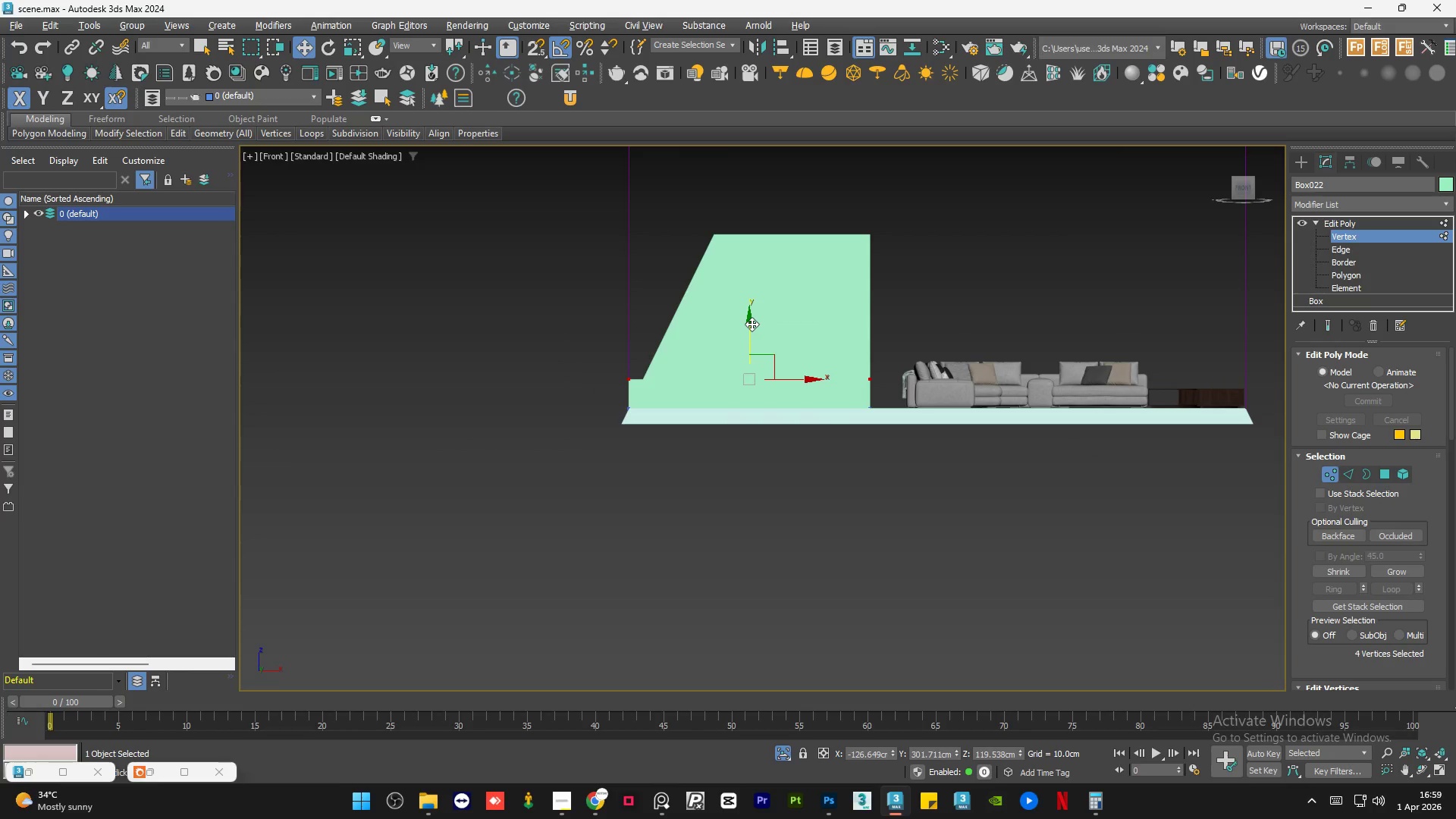 
key(S)
 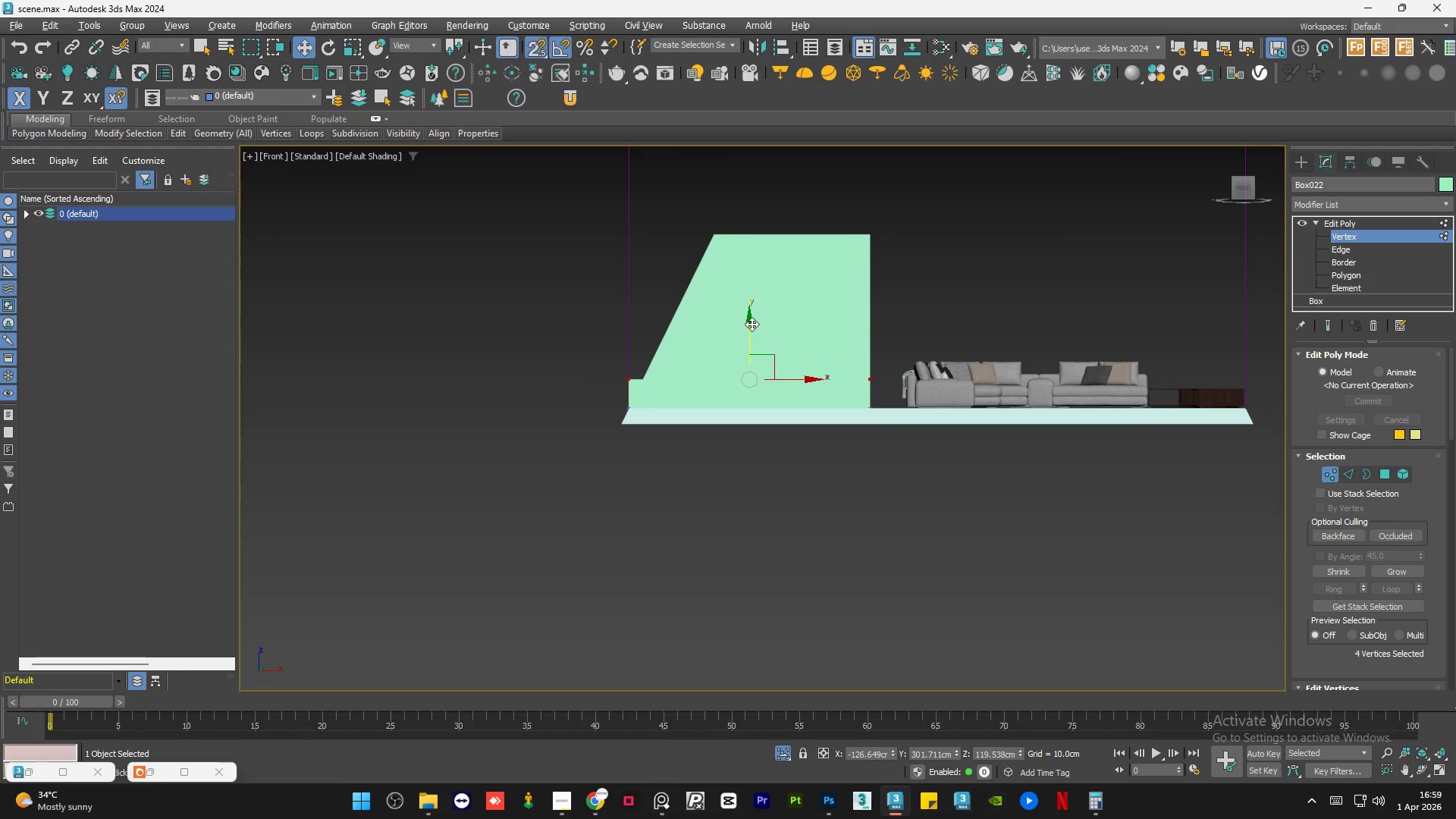 
left_click_drag(start_coordinate=[752, 324], to_coordinate=[863, 246])
 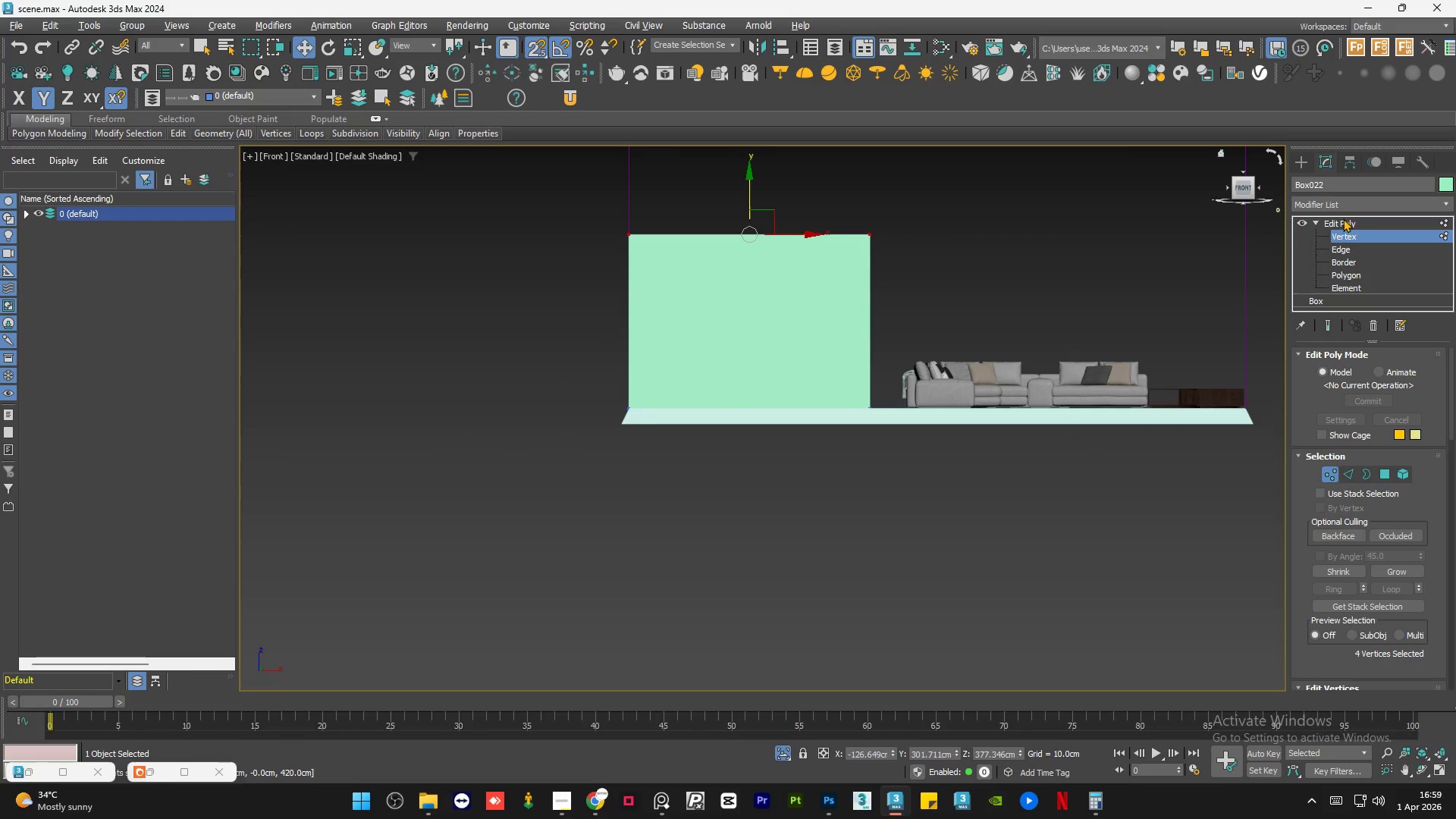 
left_click([1348, 221])
 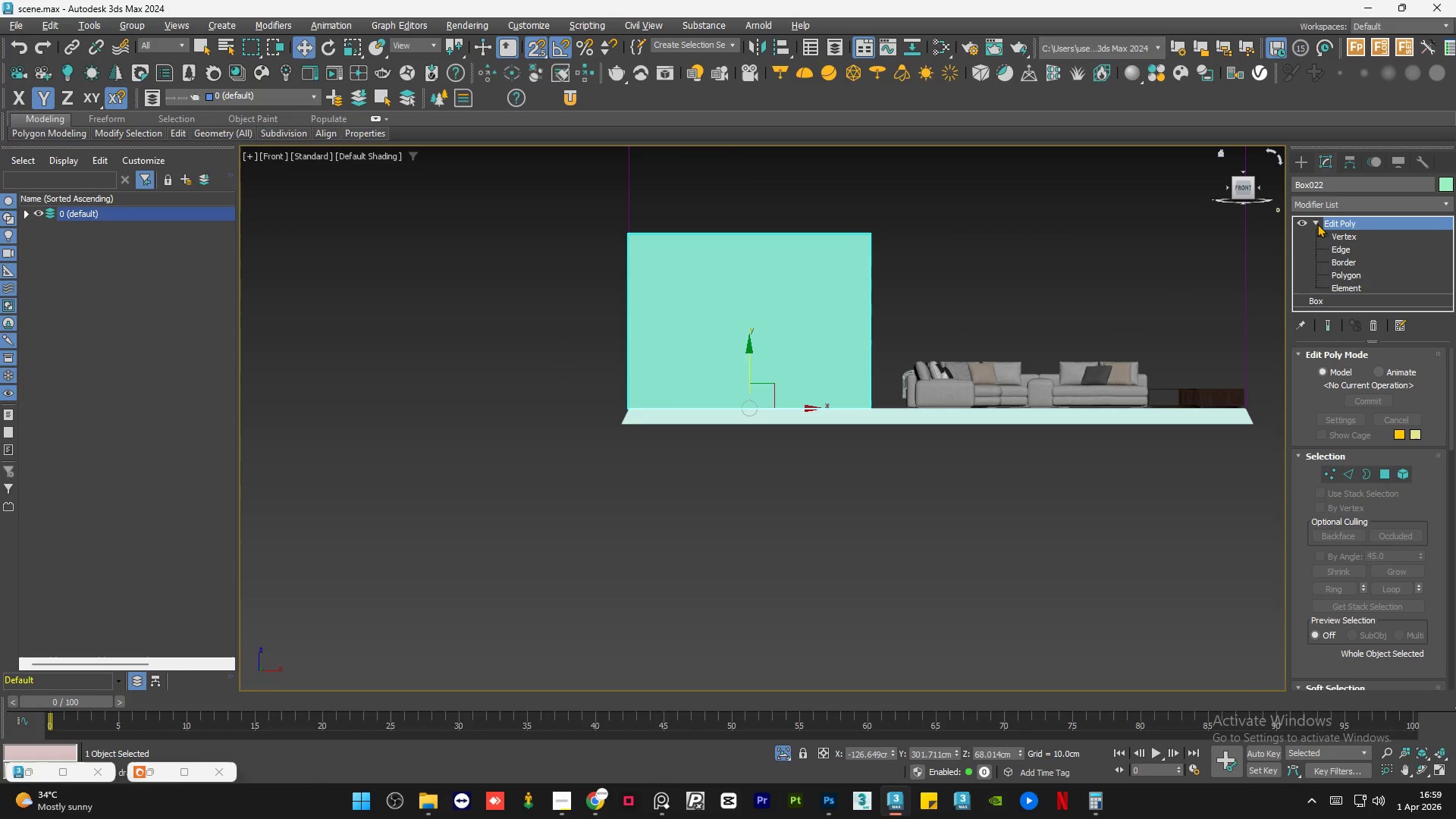 
left_click([1317, 224])
 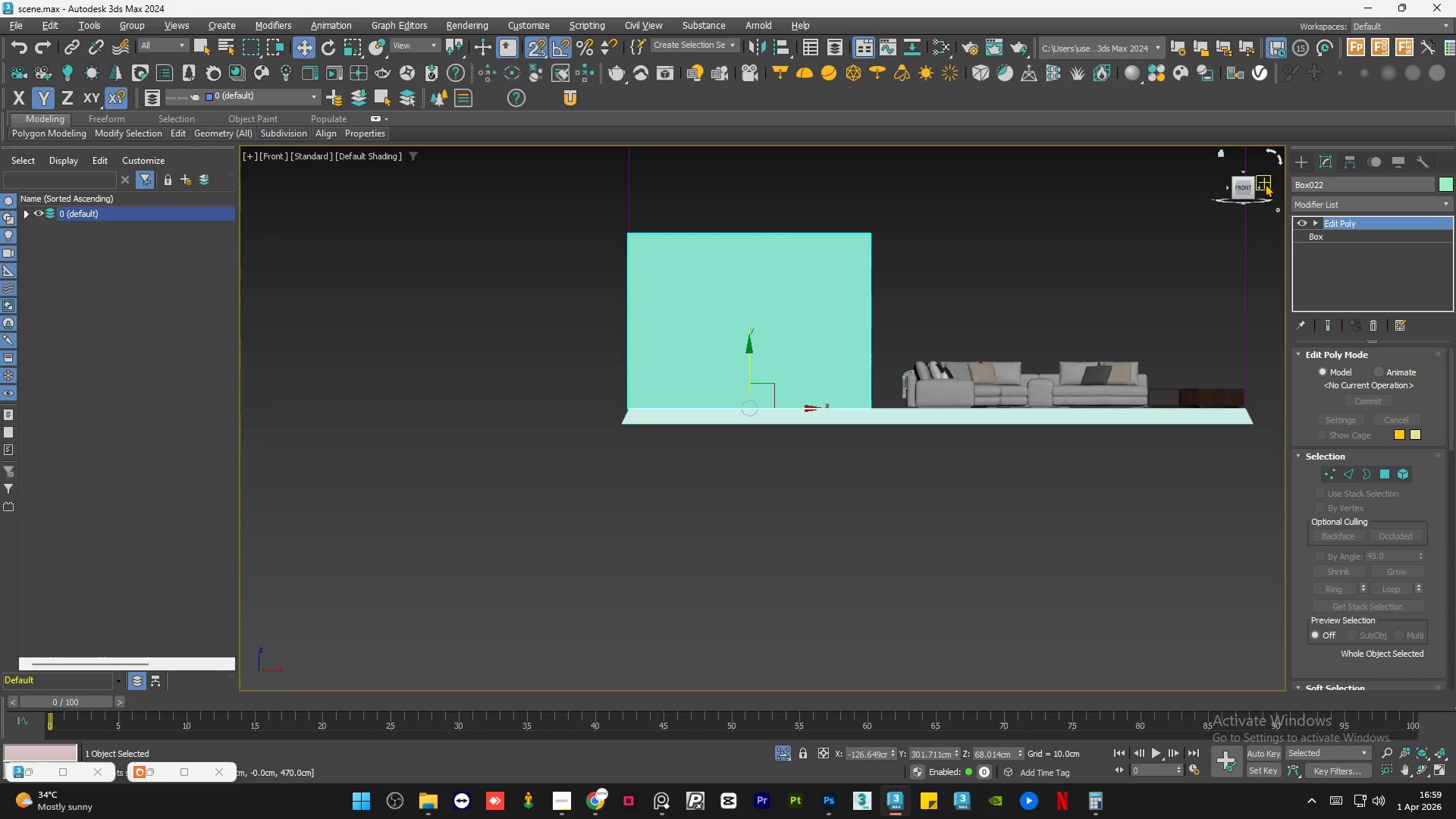 
left_click([1260, 184])
 